 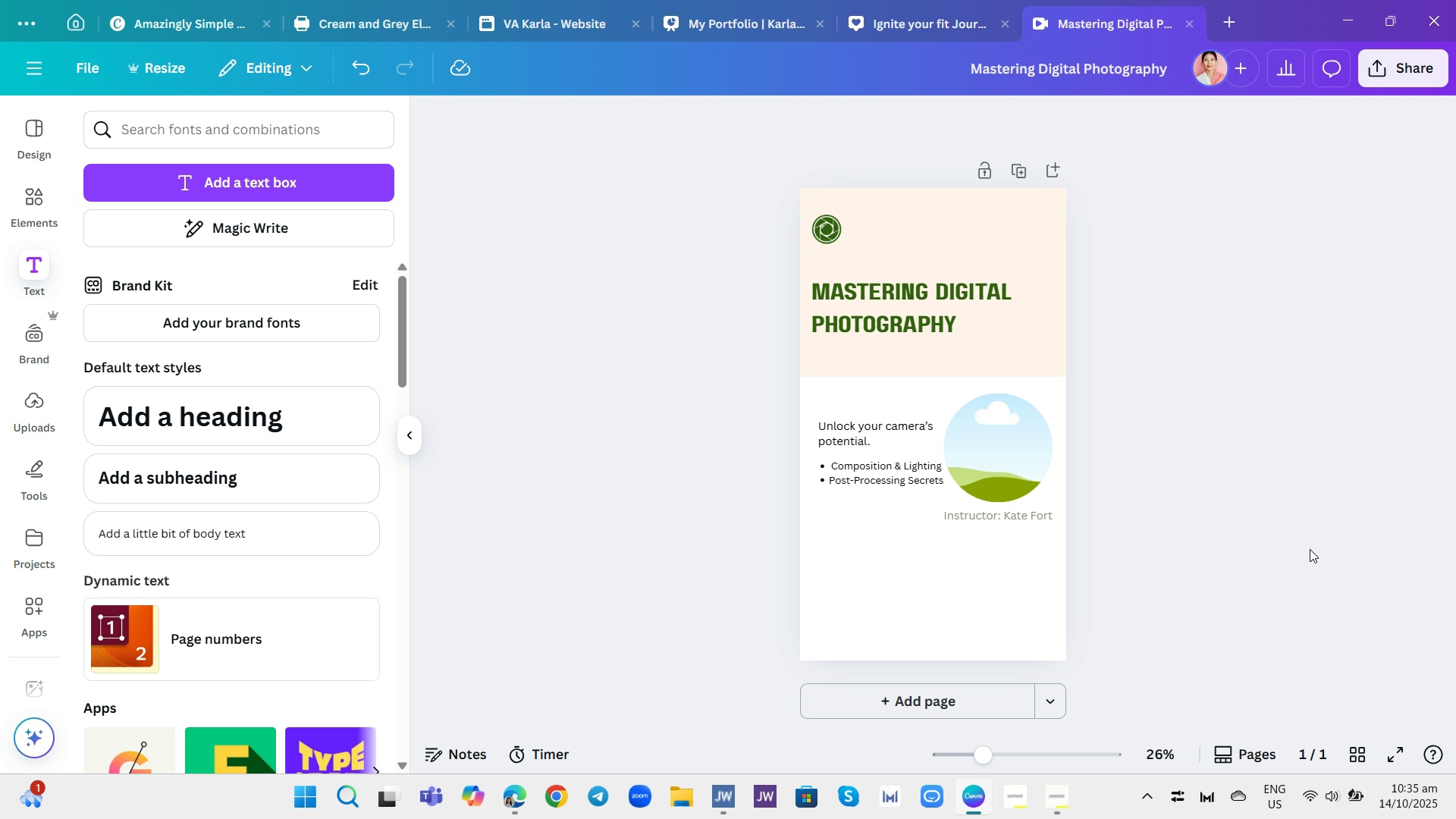 
left_click([934, 291])
 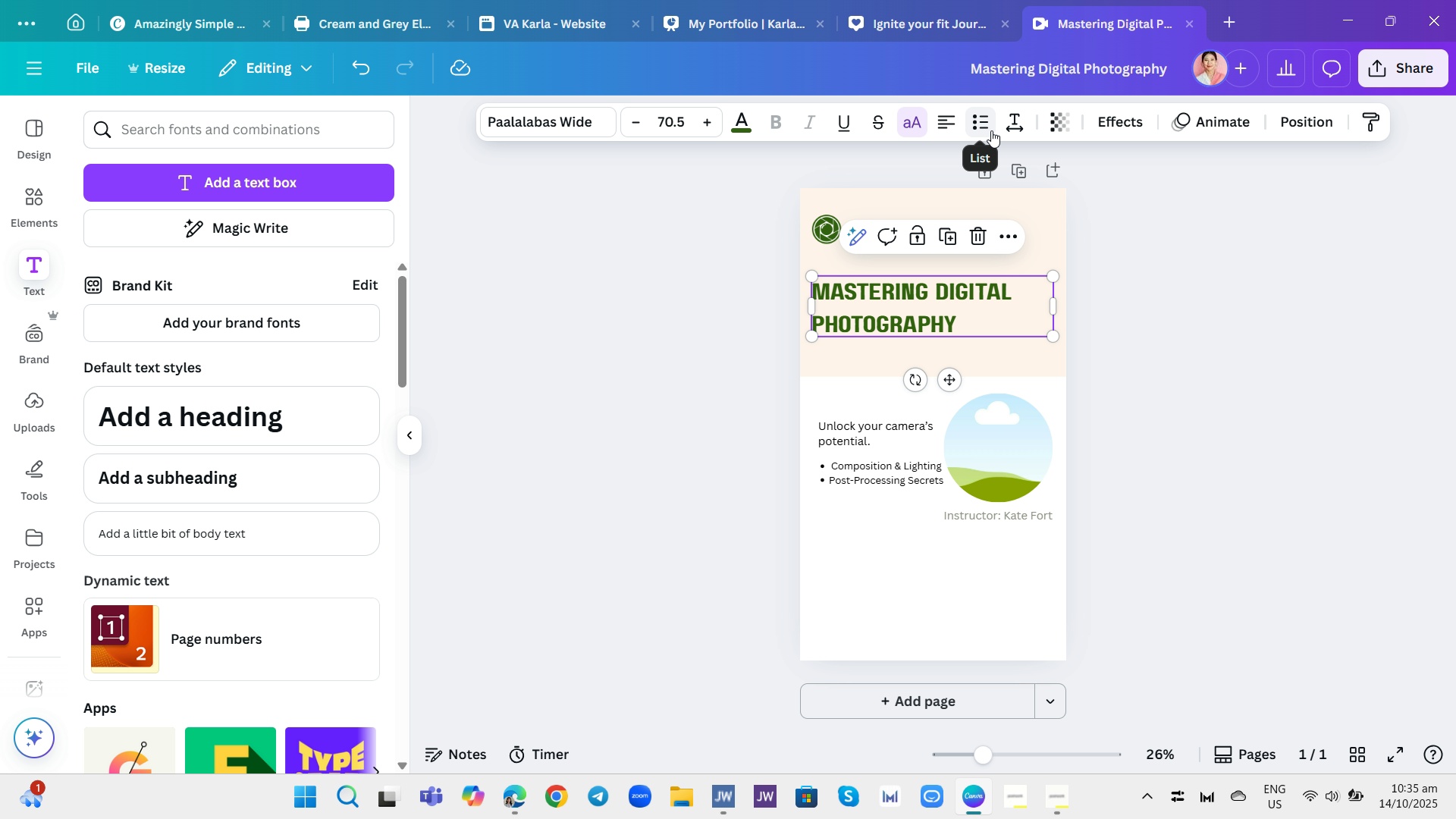 
left_click([1006, 130])
 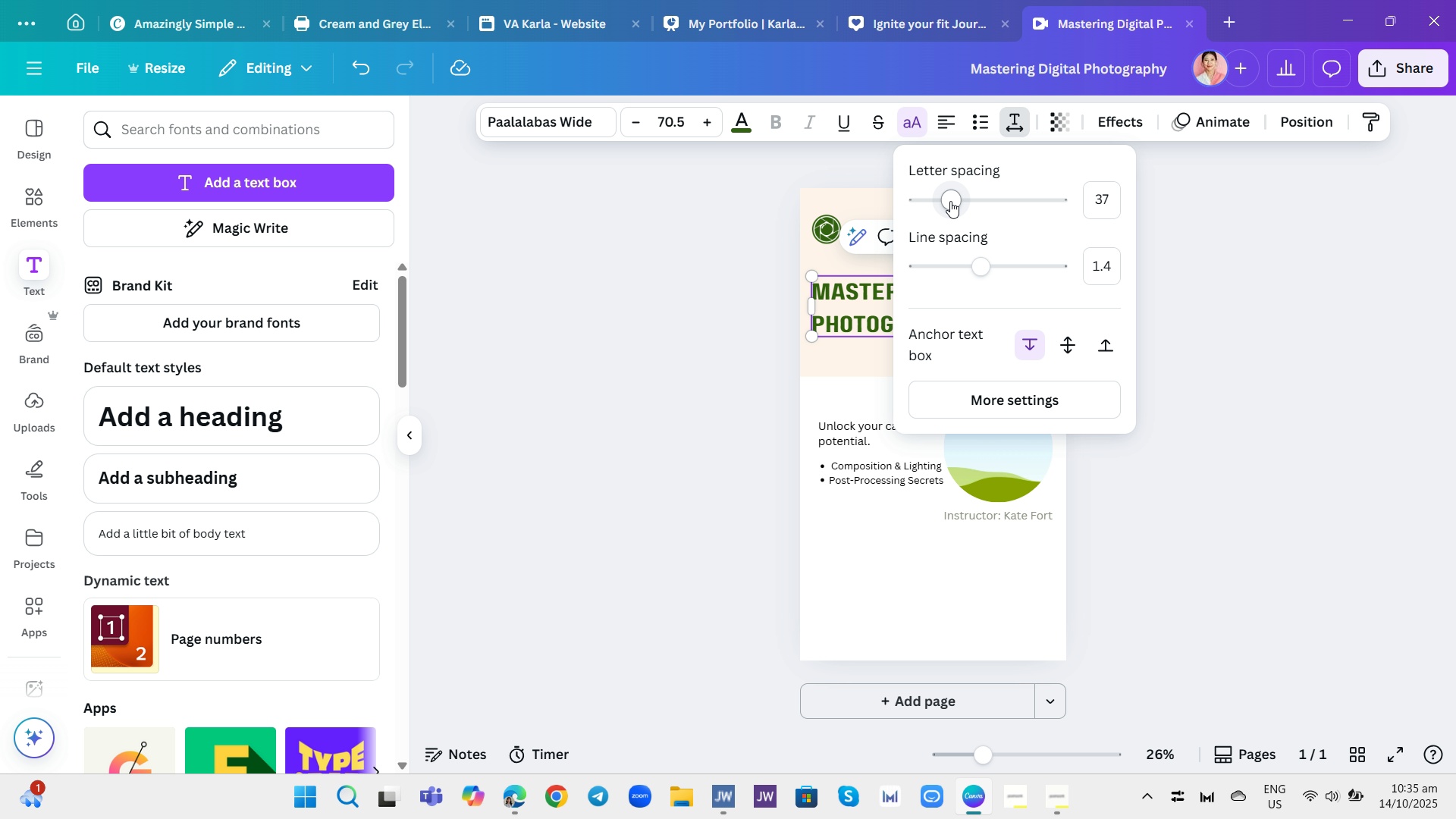 
wait(6.28)
 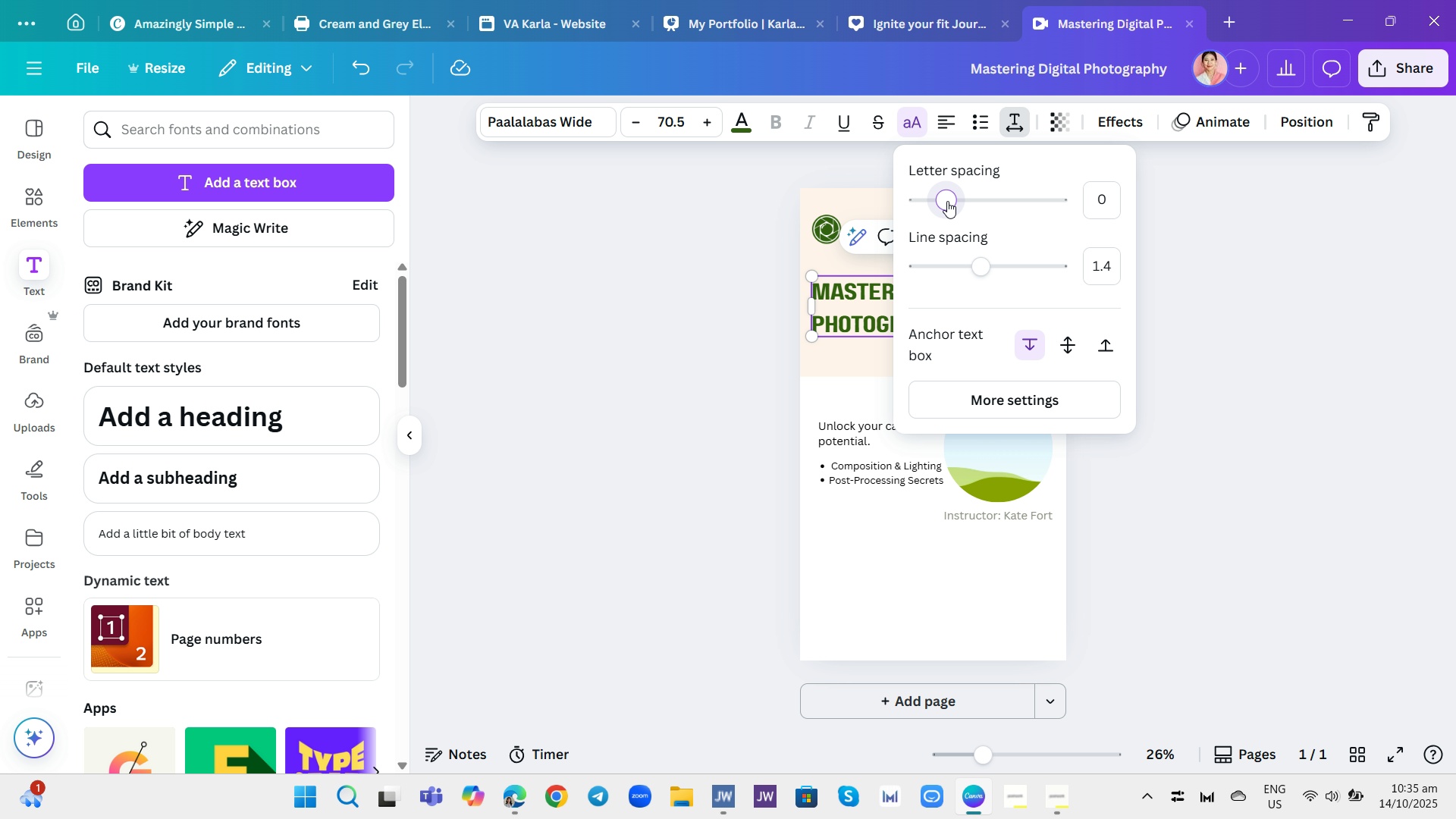 
left_click([1411, 321])
 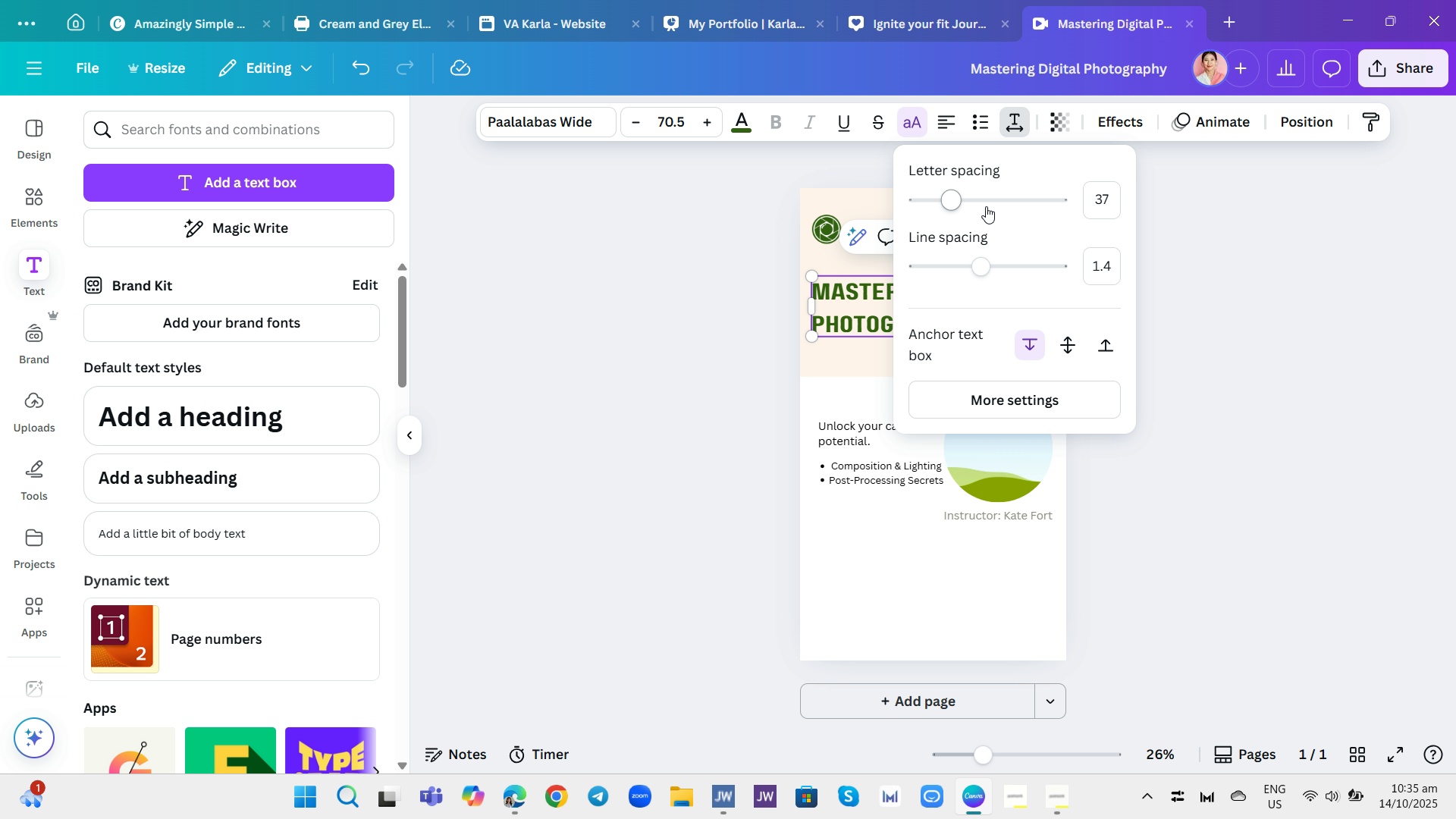 
left_click_drag(start_coordinate=[949, 202], to_coordinate=[959, 204])
 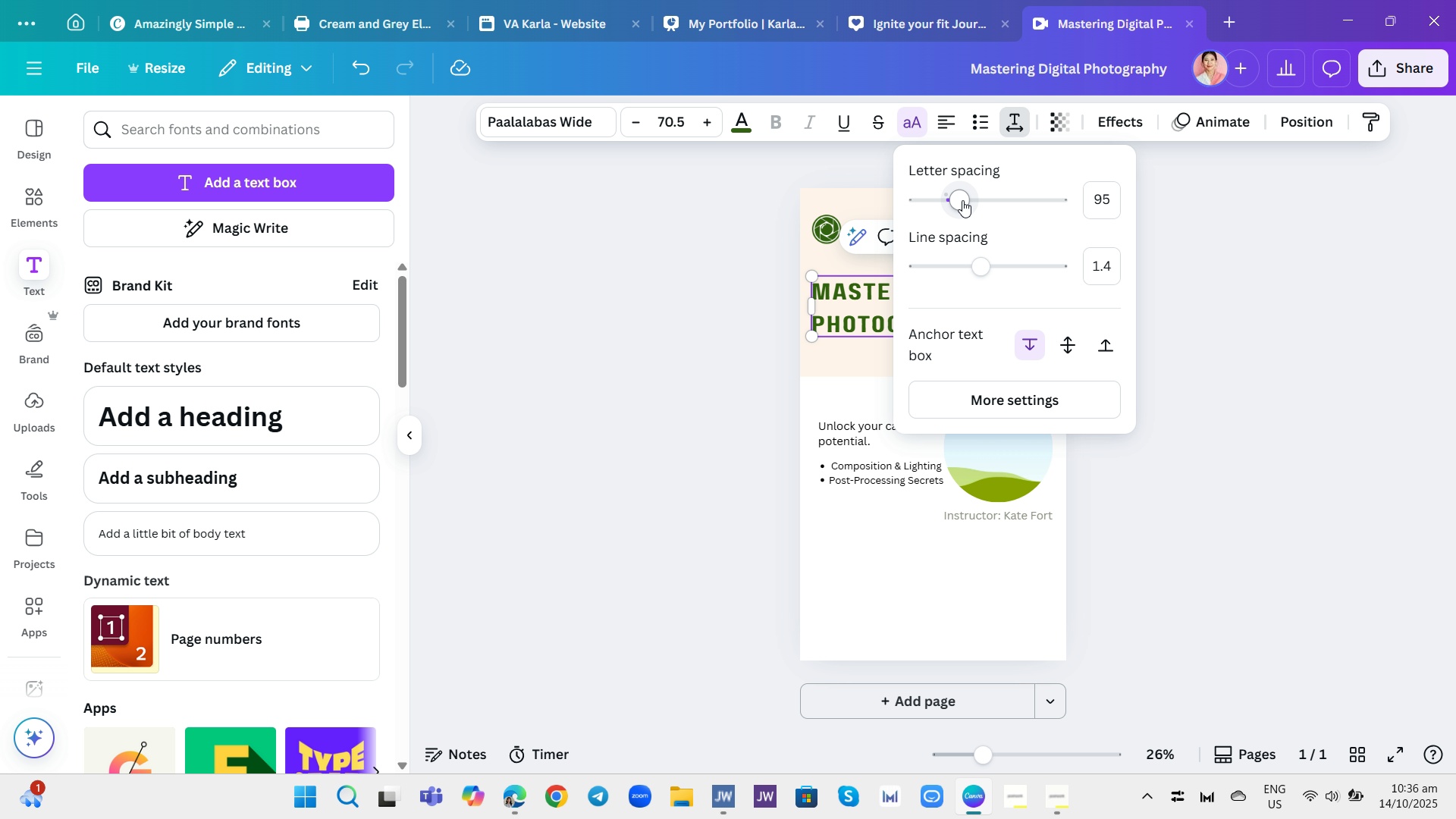 
left_click_drag(start_coordinate=[962, 200], to_coordinate=[956, 199])
 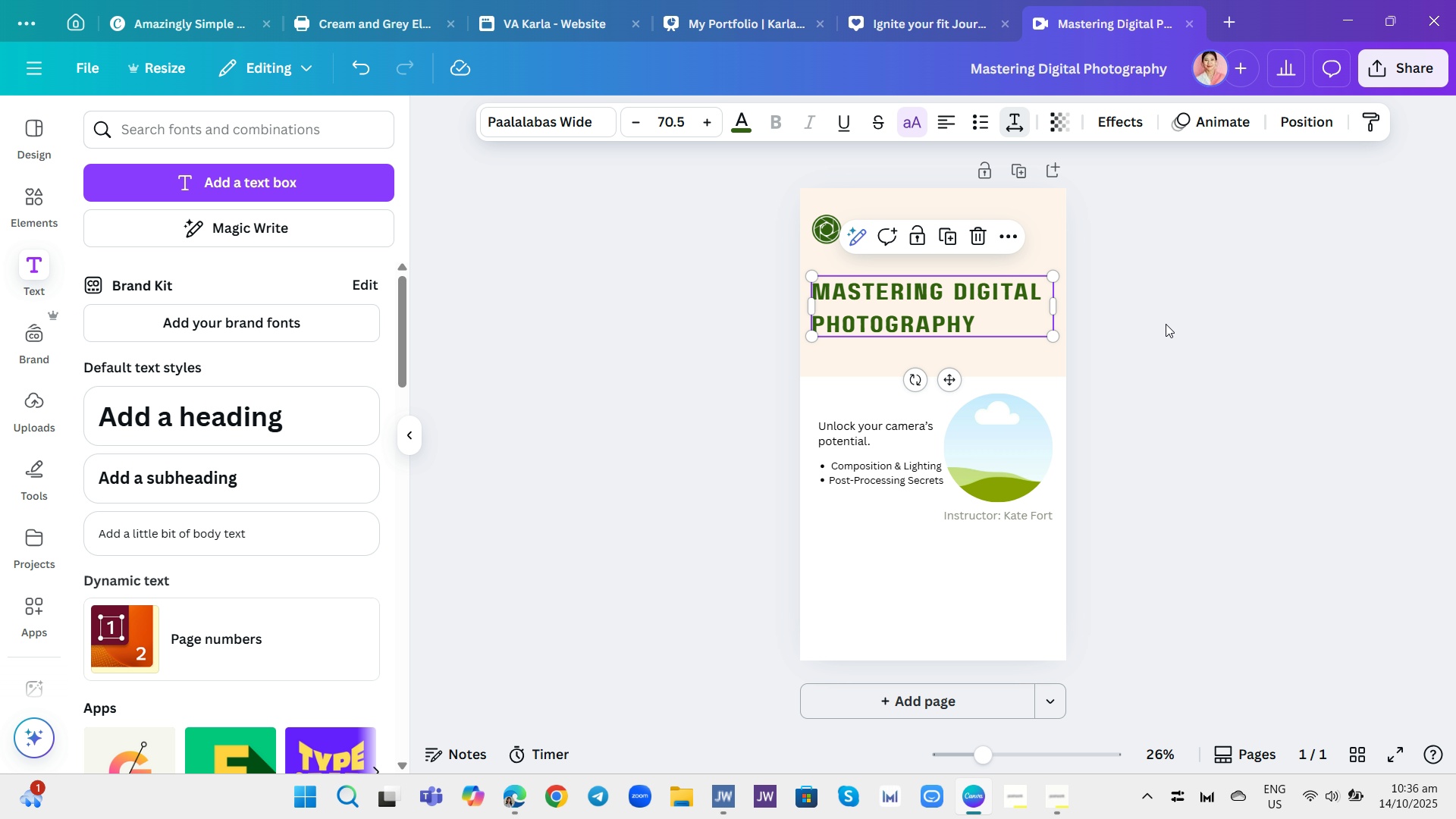 
left_click([1166, 324])
 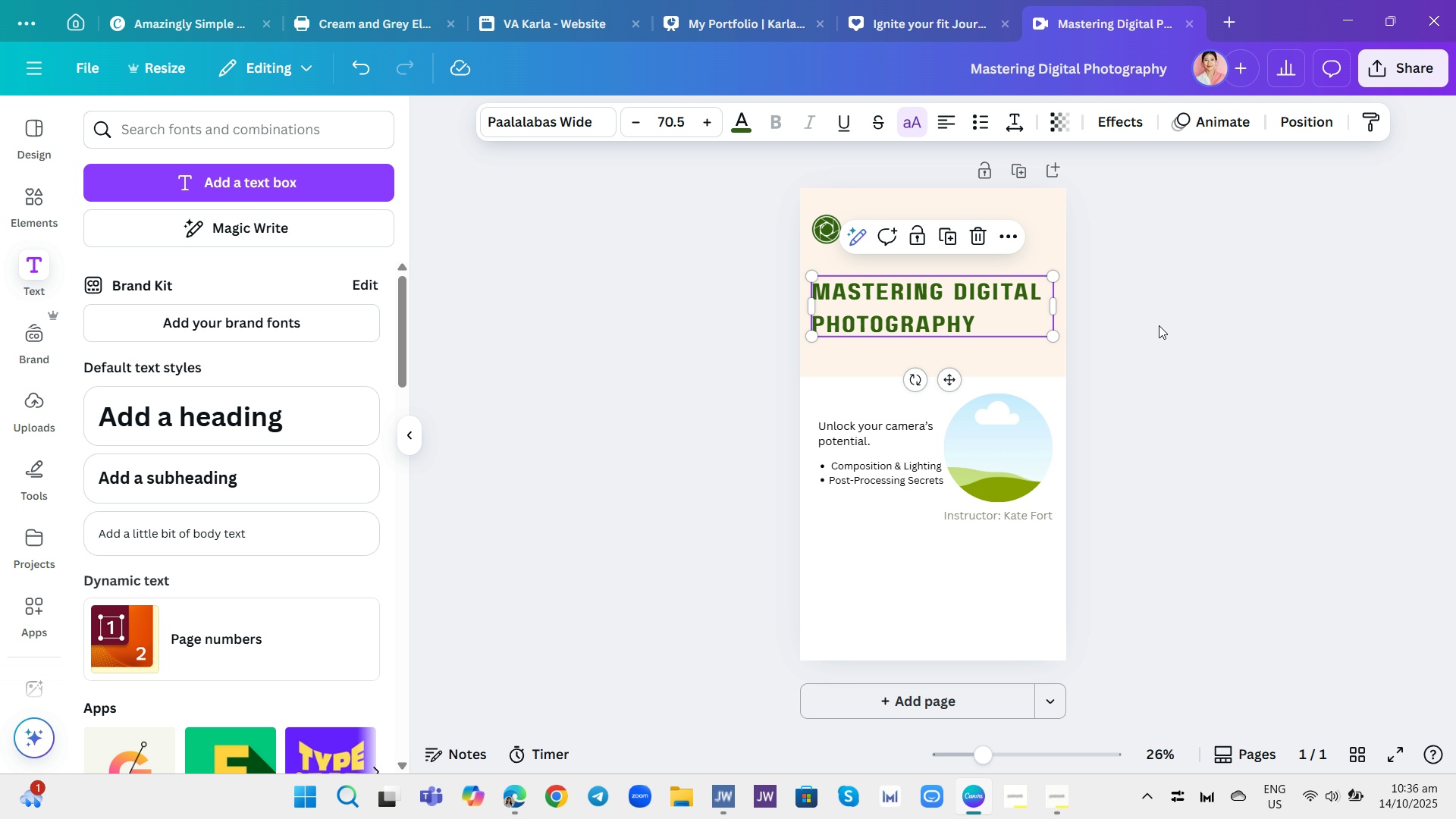 
left_click([1159, 325])
 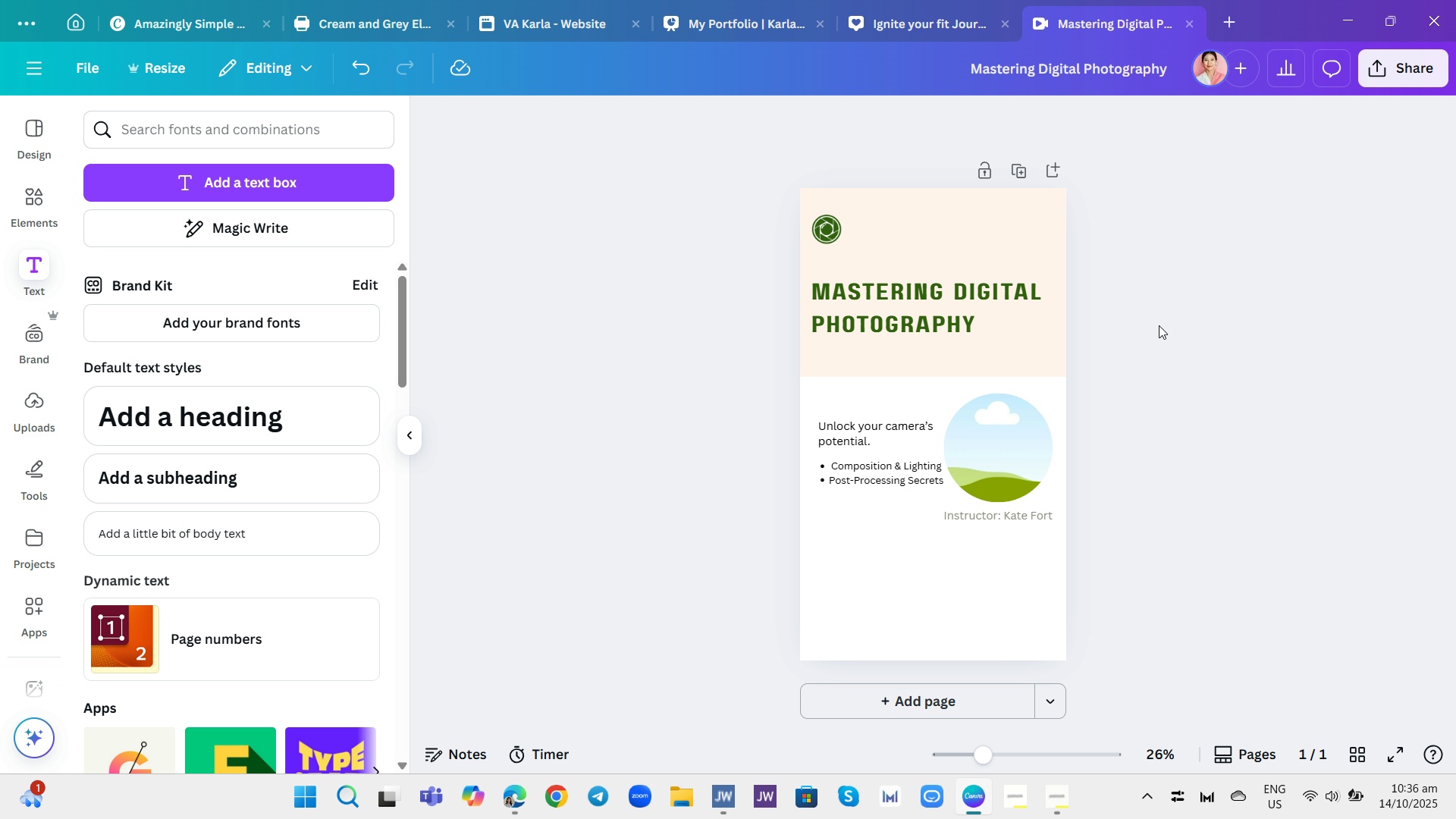 
wait(9.01)
 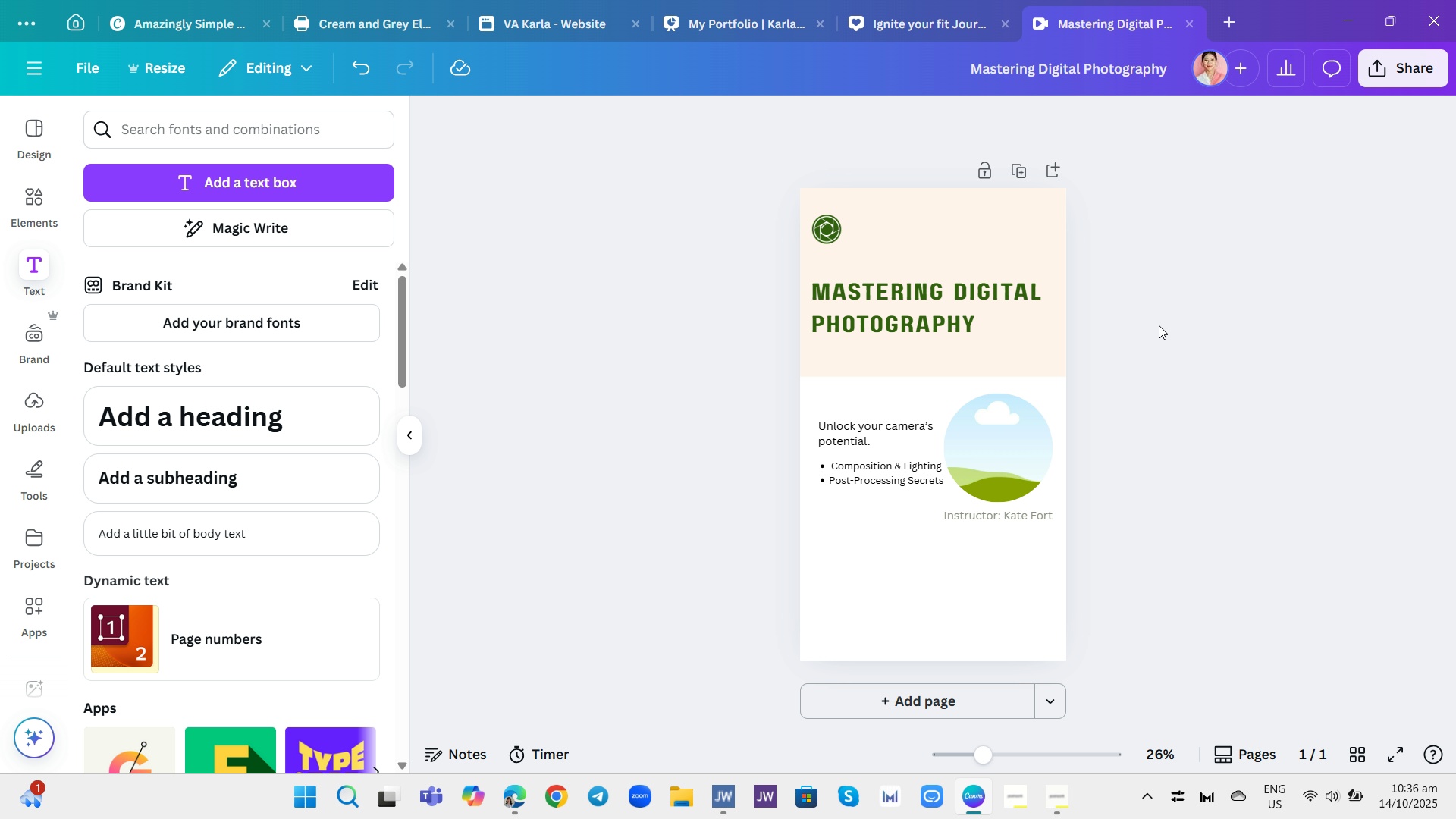 
left_click([46, 404])
 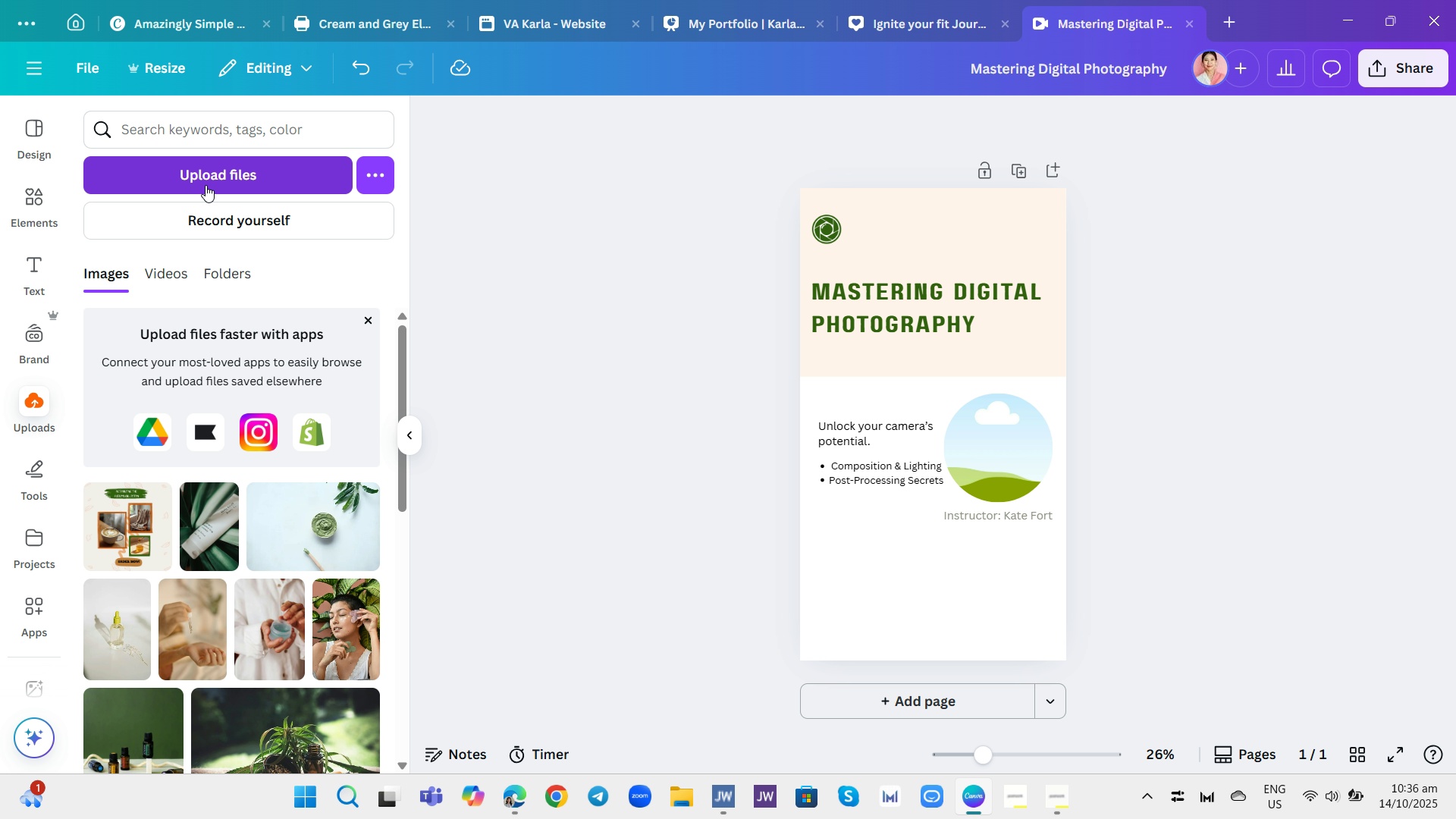 
left_click([211, 171])
 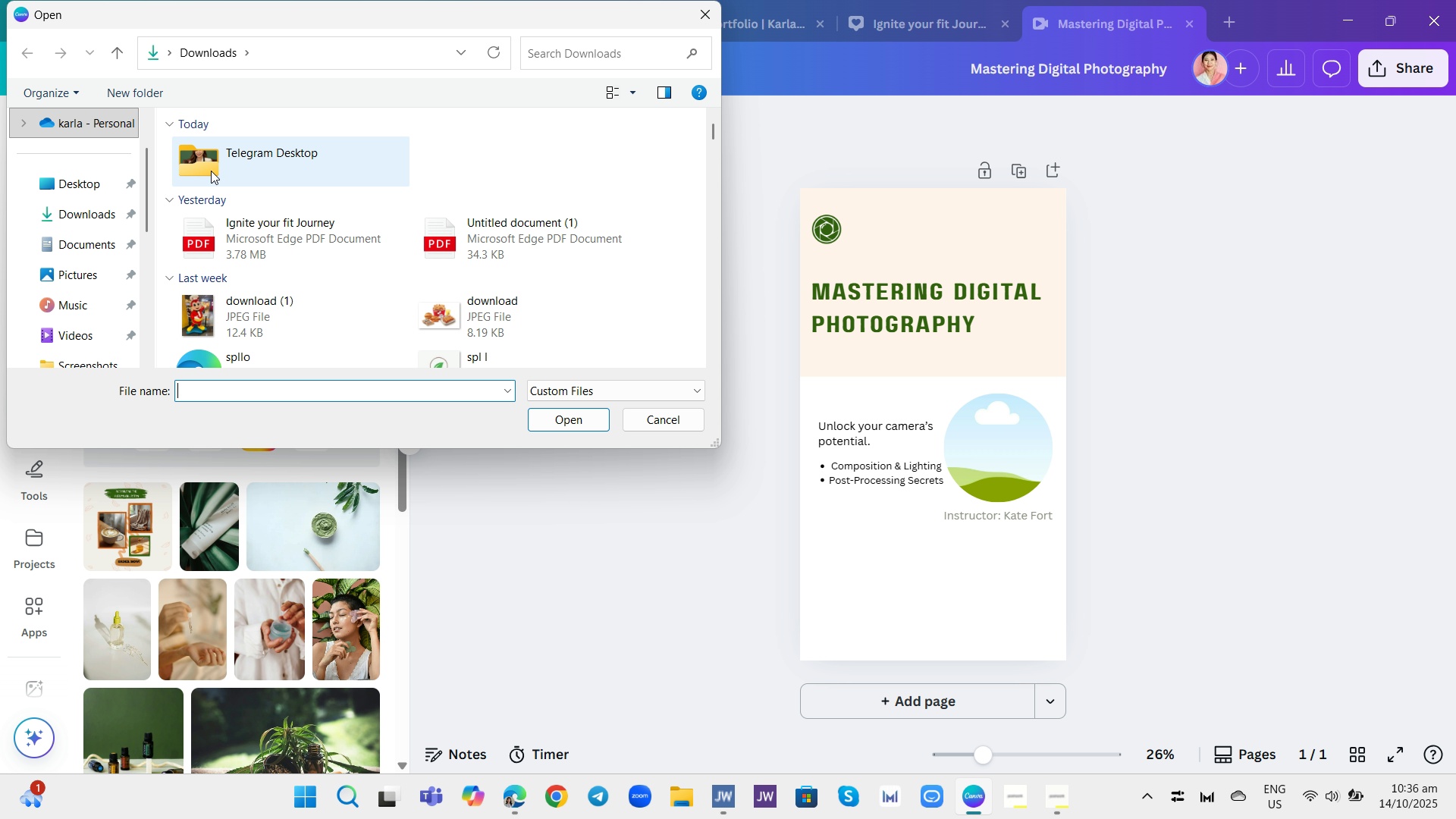 
left_click([211, 171])
 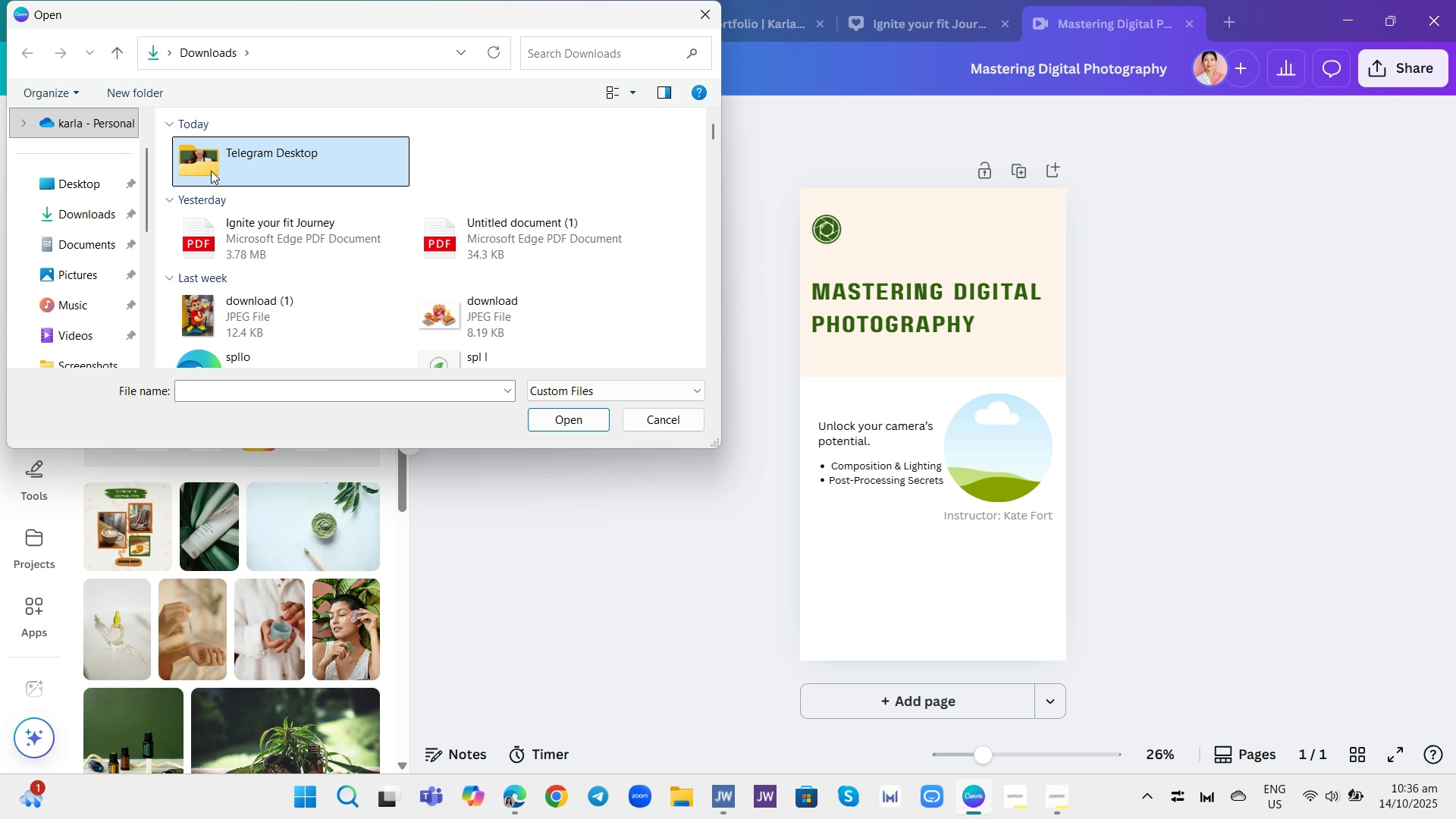 
double_click([211, 171])
 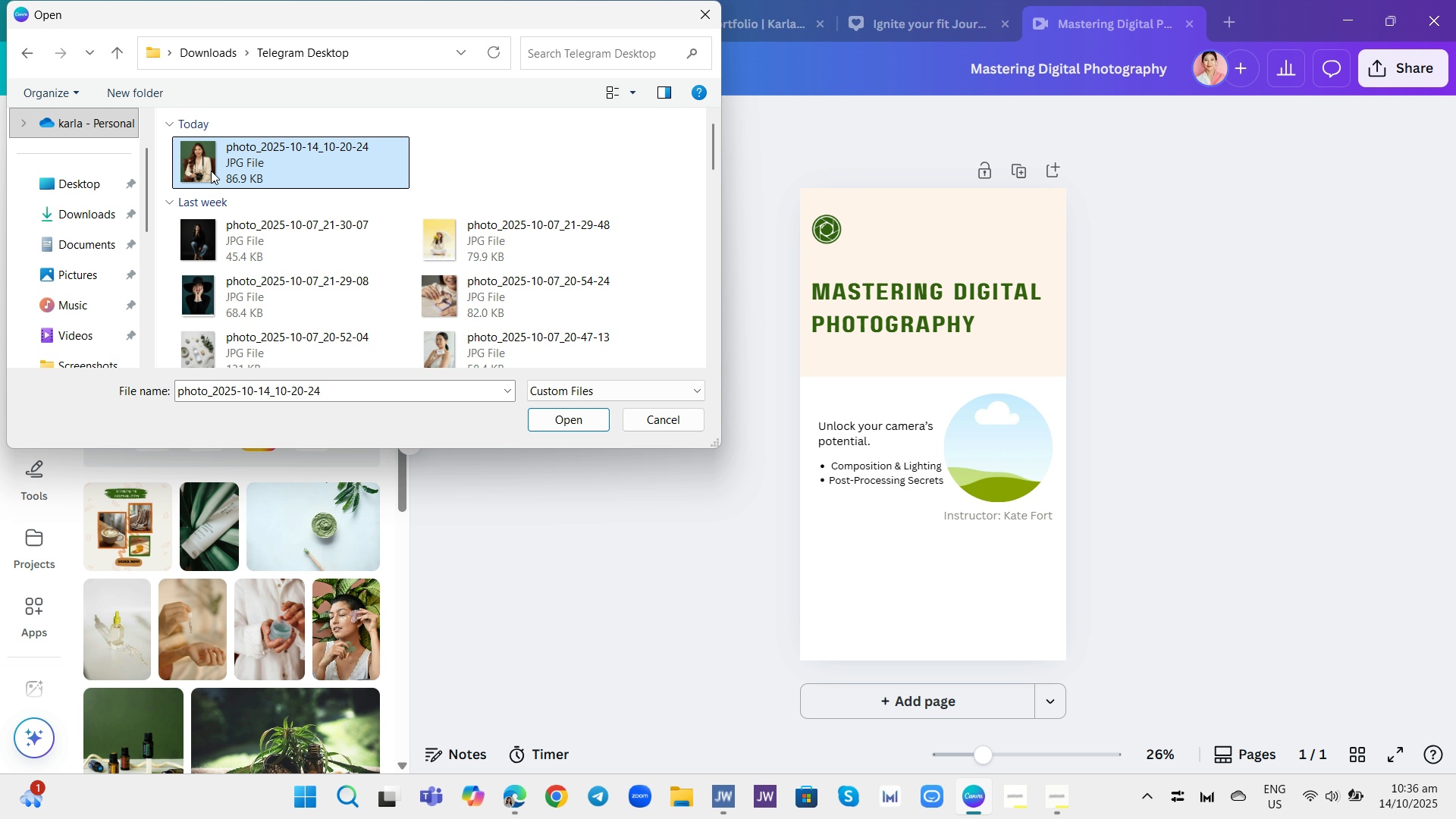 
double_click([211, 171])
 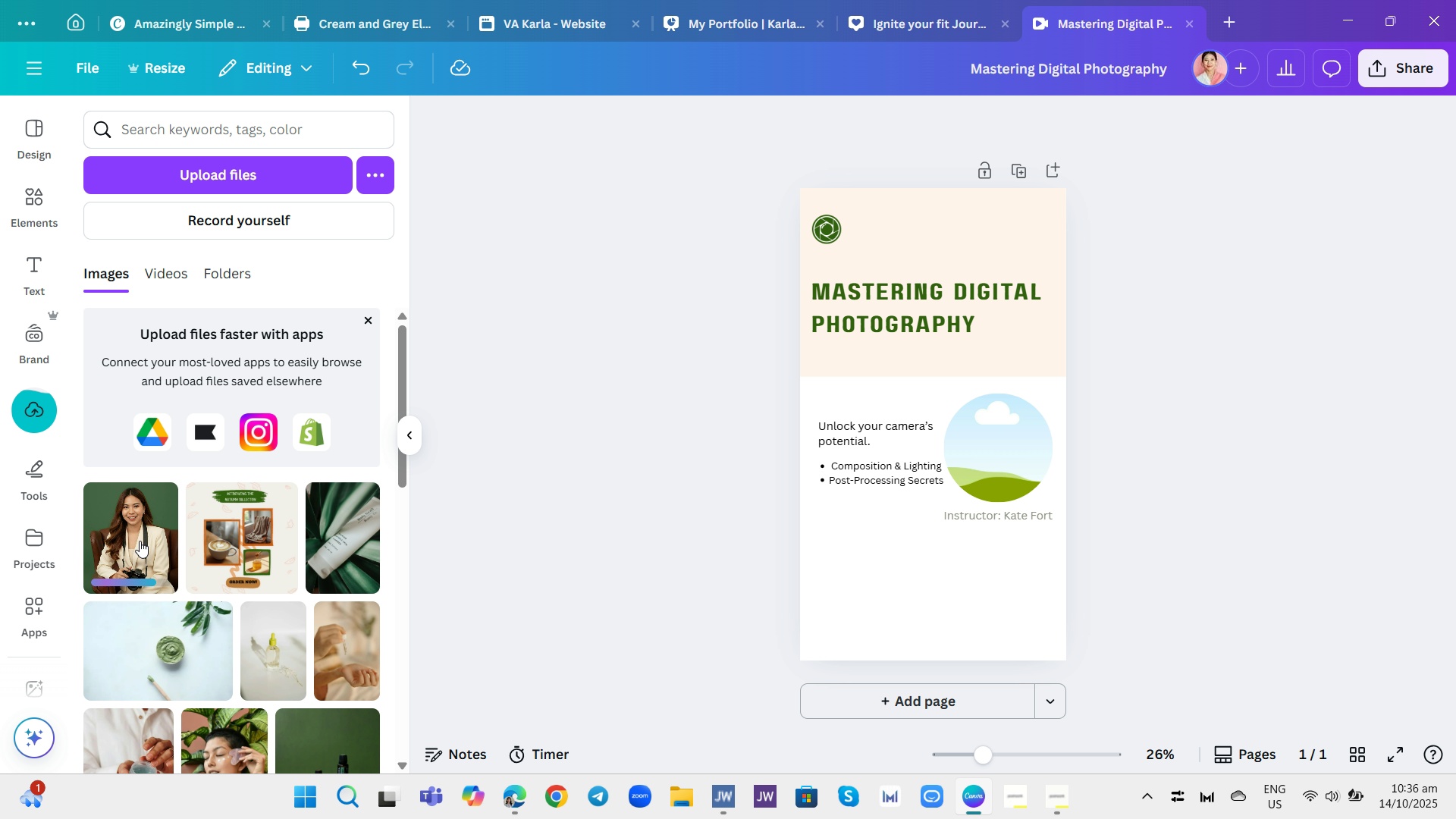 
wait(6.05)
 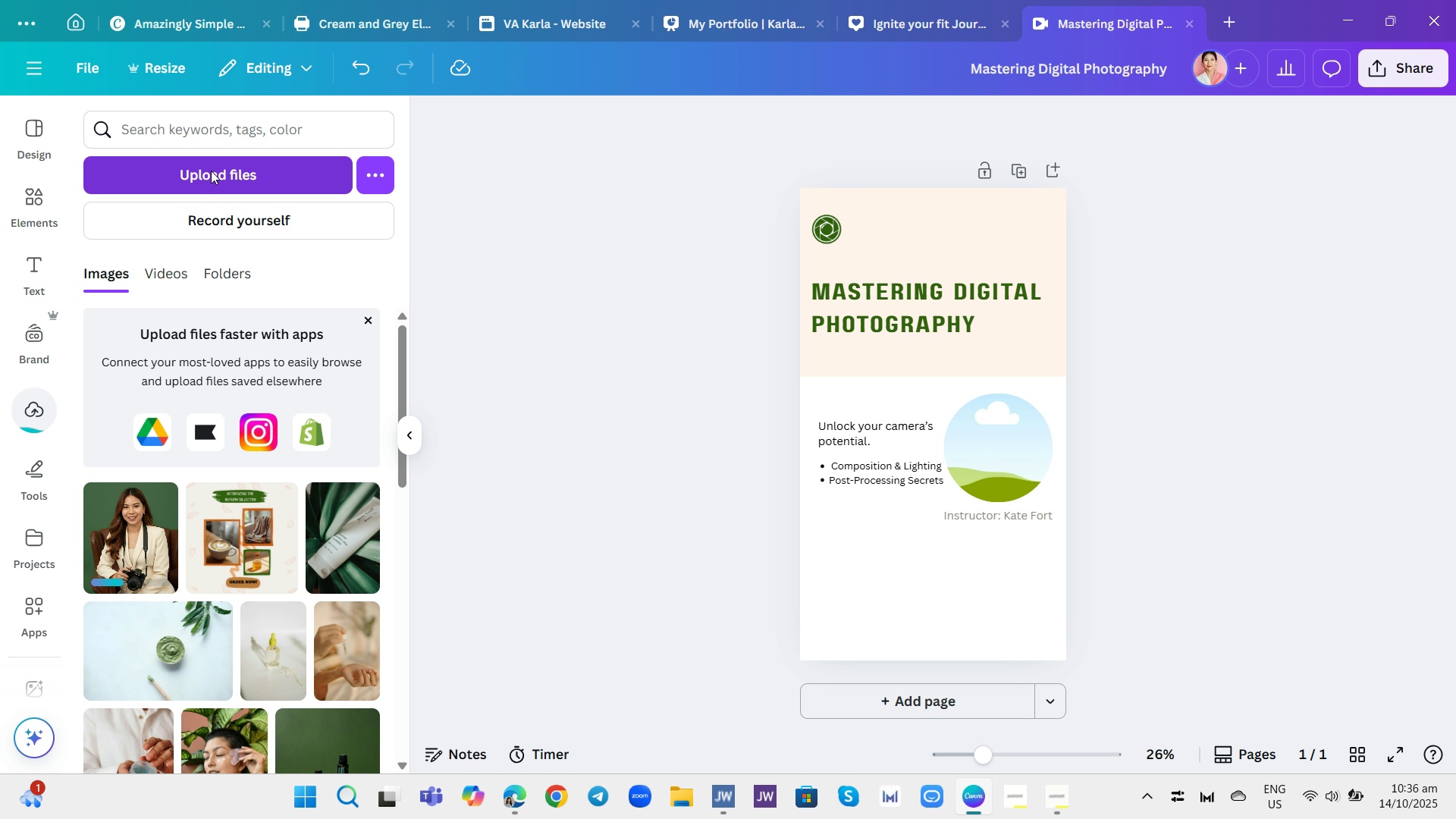 
left_click([140, 541])
 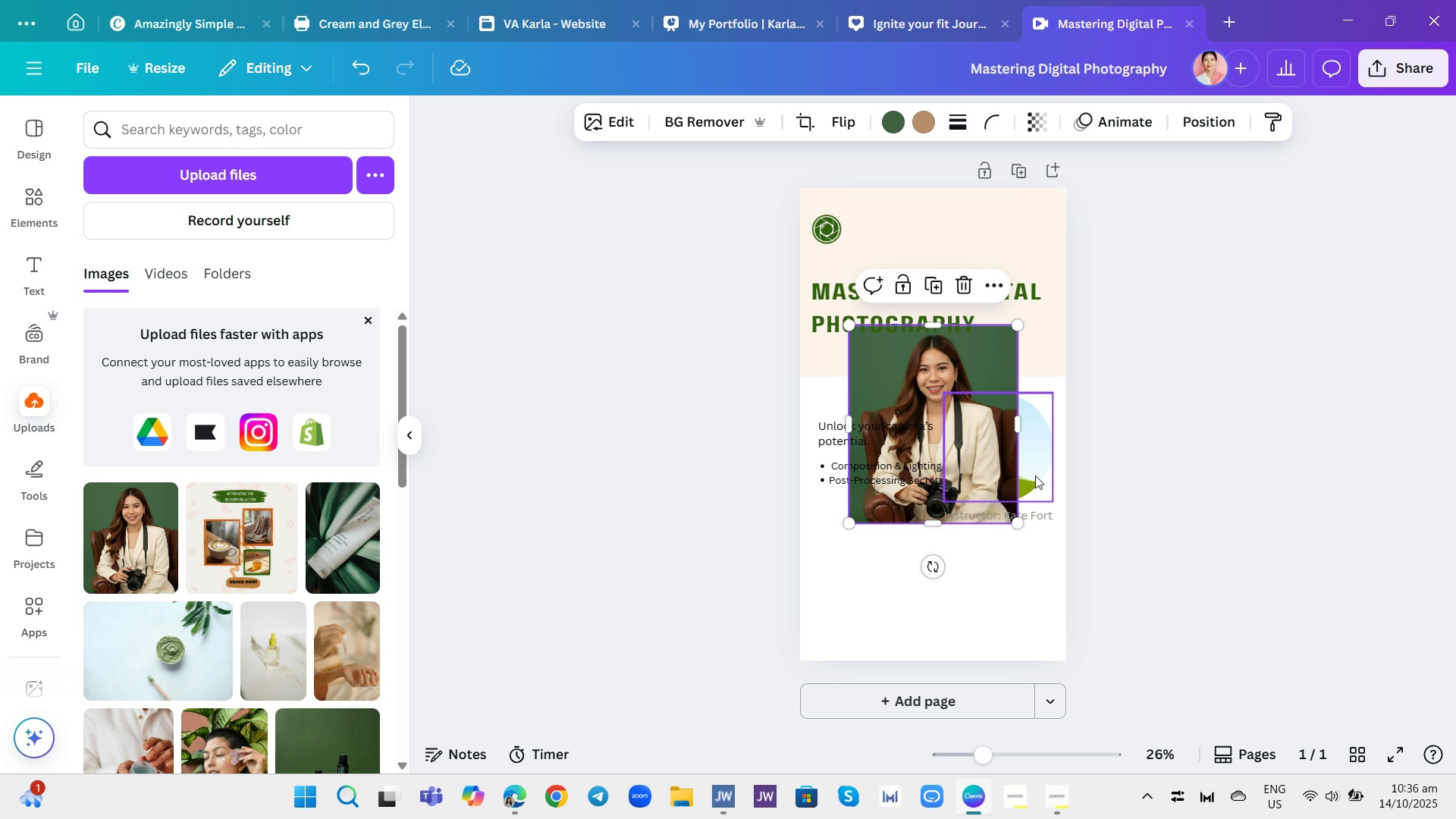 
left_click_drag(start_coordinate=[970, 414], to_coordinate=[1005, 438])
 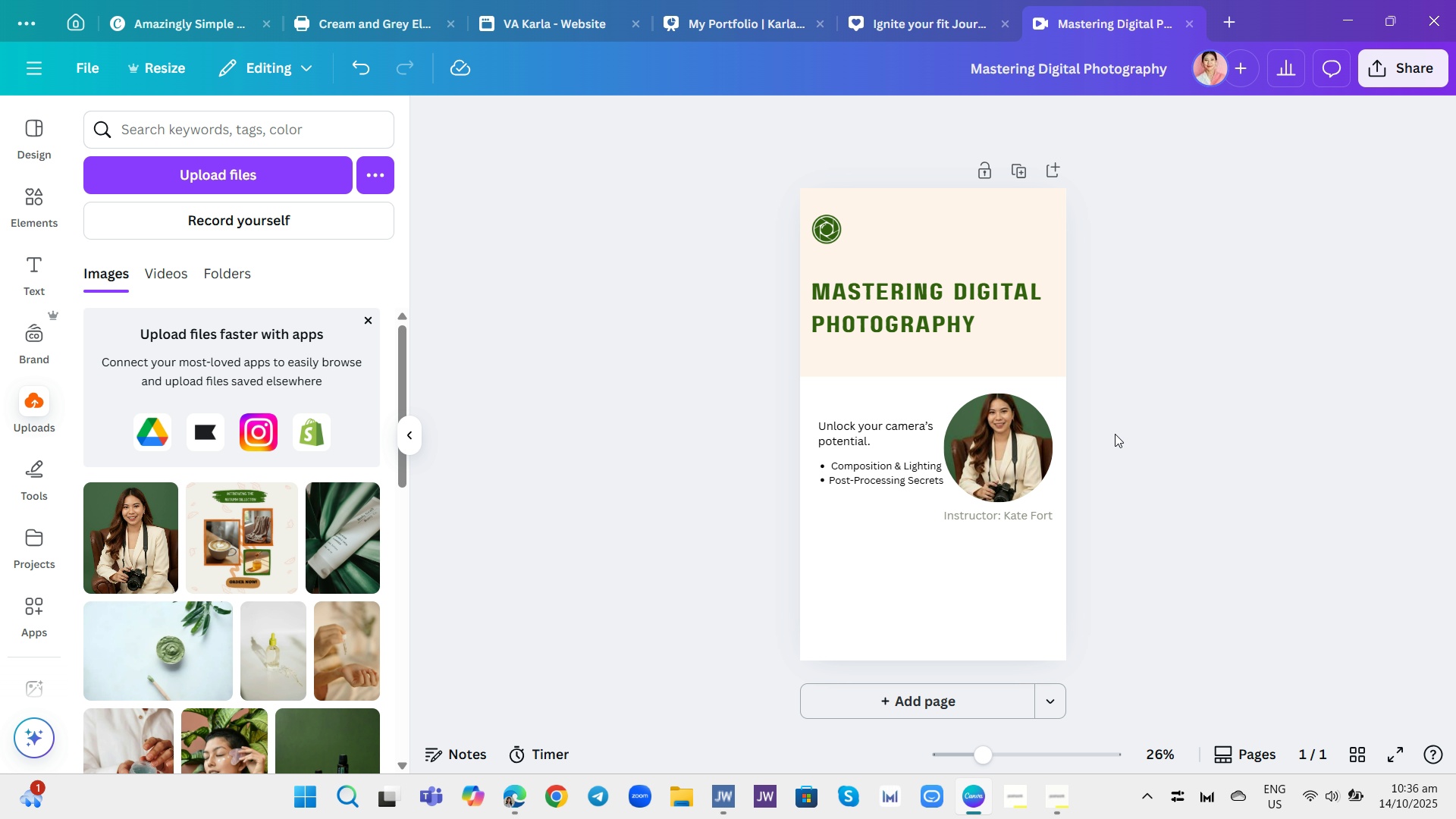 
left_click([1115, 434])
 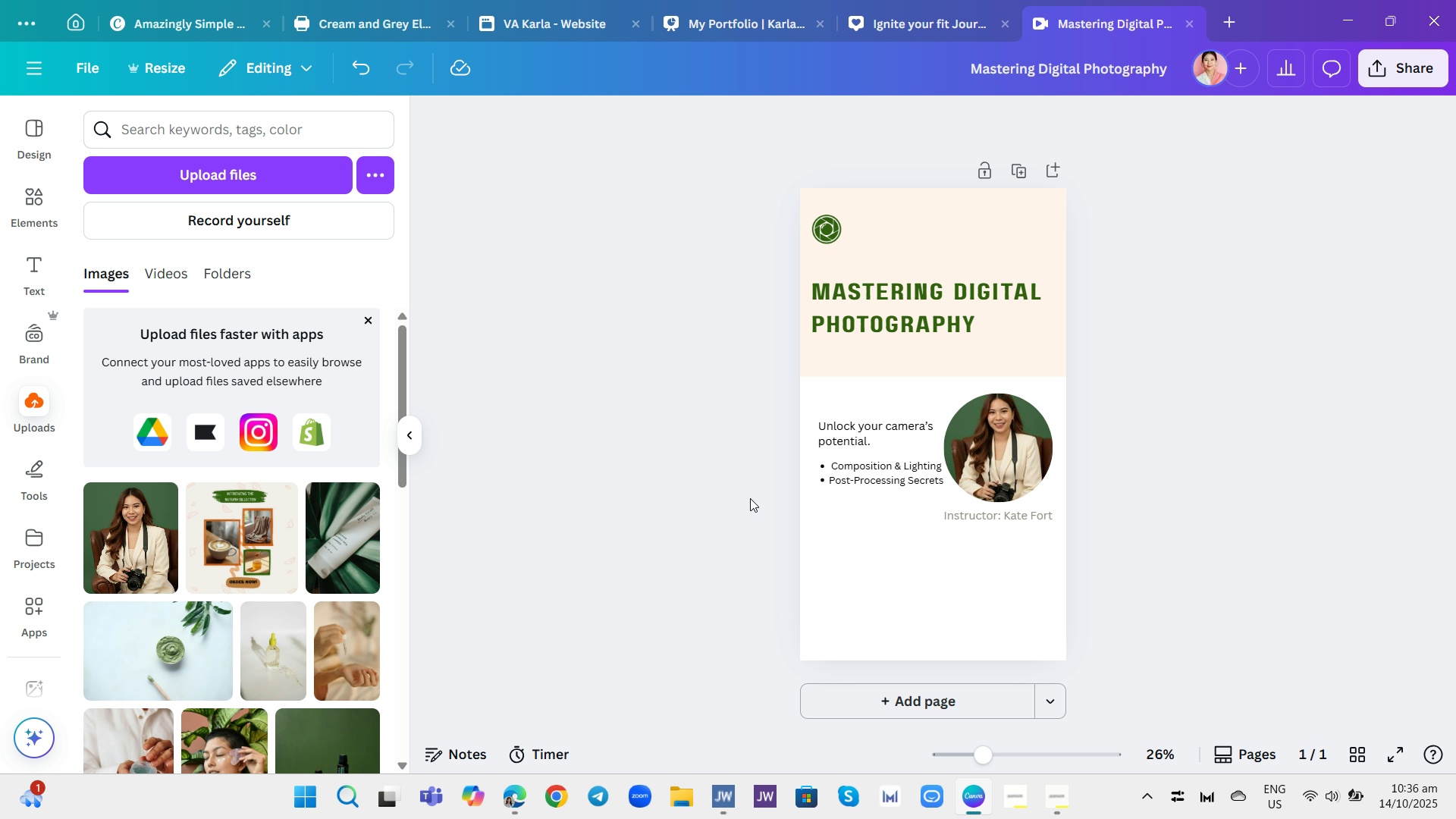 
wait(6.72)
 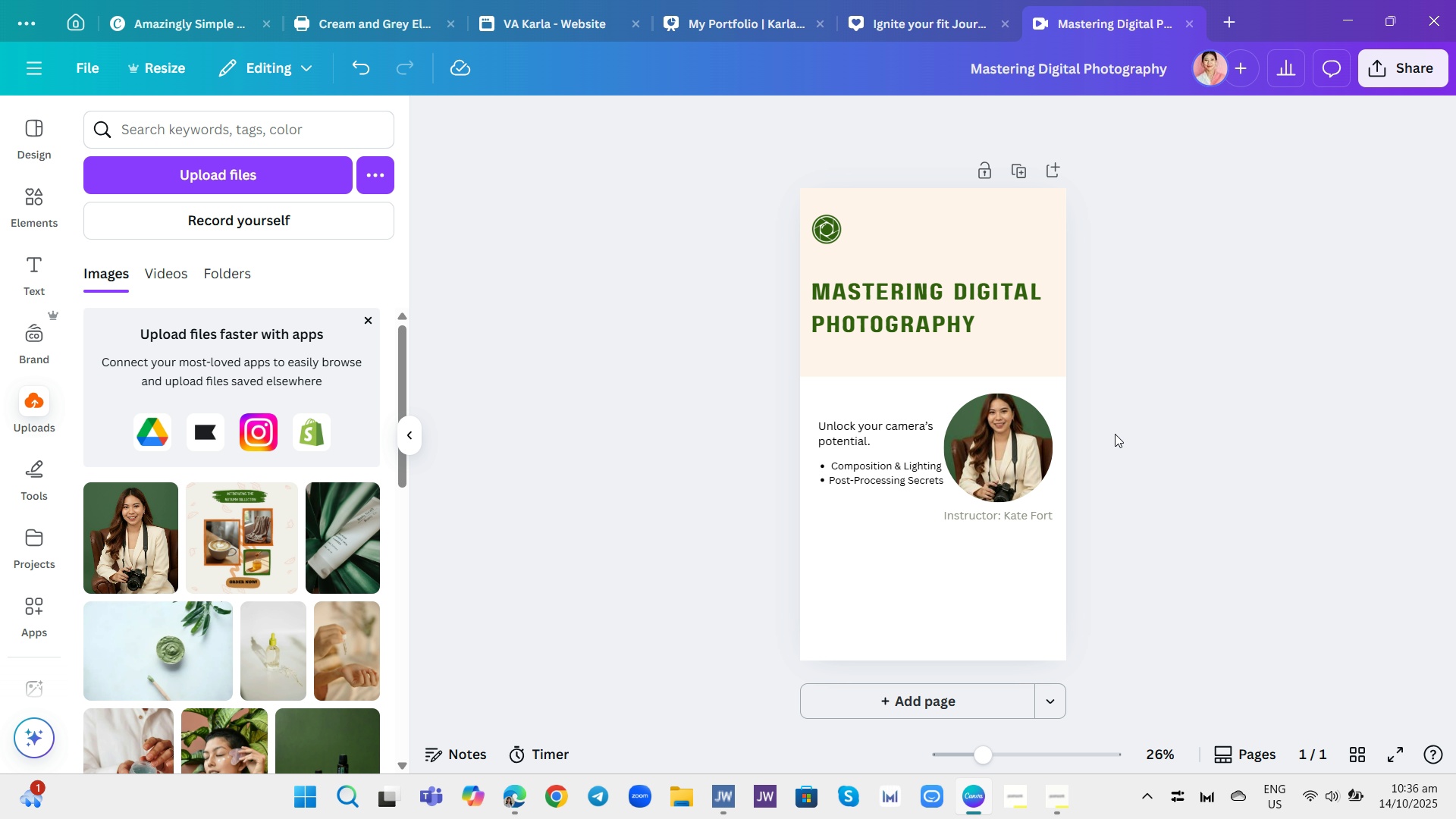 
left_click([859, 480])
 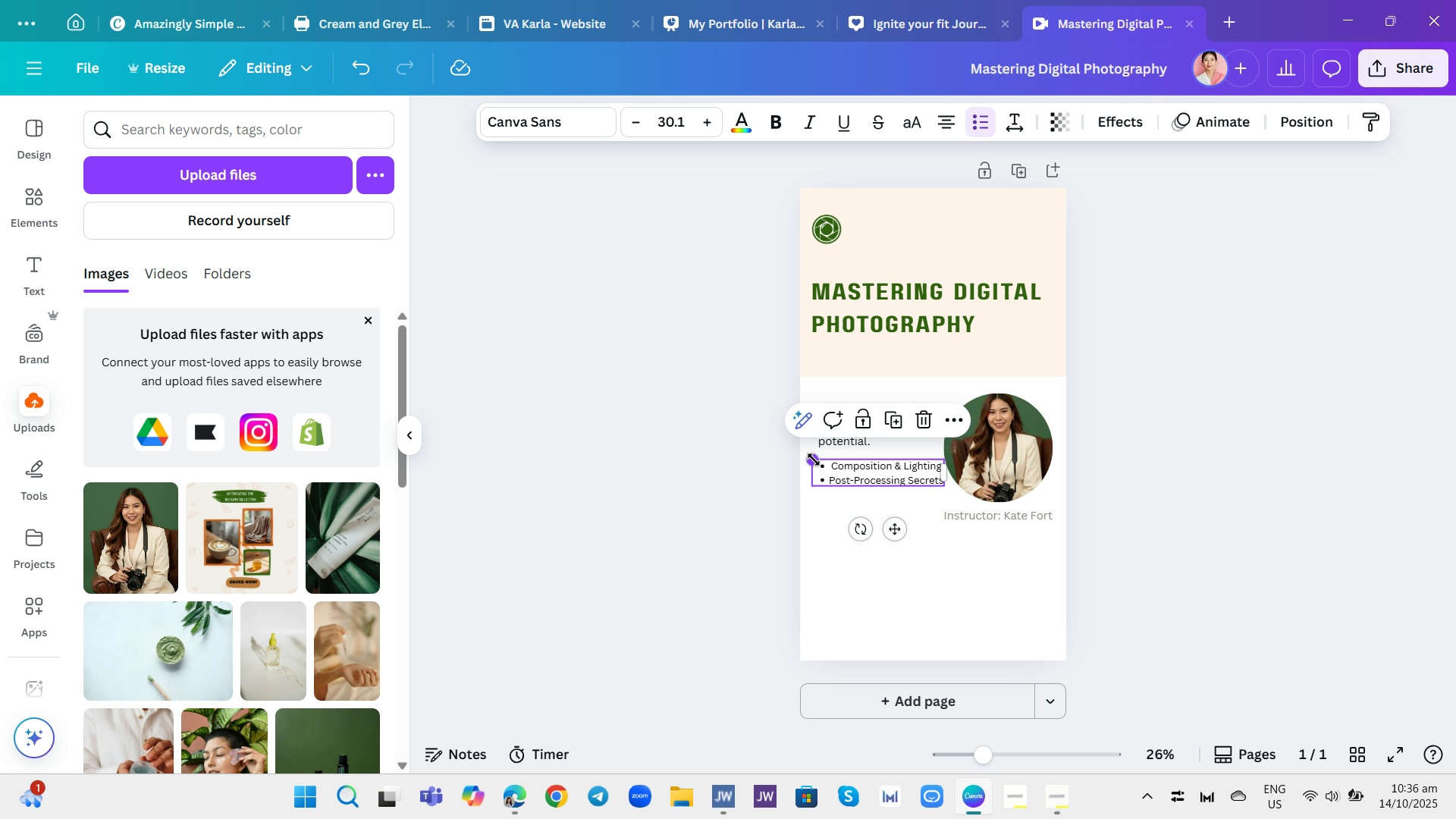 
left_click_drag(start_coordinate=[814, 460], to_coordinate=[827, 471])
 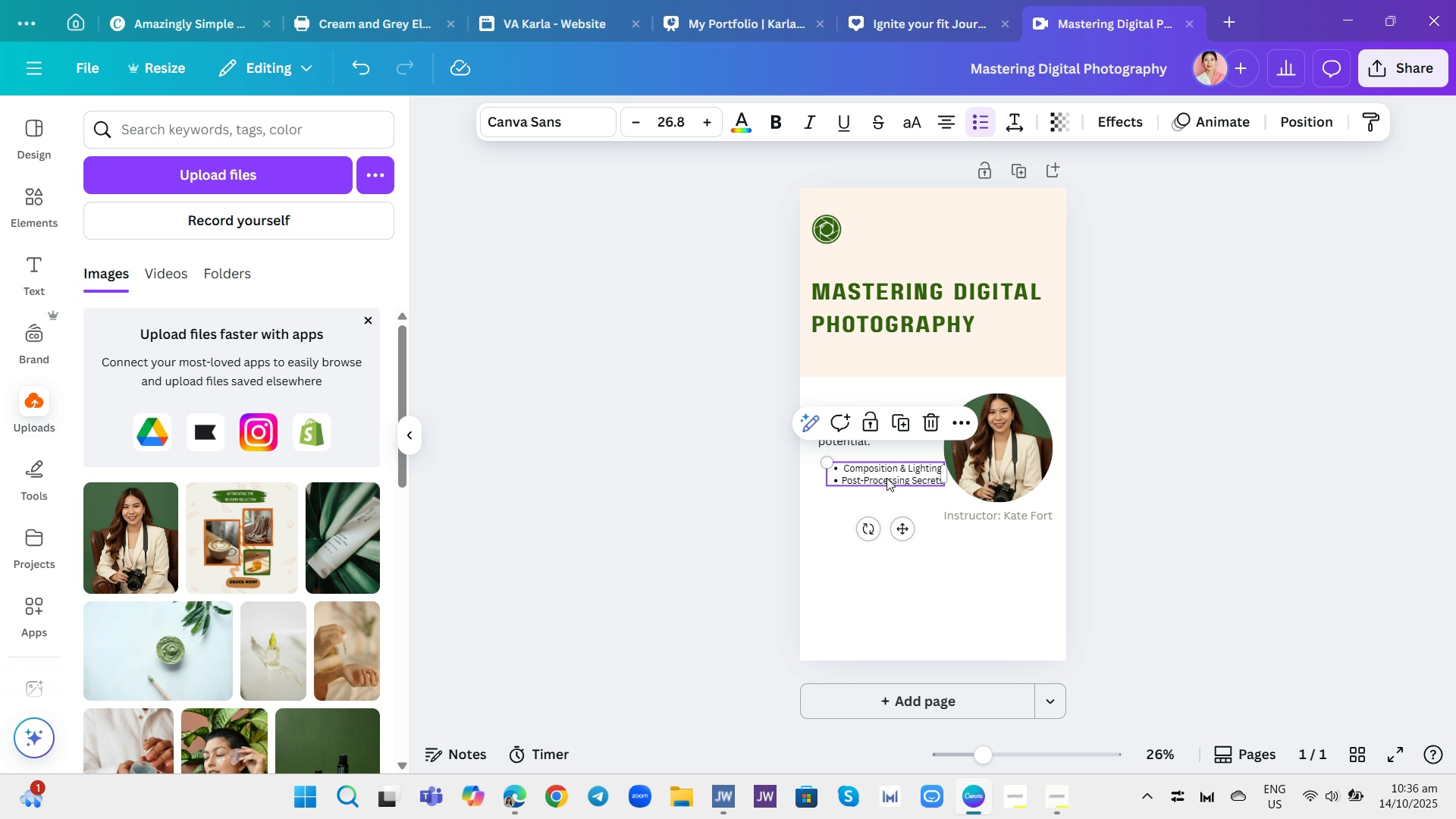 
left_click_drag(start_coordinate=[886, 477], to_coordinate=[874, 475])
 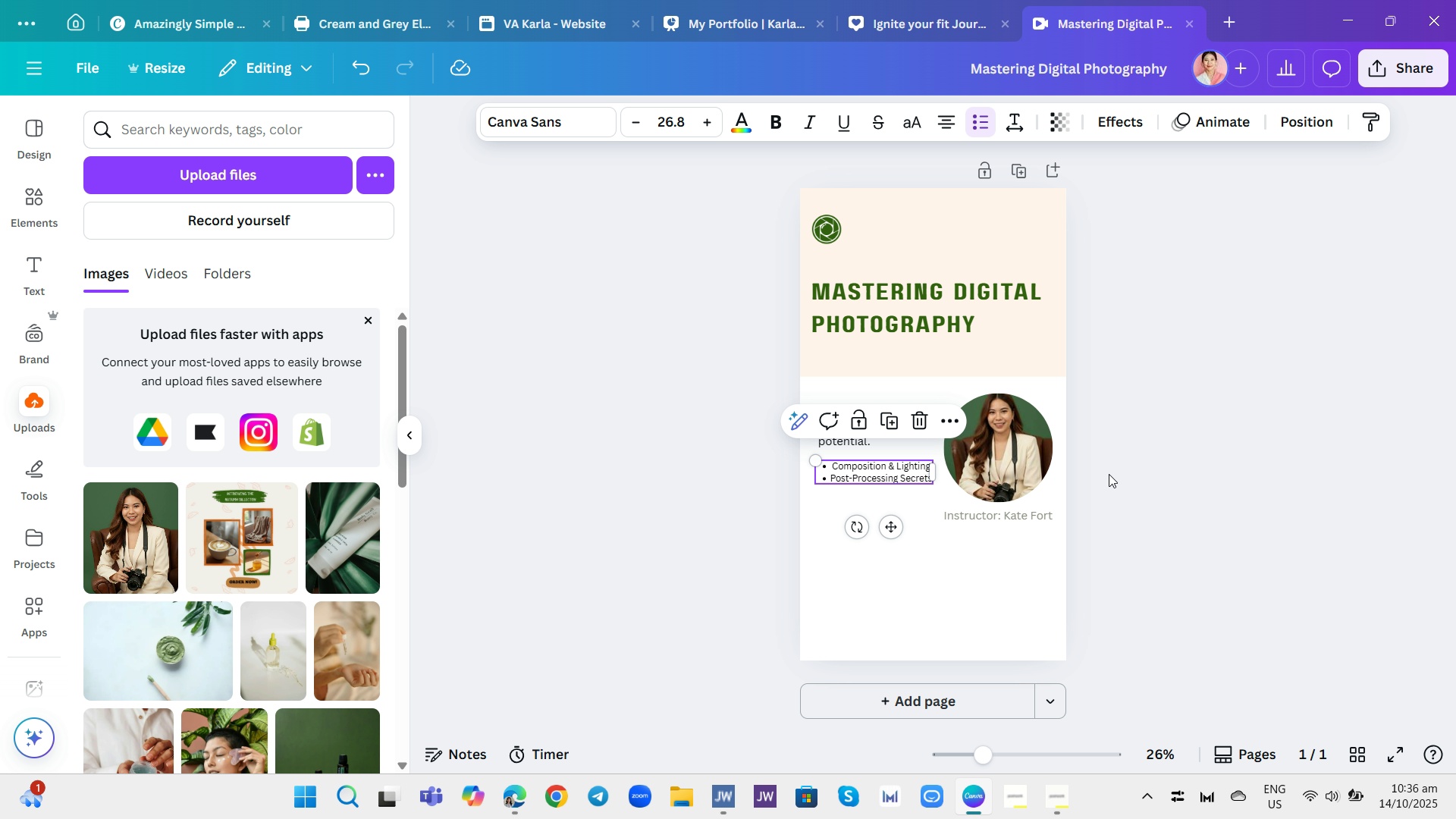 
left_click([1109, 474])
 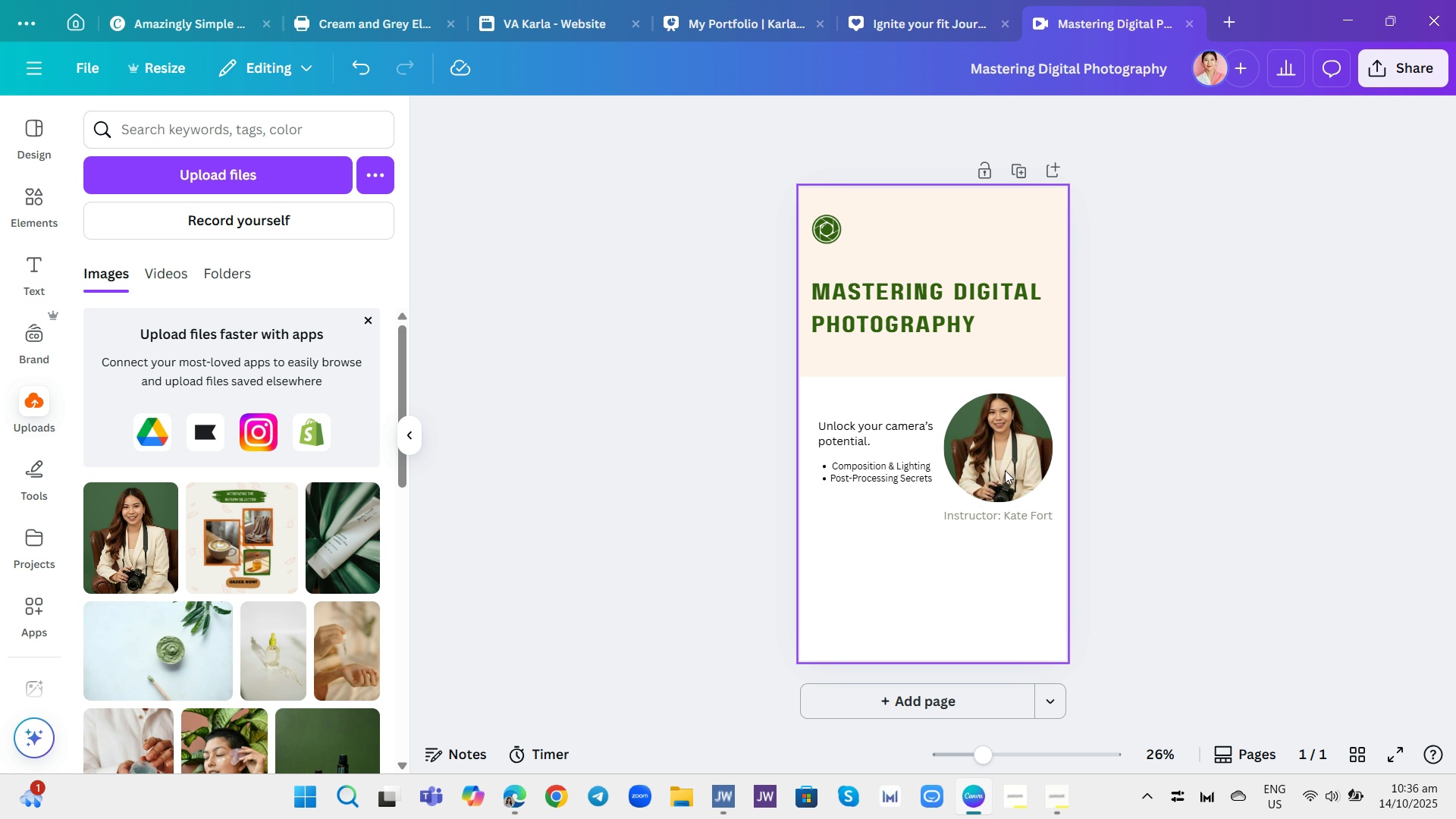 
left_click([871, 428])
 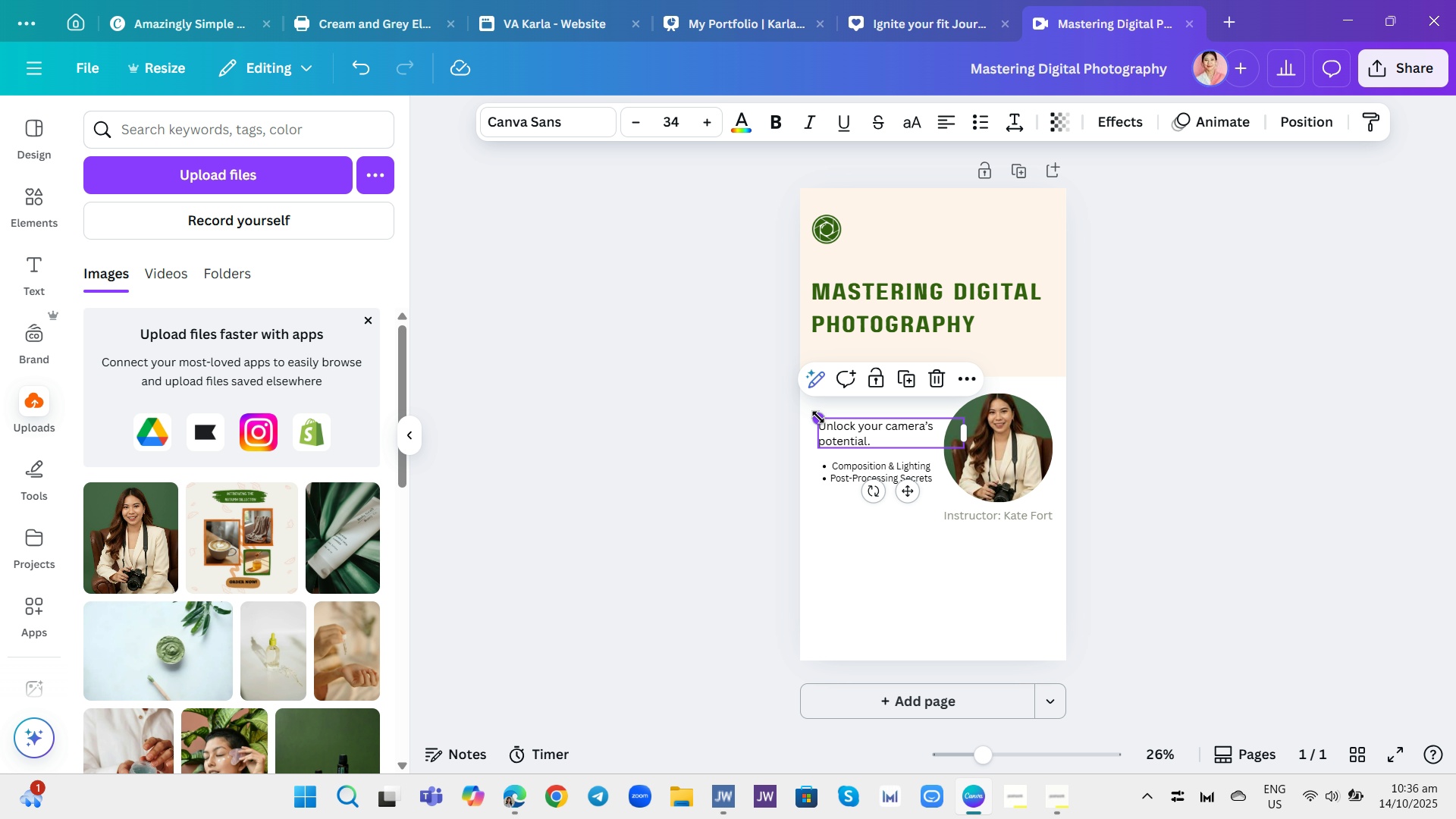 
left_click_drag(start_coordinate=[818, 417], to_coordinate=[826, 425])
 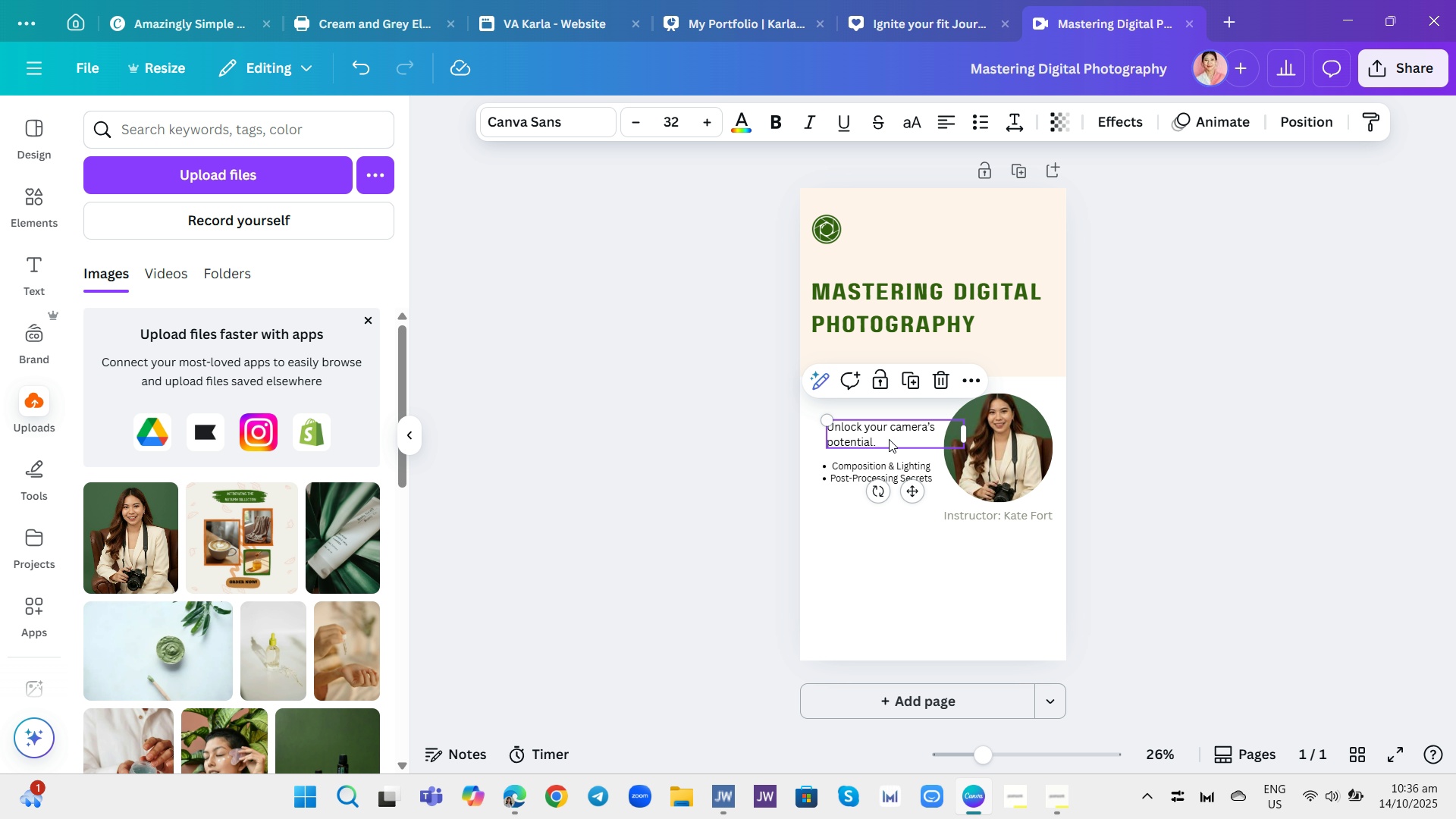 
left_click_drag(start_coordinate=[893, 439], to_coordinate=[883, 438])
 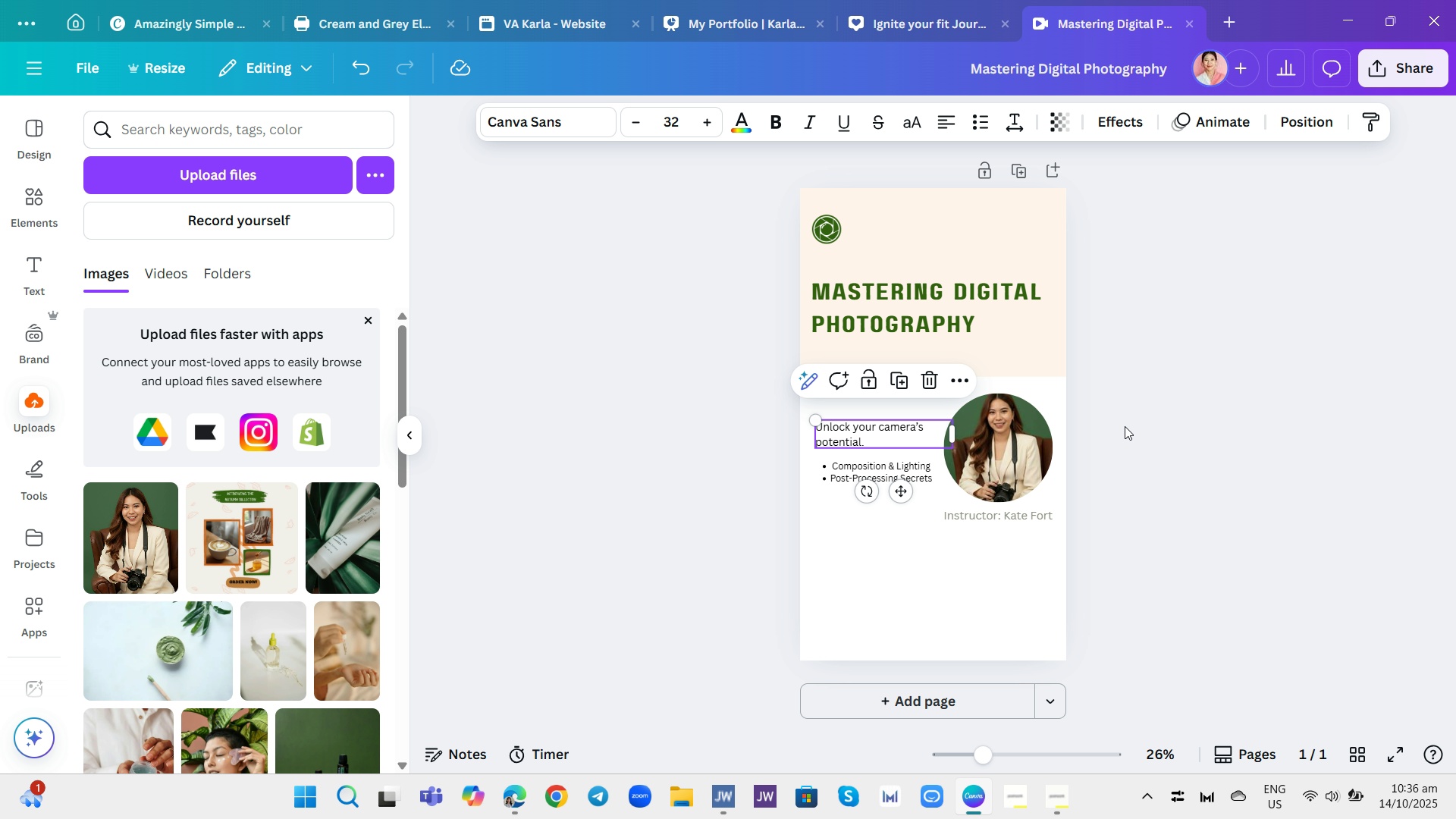 
left_click([1125, 426])
 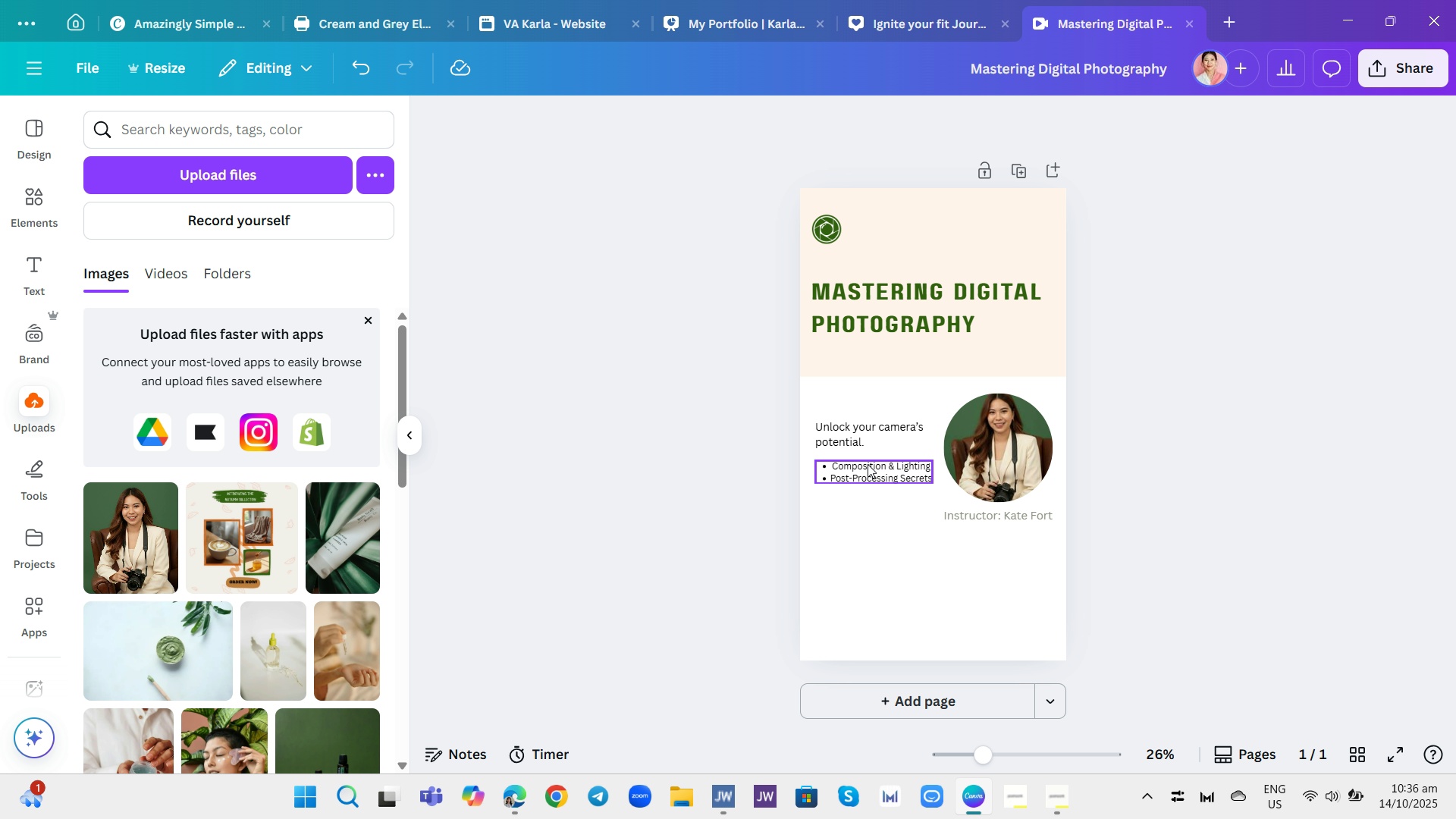 
left_click_drag(start_coordinate=[868, 464], to_coordinate=[859, 464])
 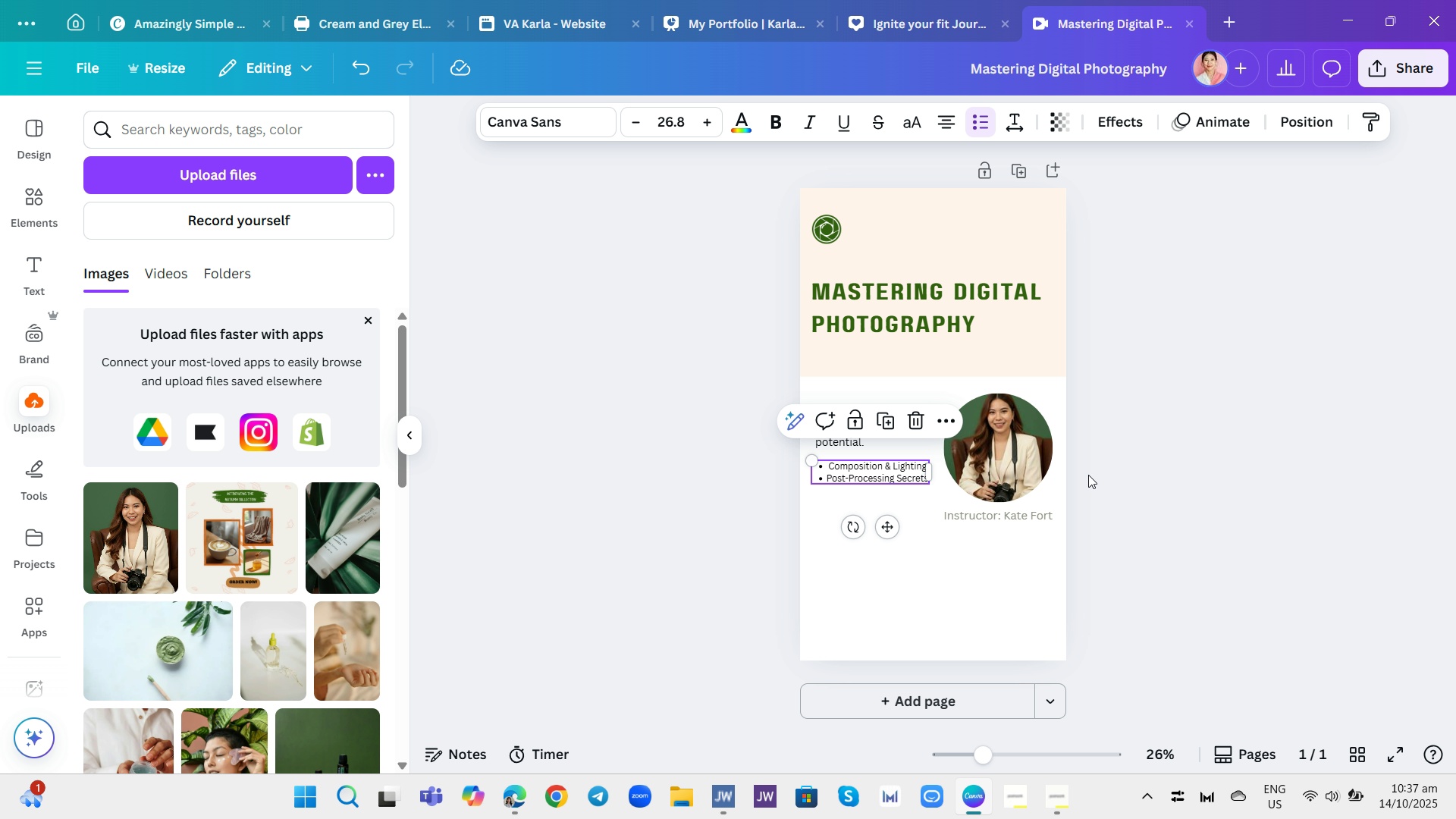 
left_click([1088, 475])
 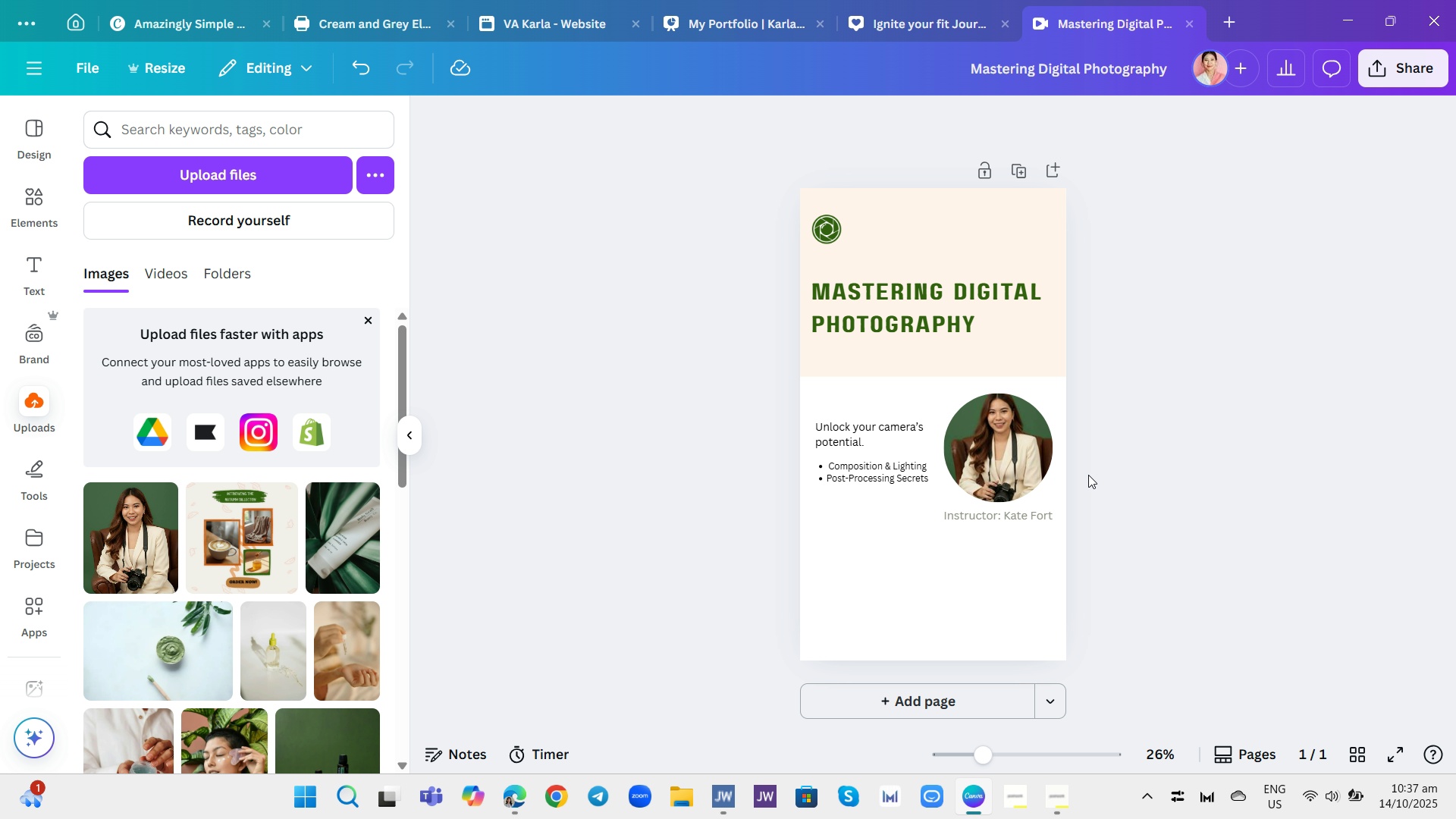 
wait(18.98)
 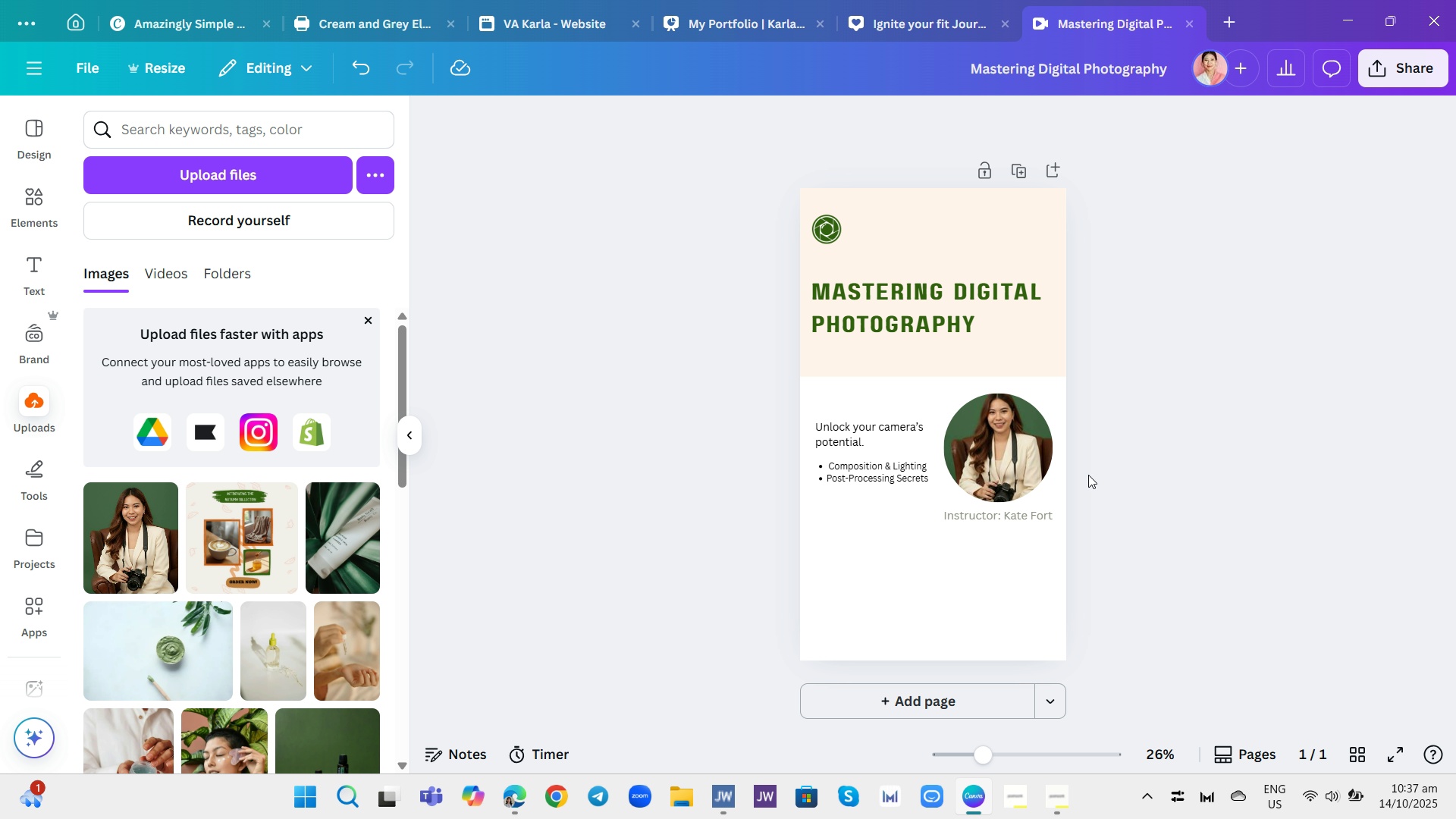 
left_click([404, 444])
 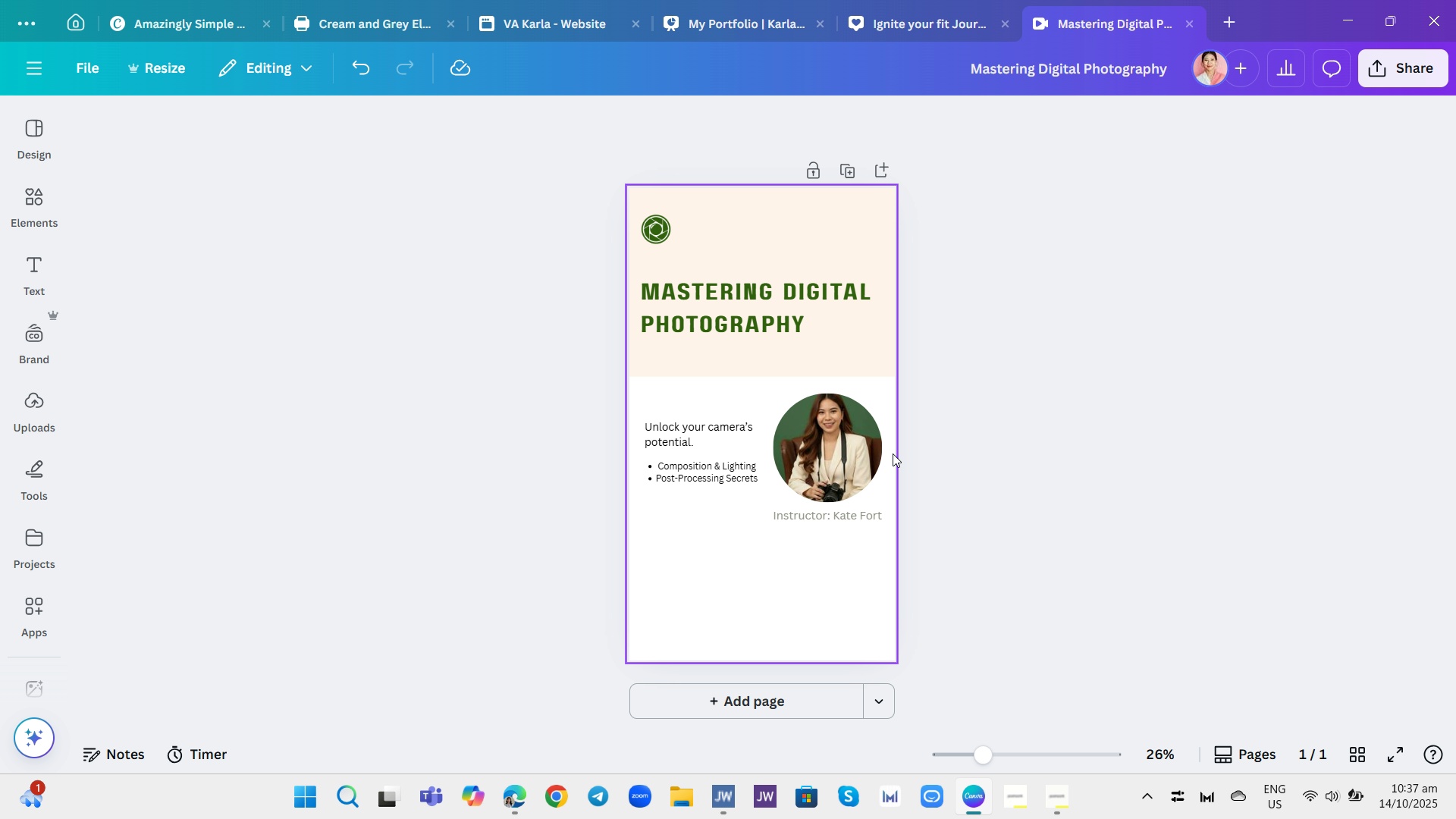 
wait(7.57)
 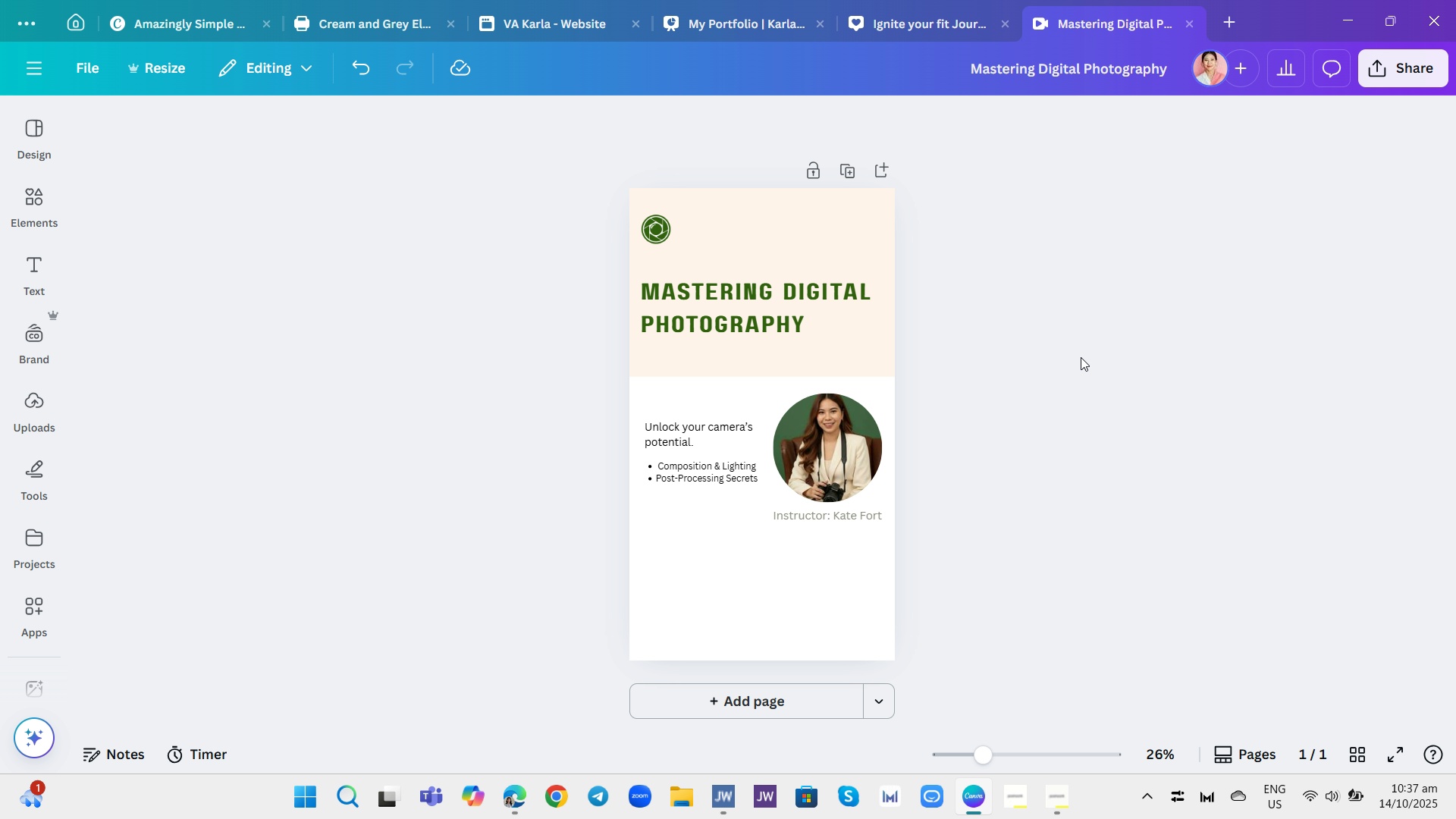 
mouse_move([961, 544])
 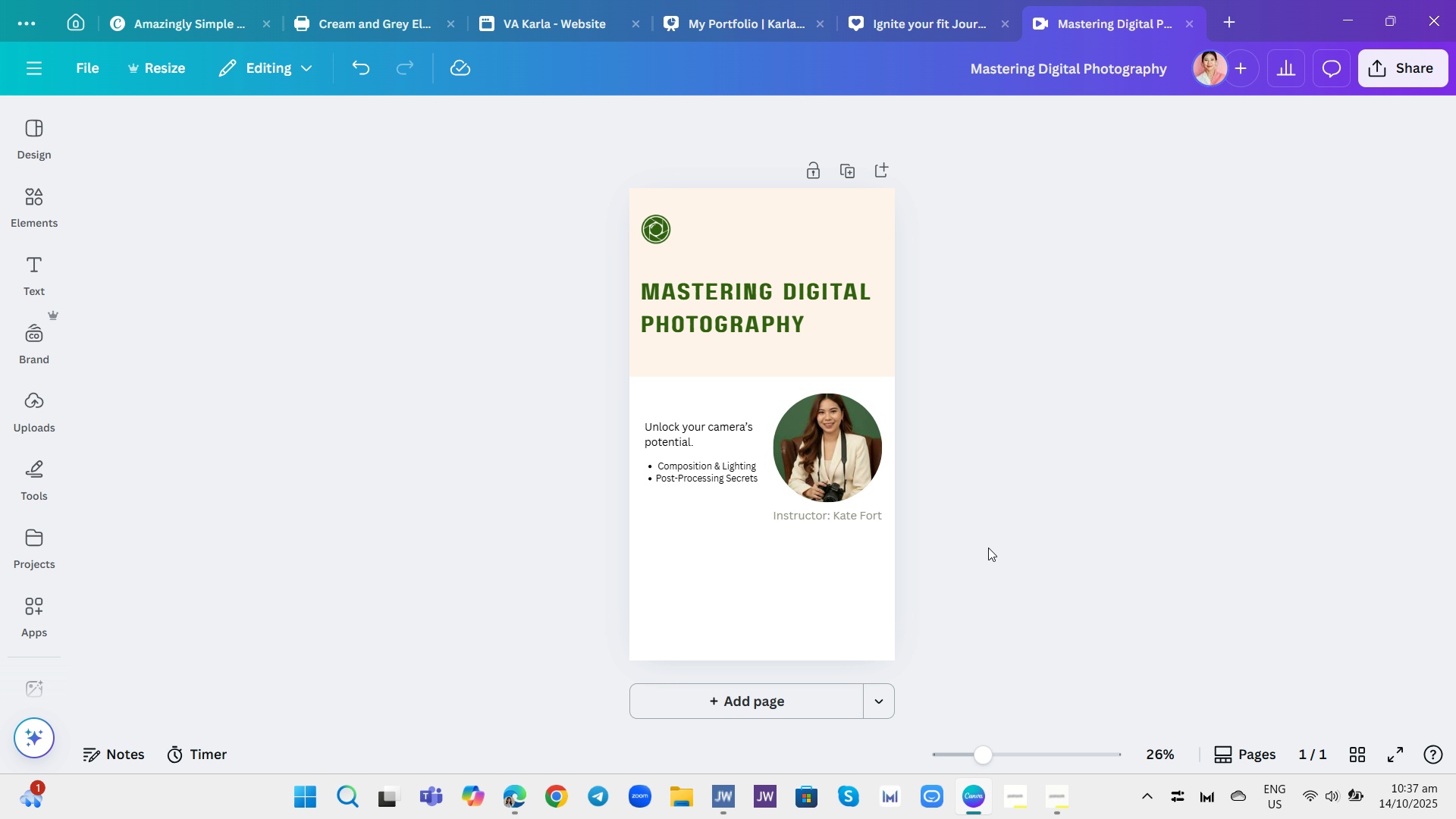 
wait(15.53)
 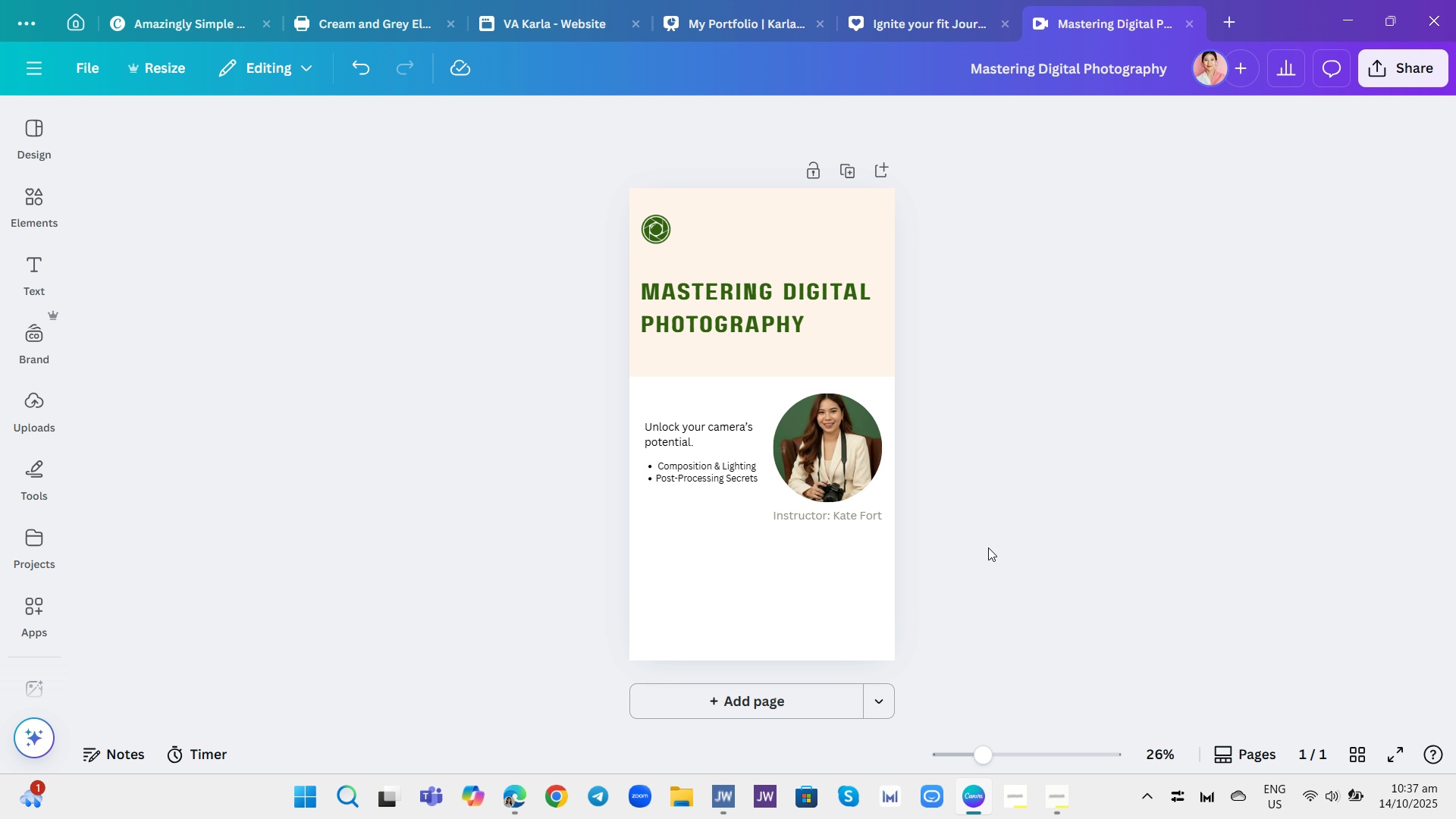 
left_click([197, 143])
 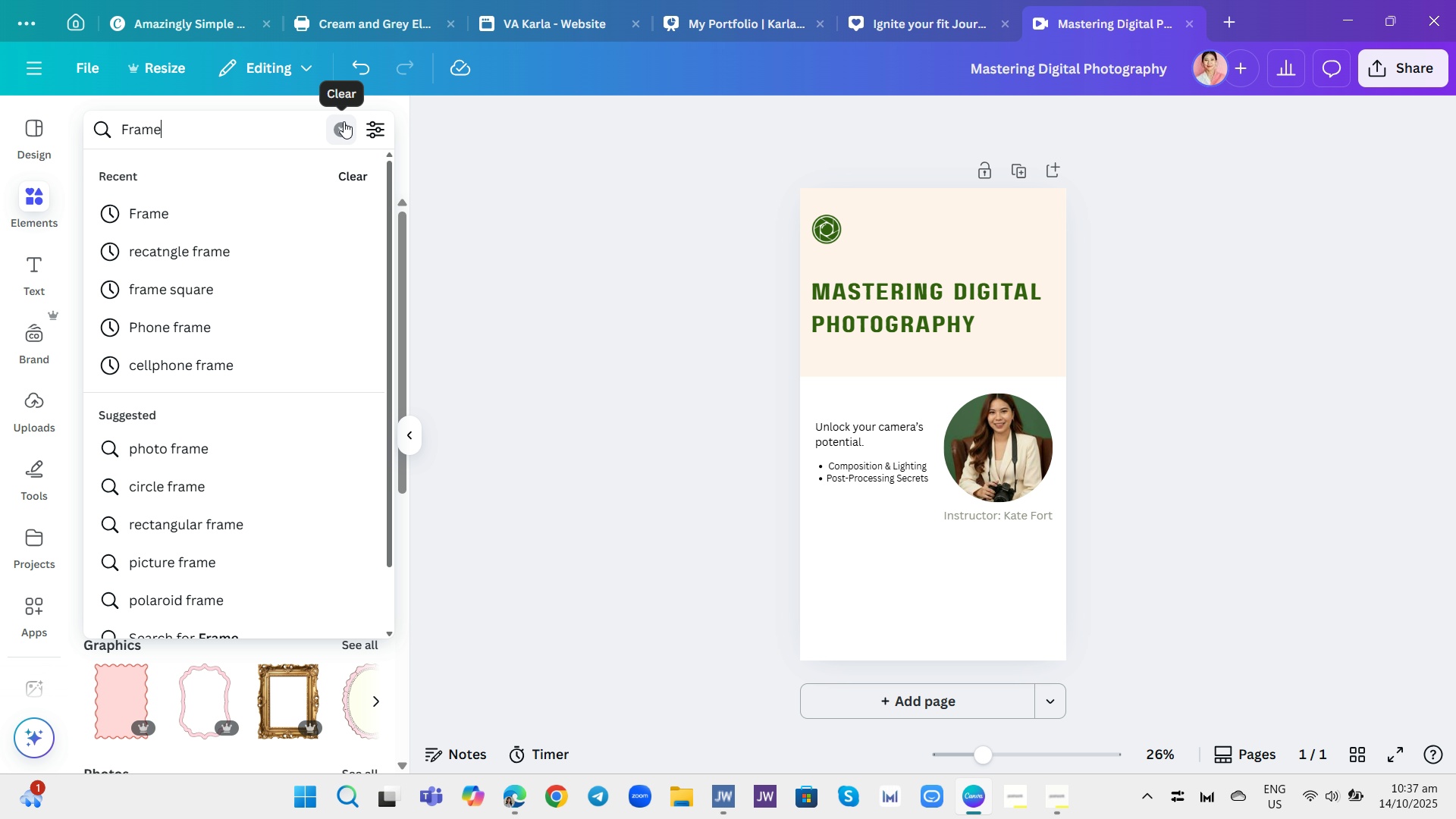 
left_click([344, 121])
 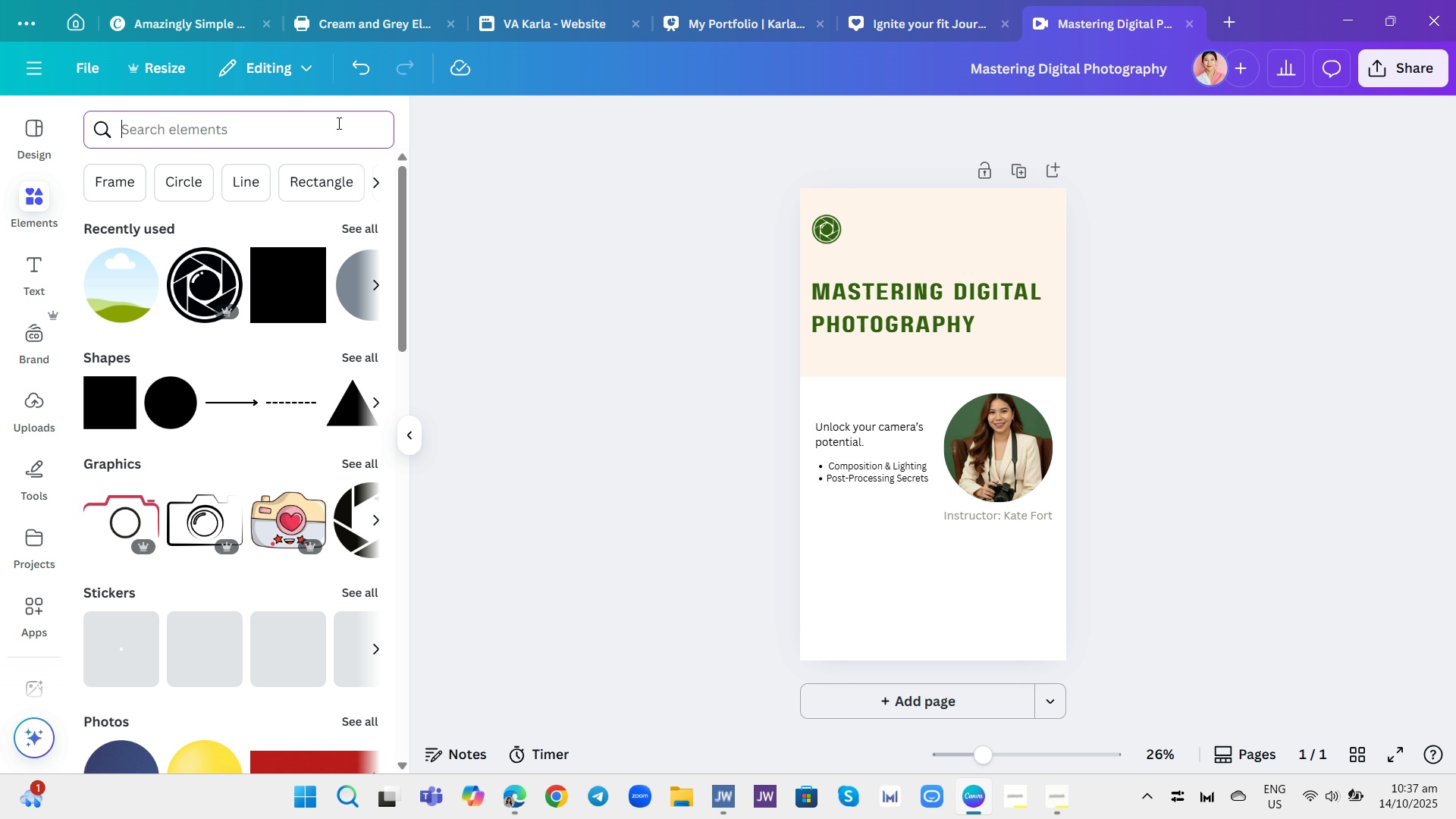 
left_click([337, 123])
 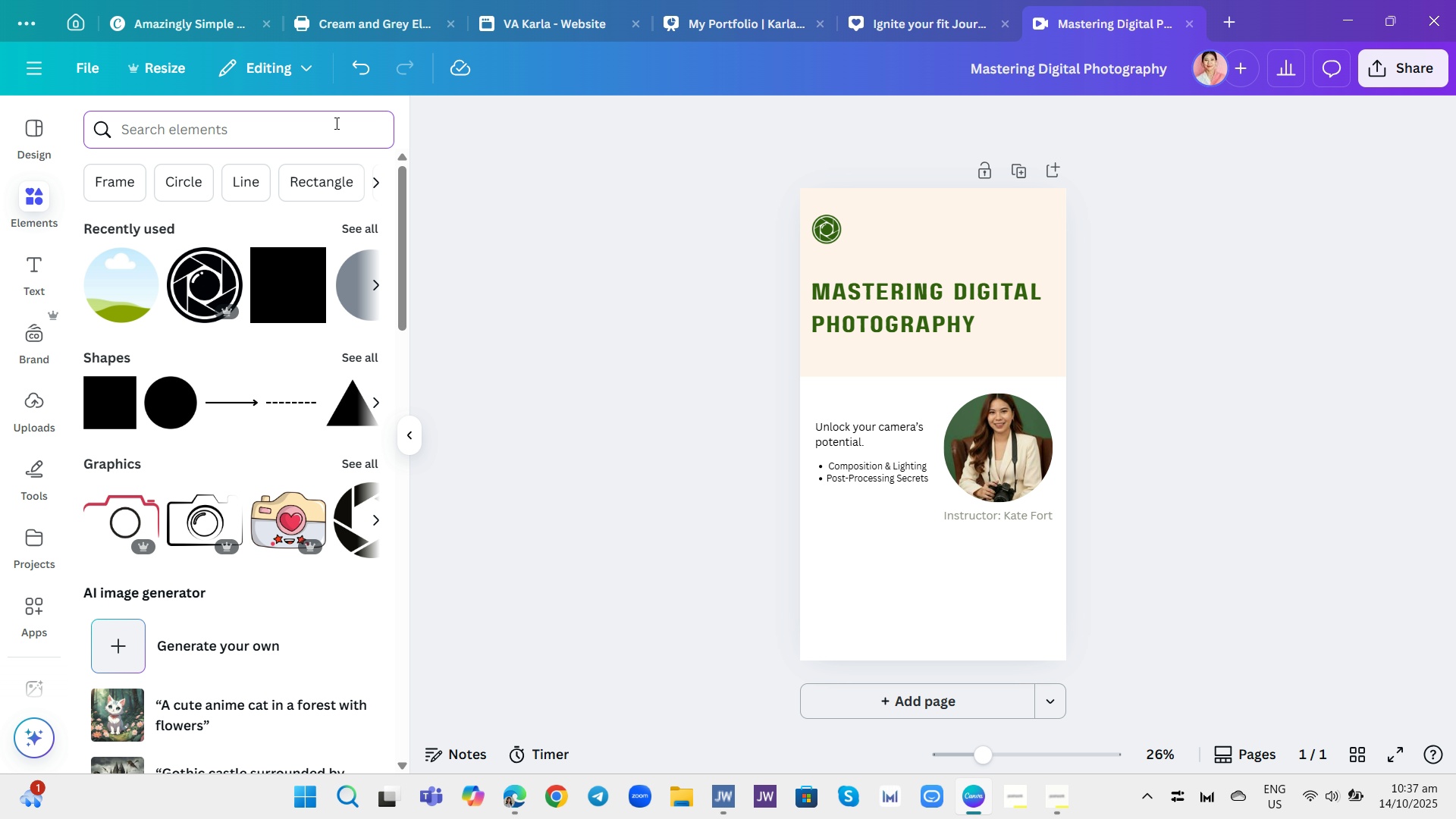 
type(book)
 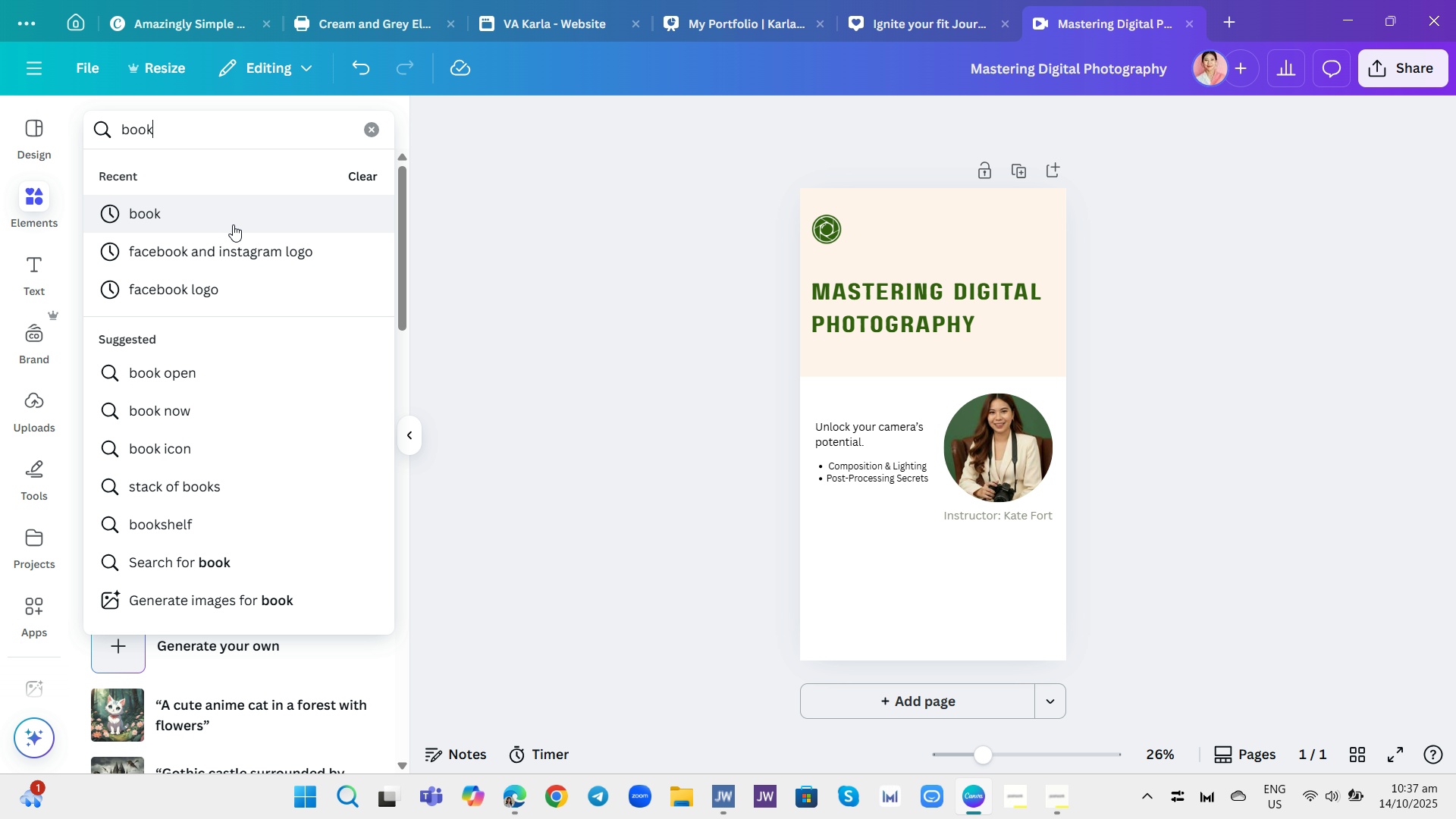 
left_click([228, 218])
 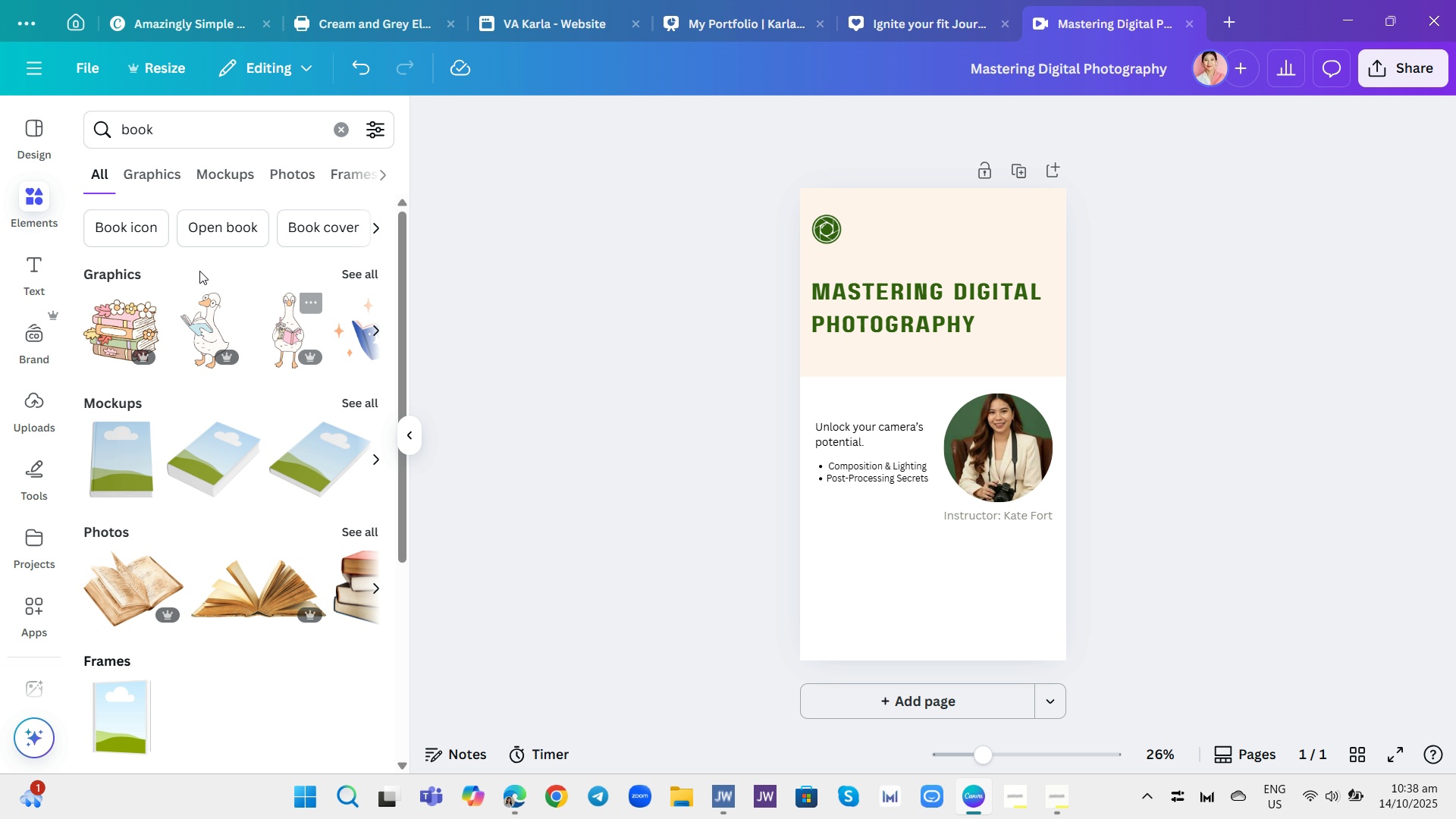 
left_click([151, 168])
 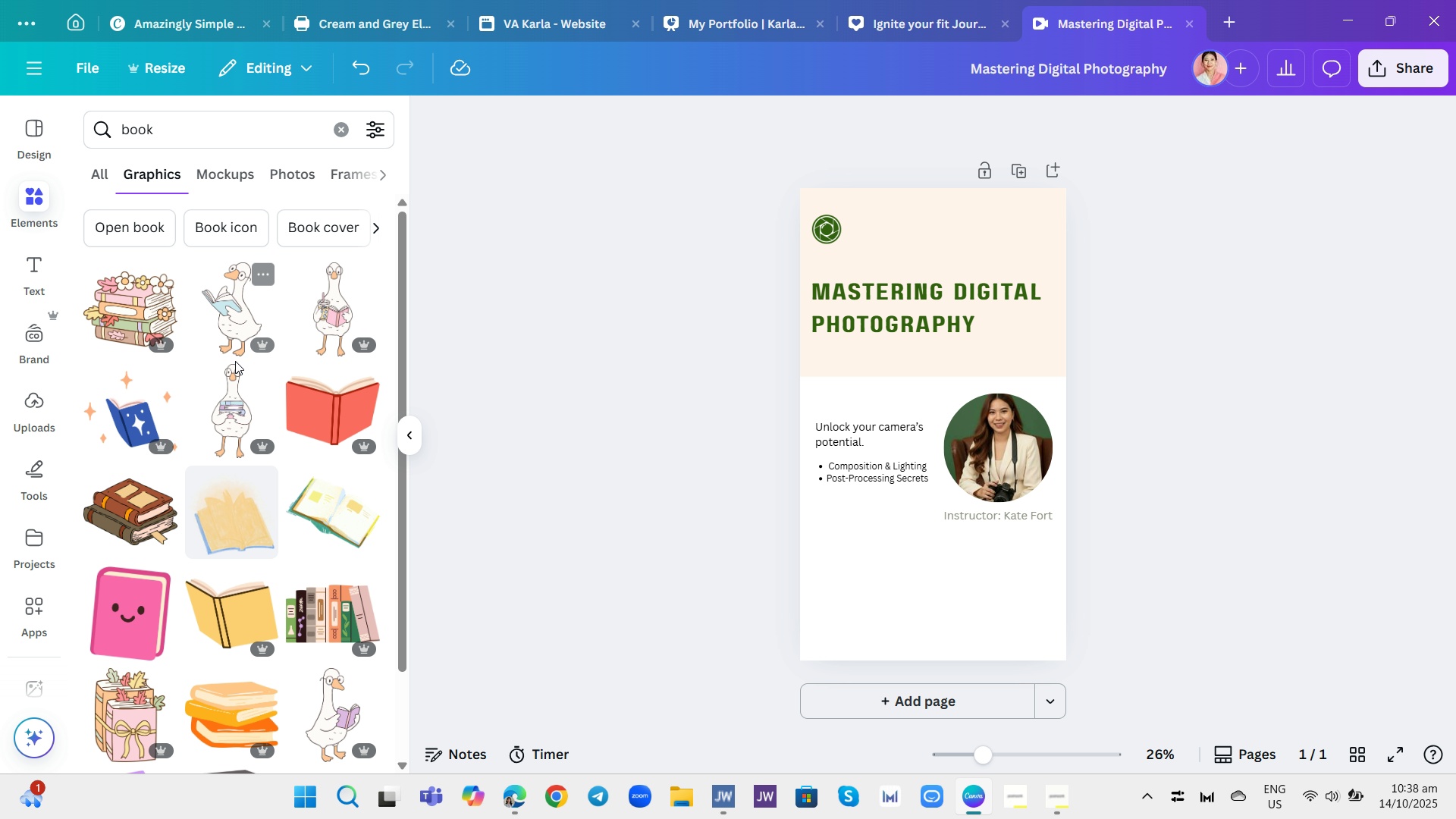 
scroll: coordinate [297, 500], scroll_direction: down, amount: 6.0
 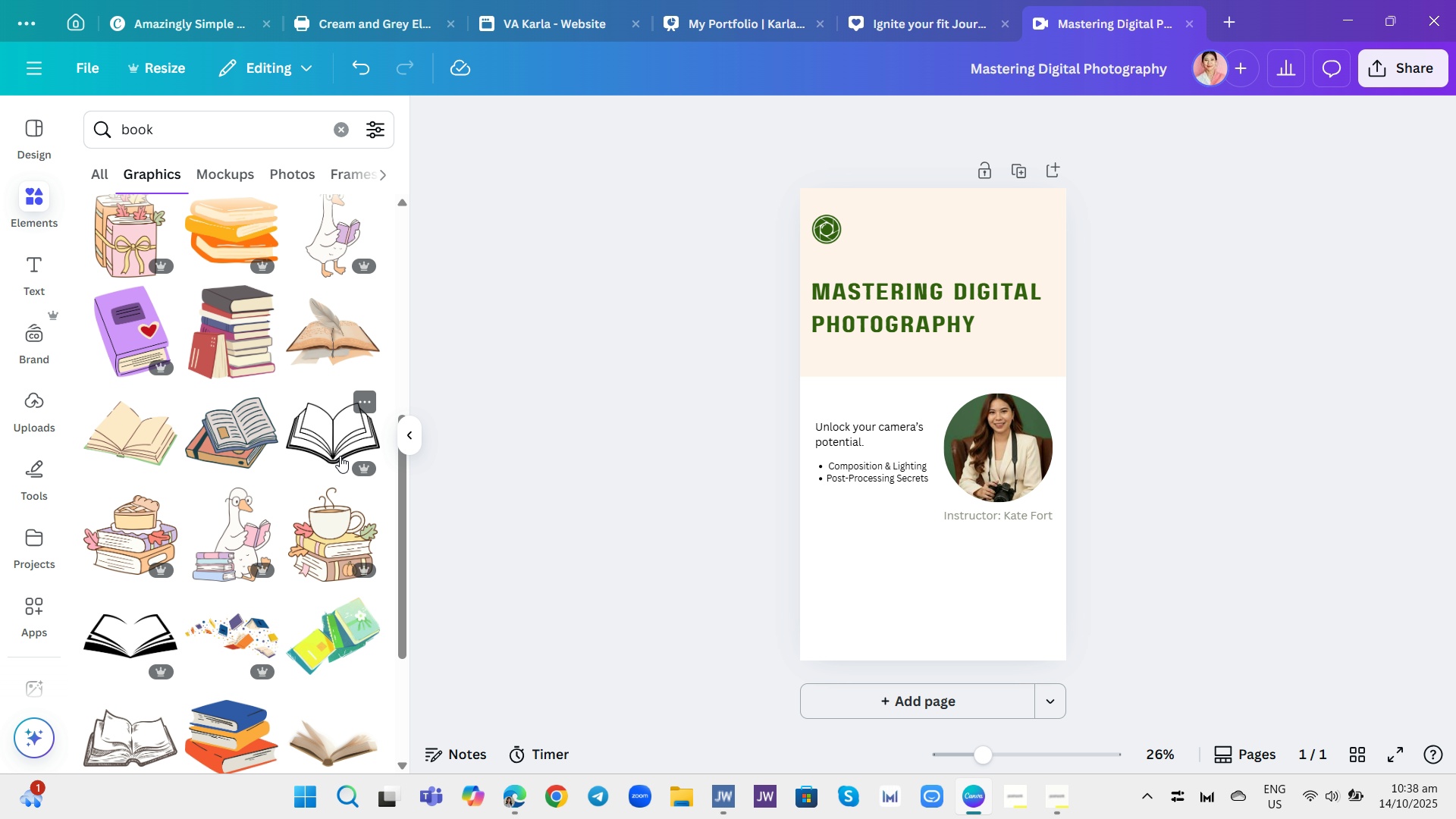 
left_click([340, 437])
 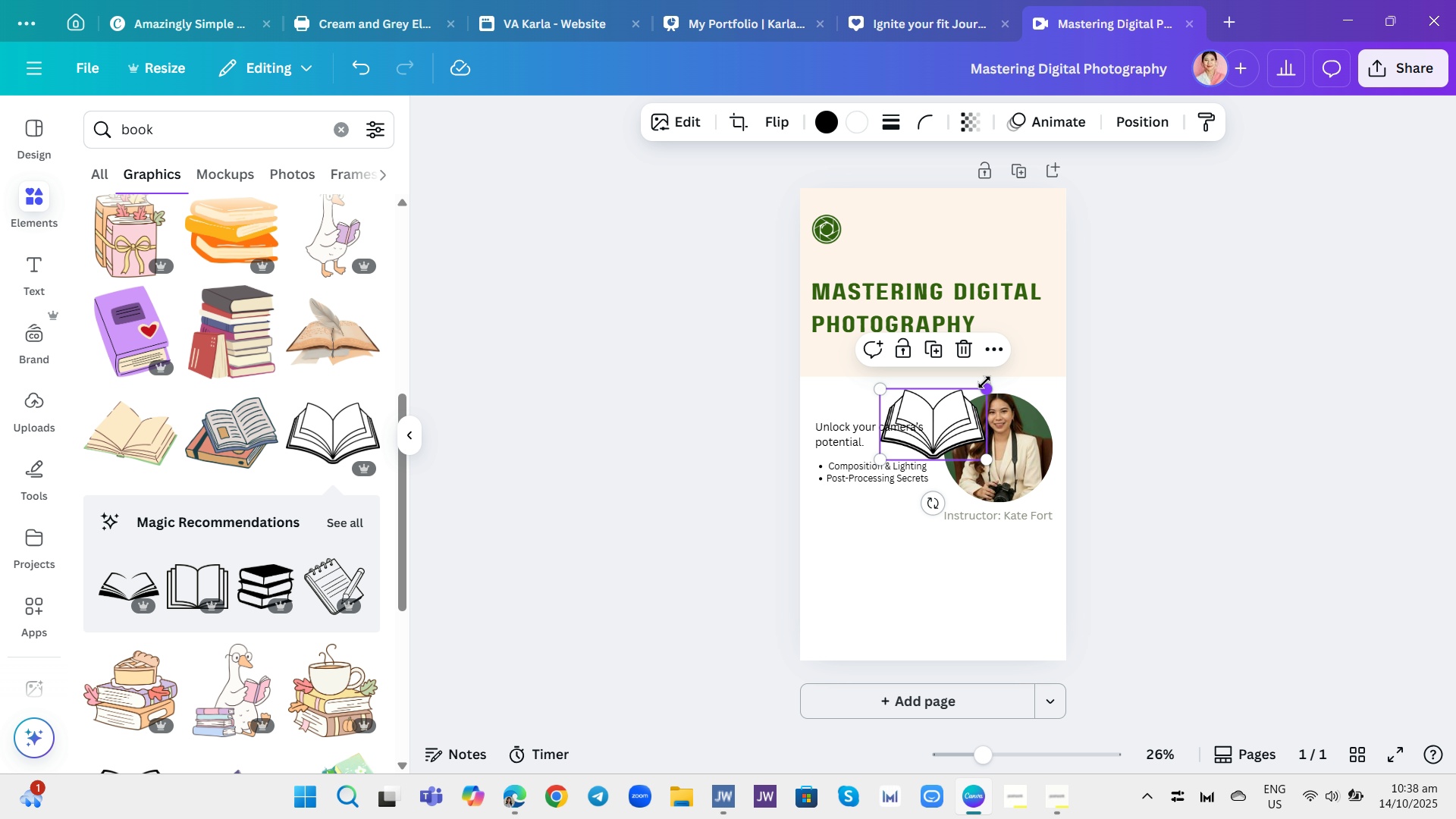 
left_click_drag(start_coordinate=[986, 385], to_coordinate=[926, 447])
 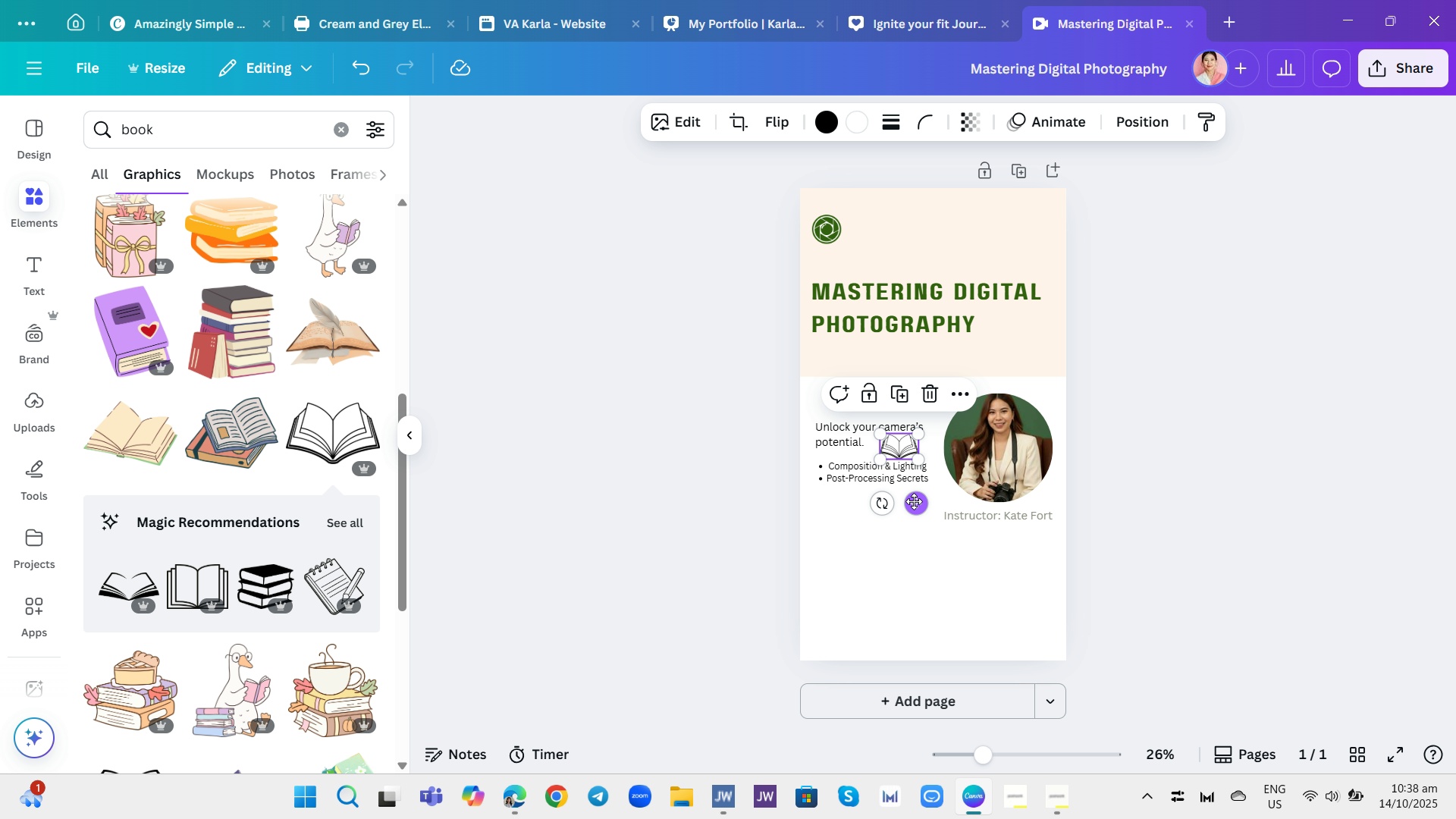 
left_click_drag(start_coordinate=[915, 505], to_coordinate=[855, 678])
 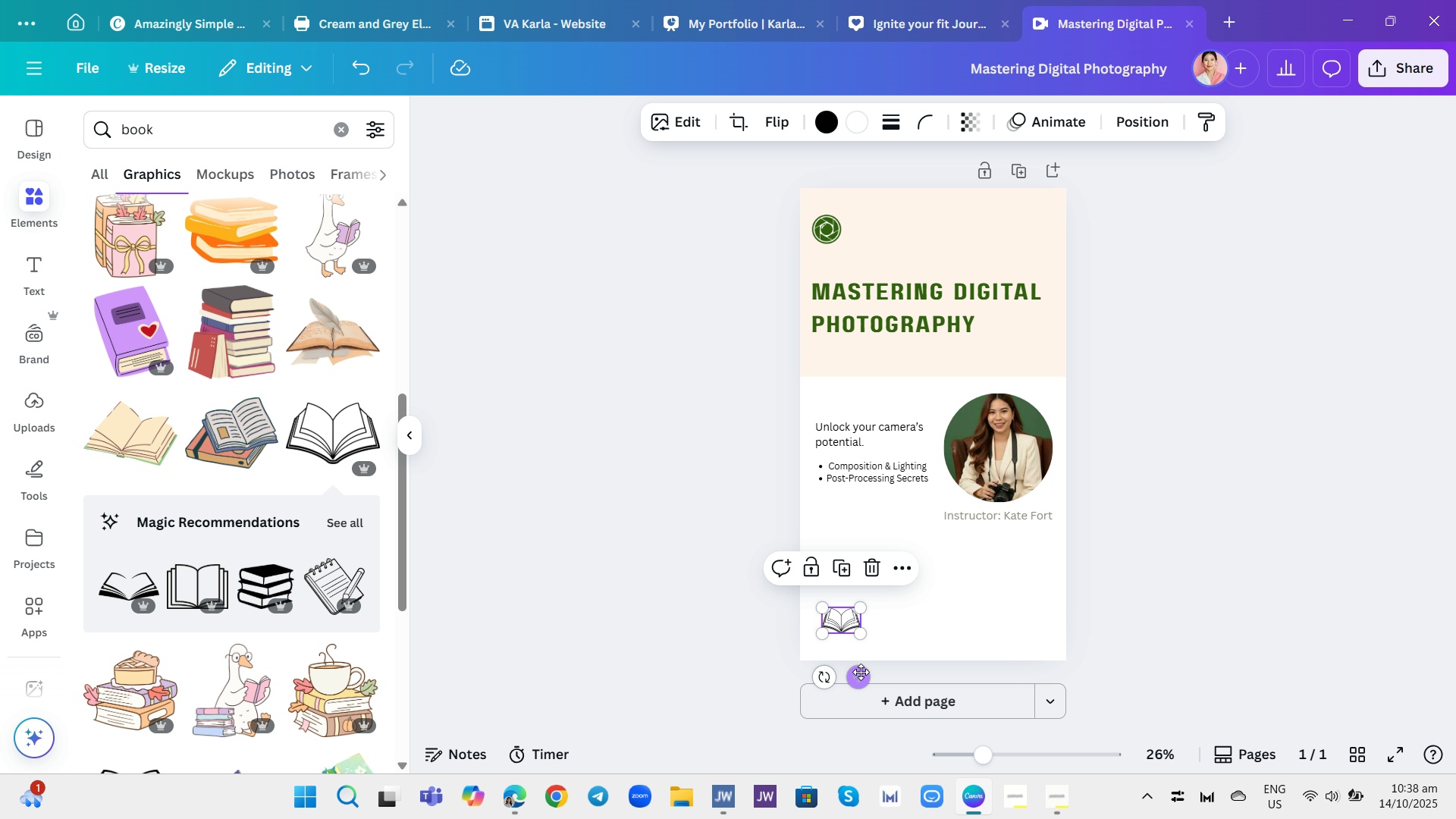 
left_click_drag(start_coordinate=[861, 675], to_coordinate=[861, 686])
 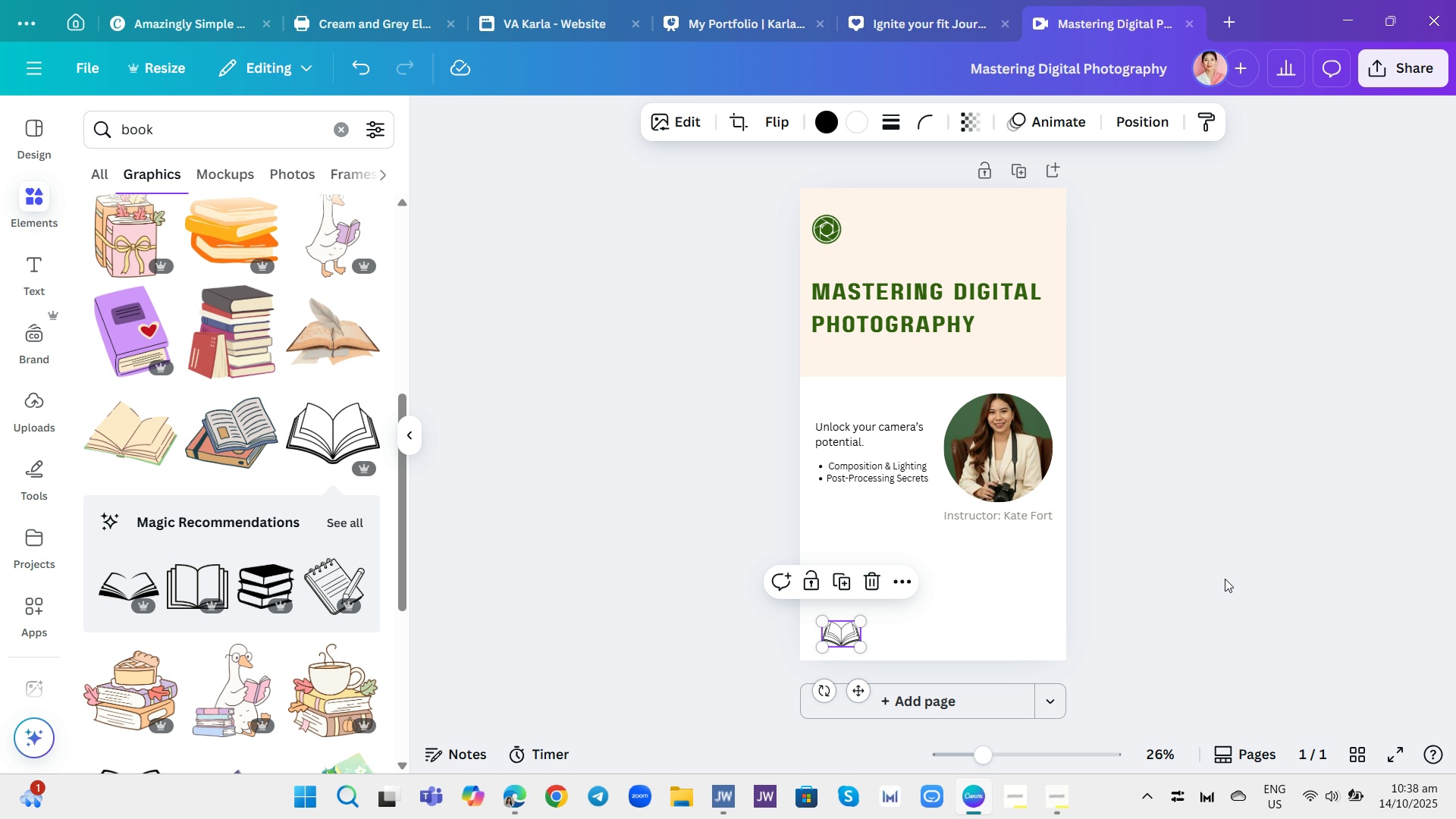 
left_click([1225, 579])
 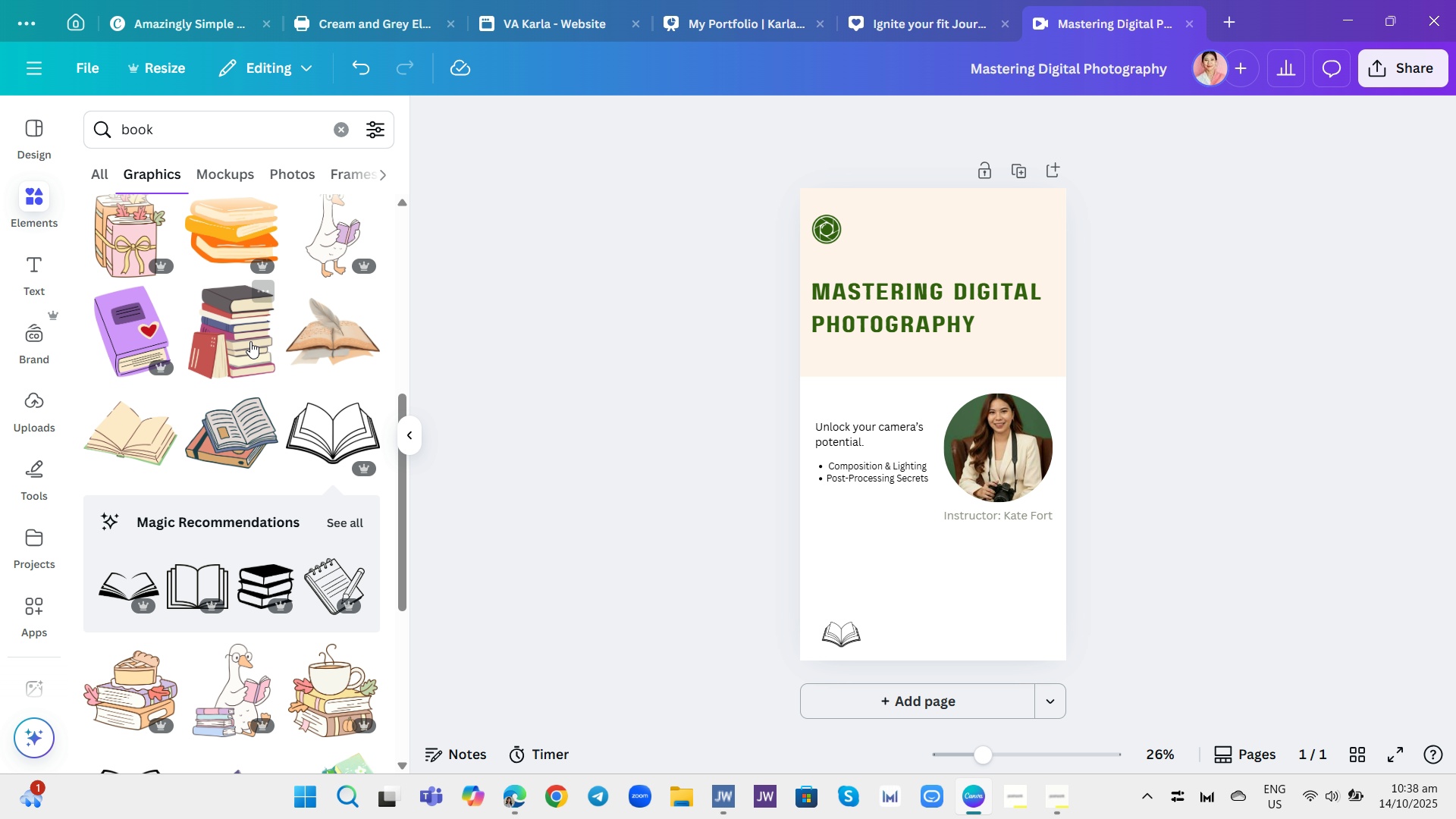 
wait(6.0)
 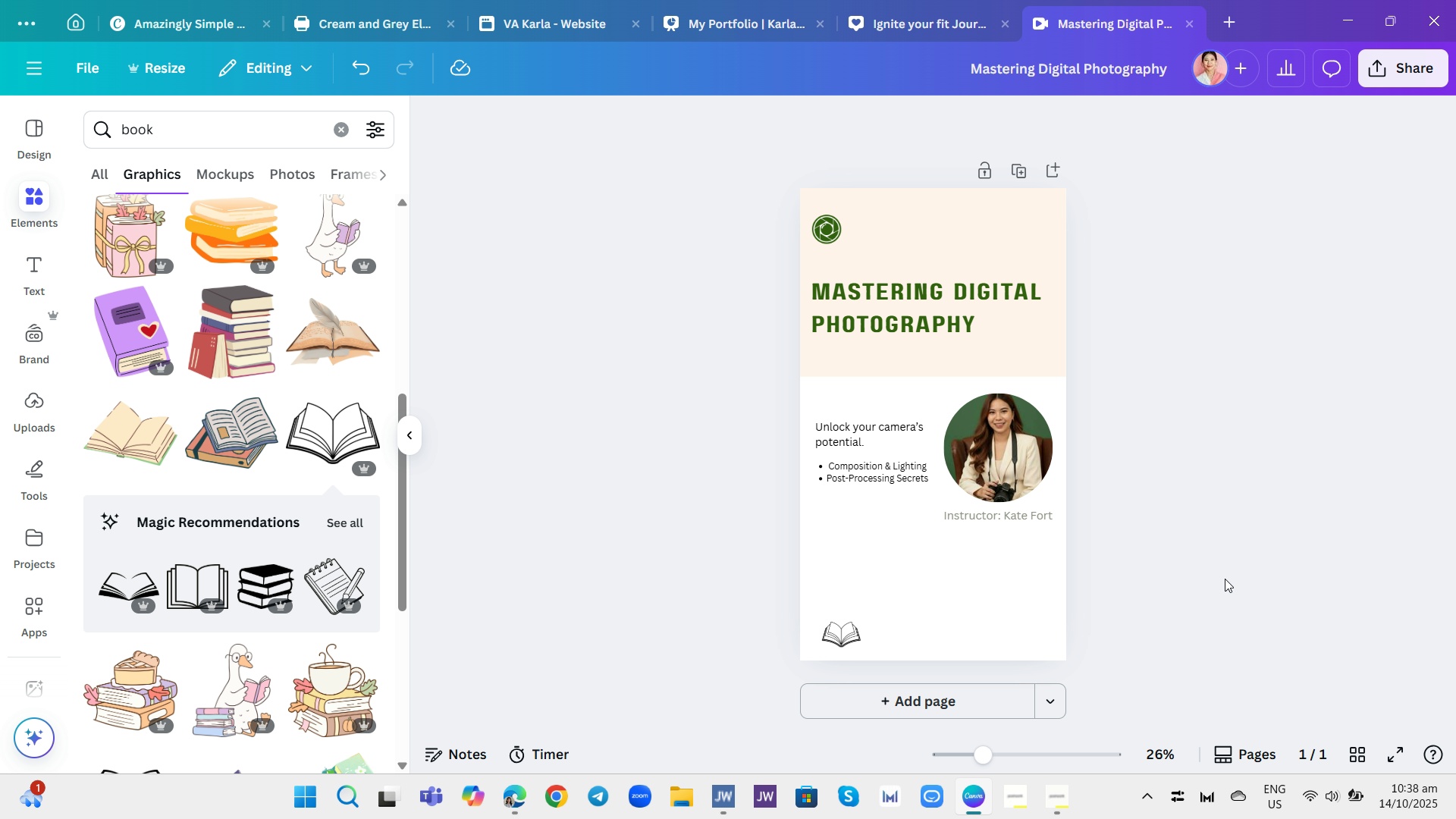 
left_click([36, 292])
 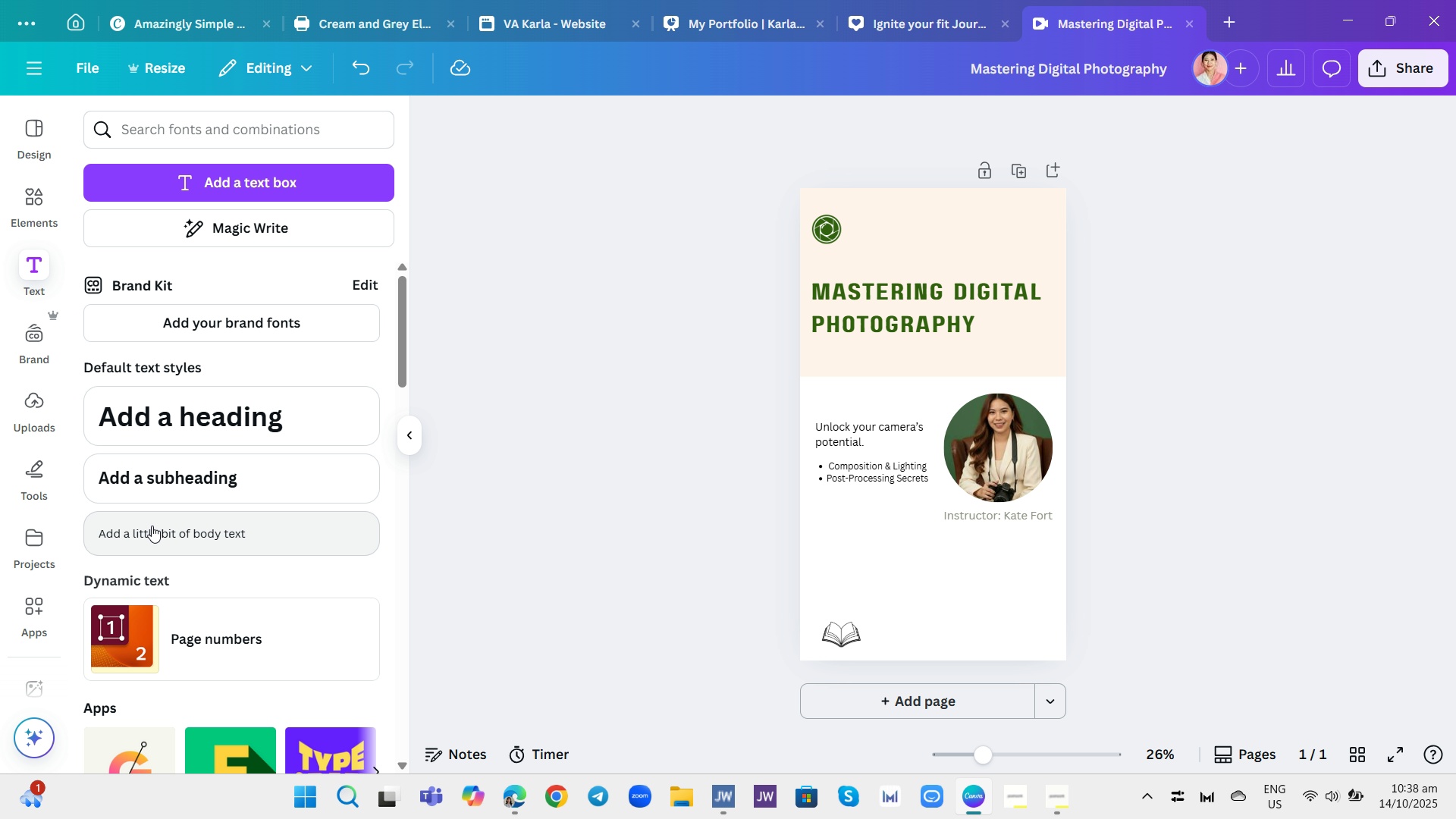 
left_click([151, 532])
 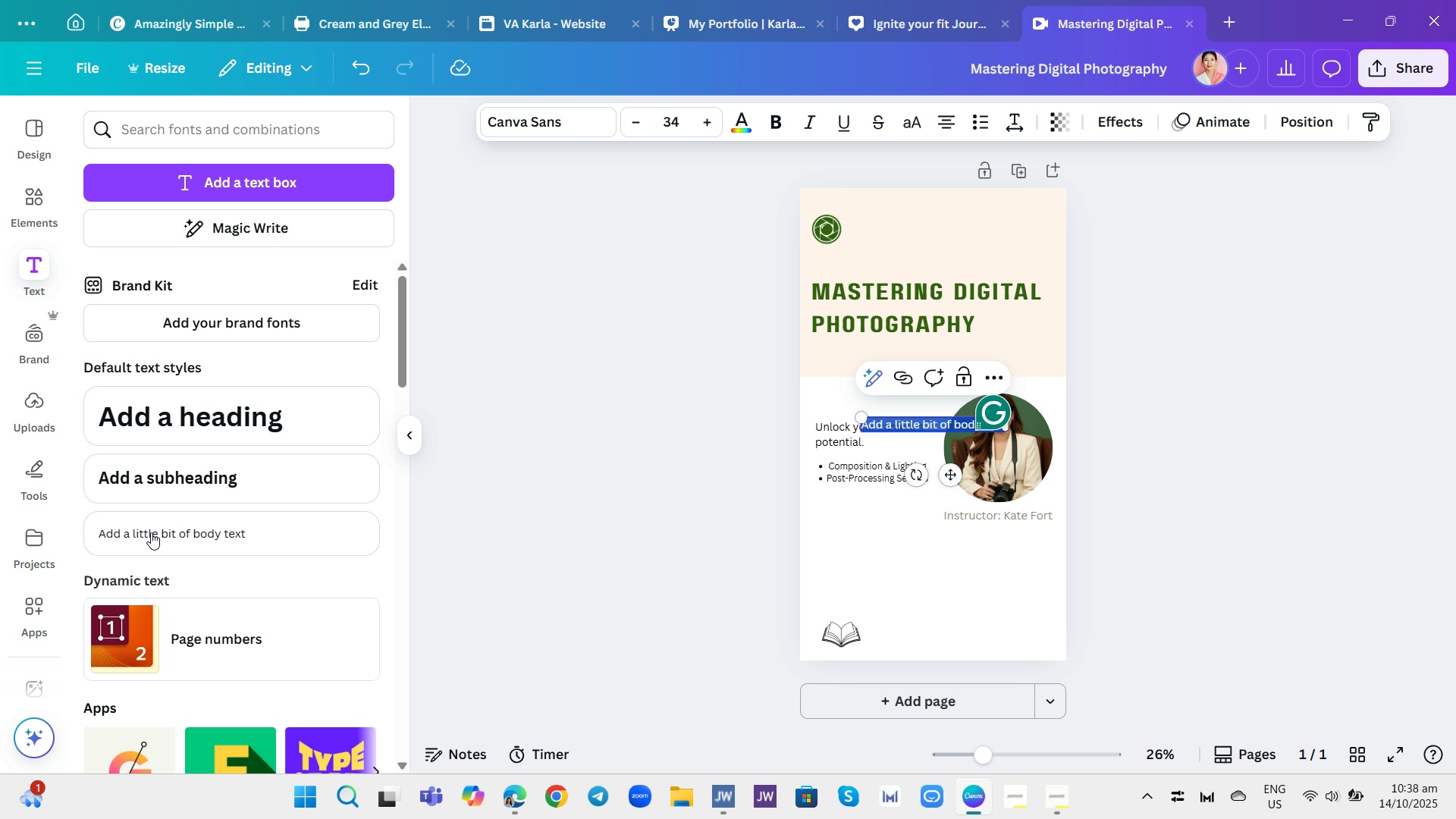 
type(Syllabus)
 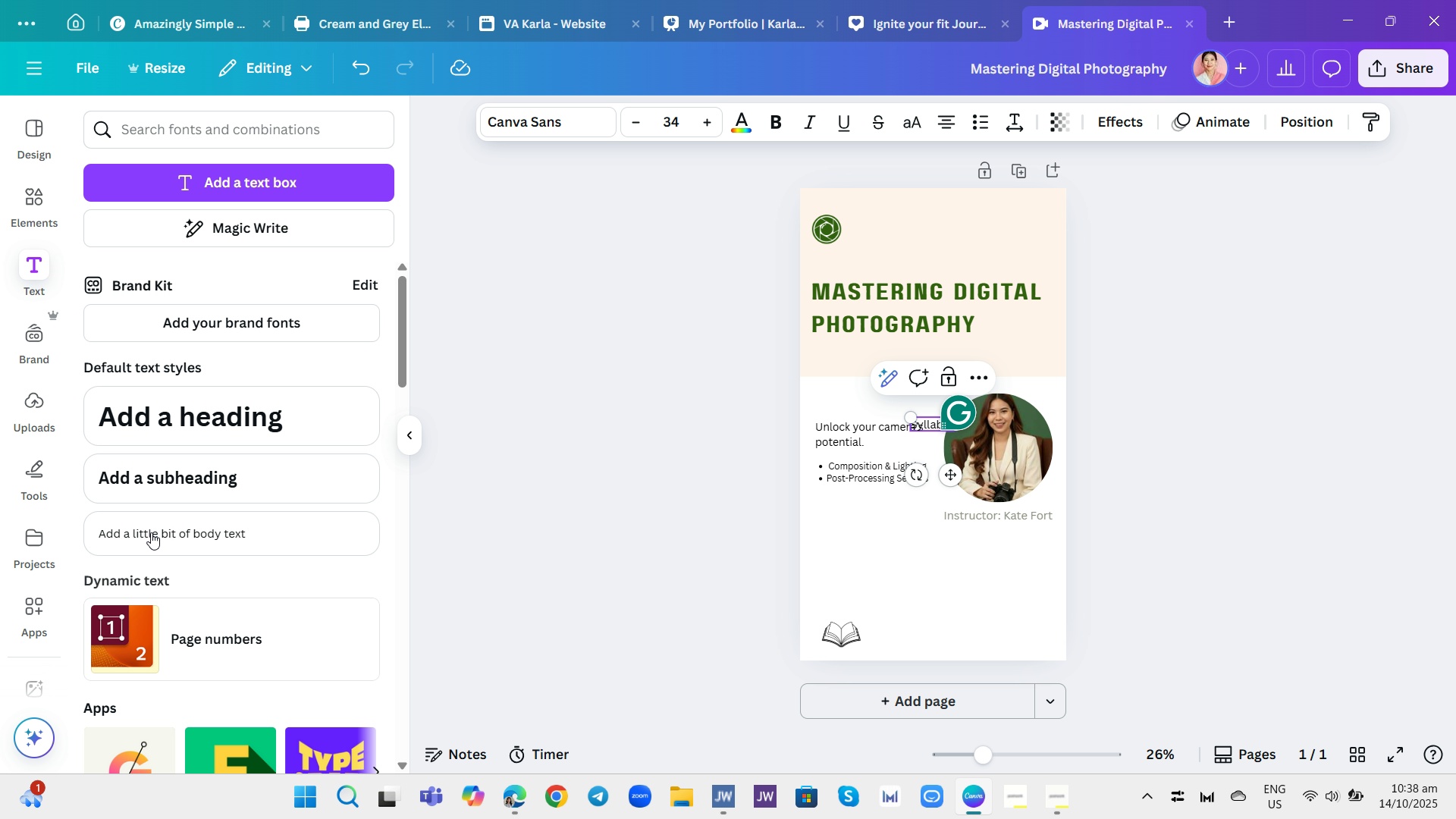 
wait(7.26)
 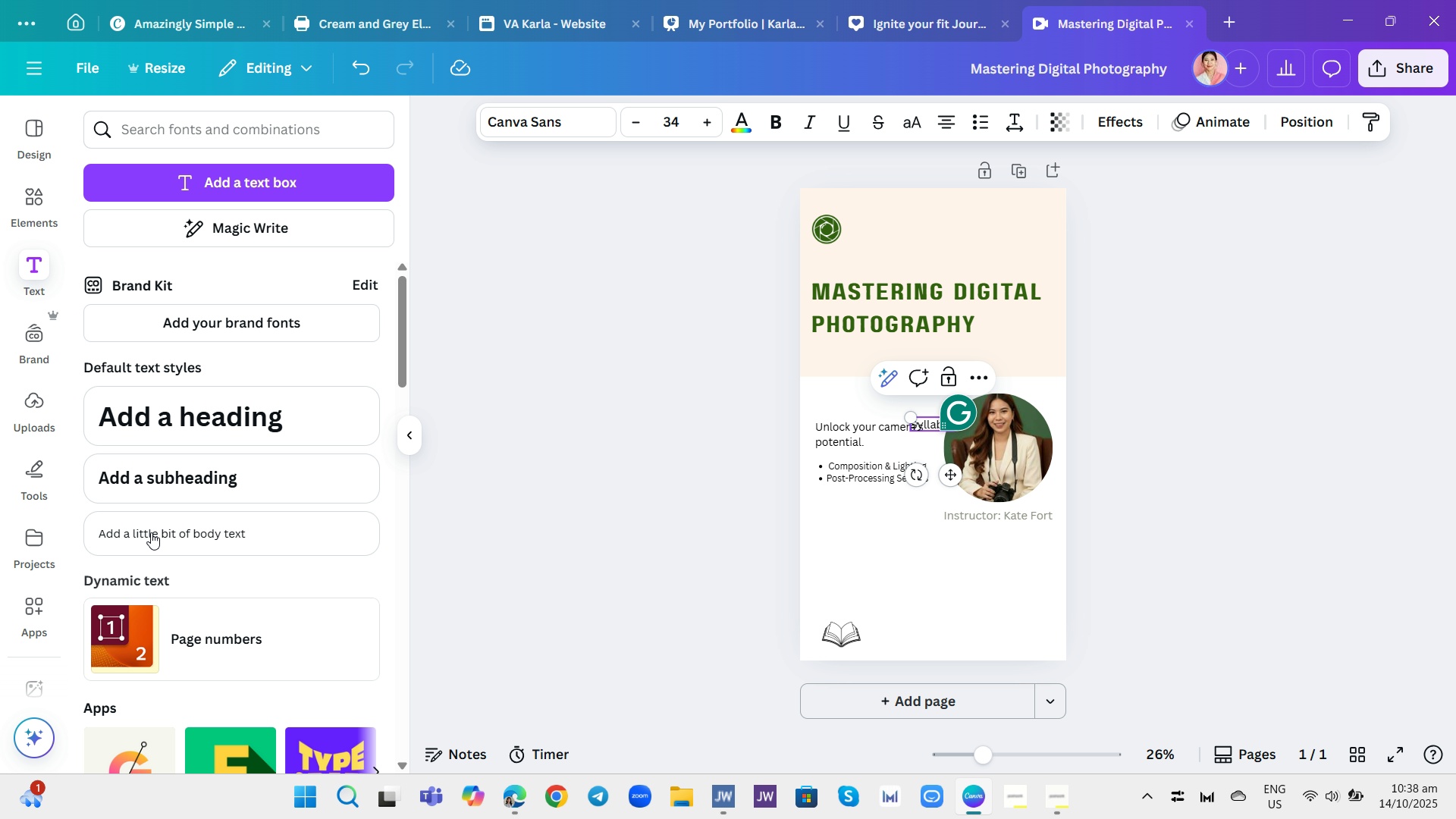 
left_click_drag(start_coordinate=[952, 479], to_coordinate=[860, 705])
 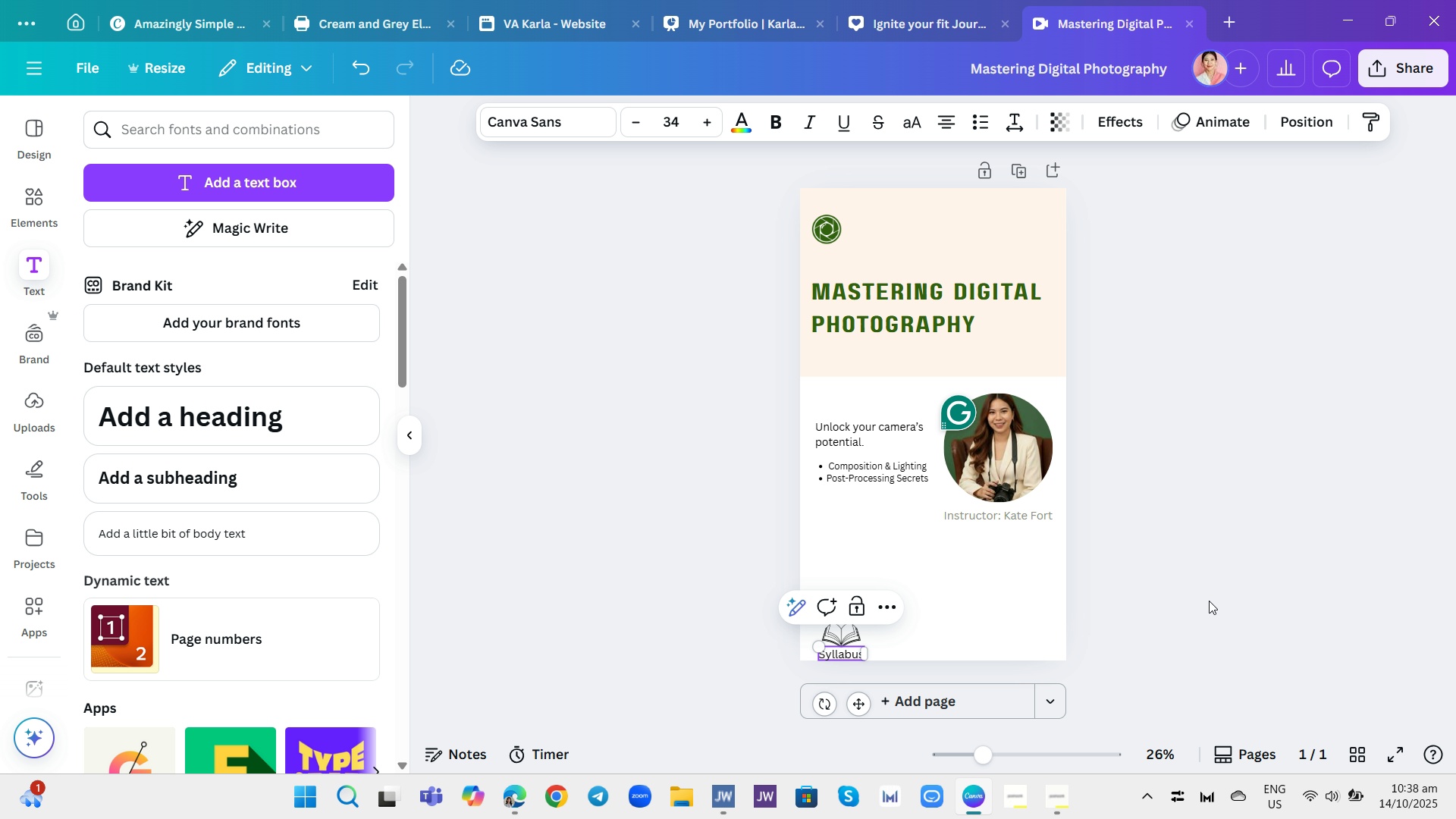 
left_click([1209, 601])
 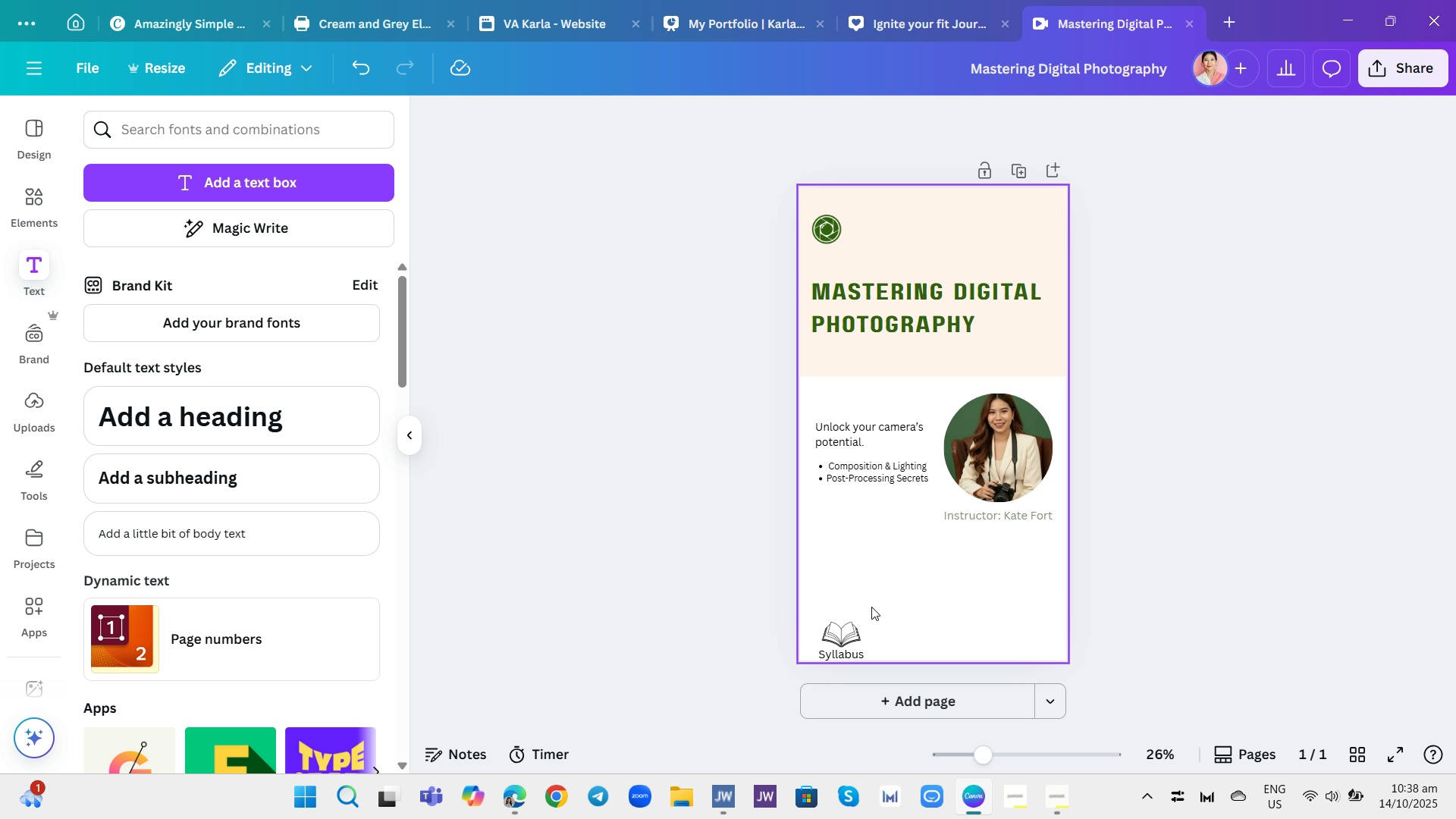 
left_click_drag(start_coordinate=[863, 605], to_coordinate=[830, 659])
 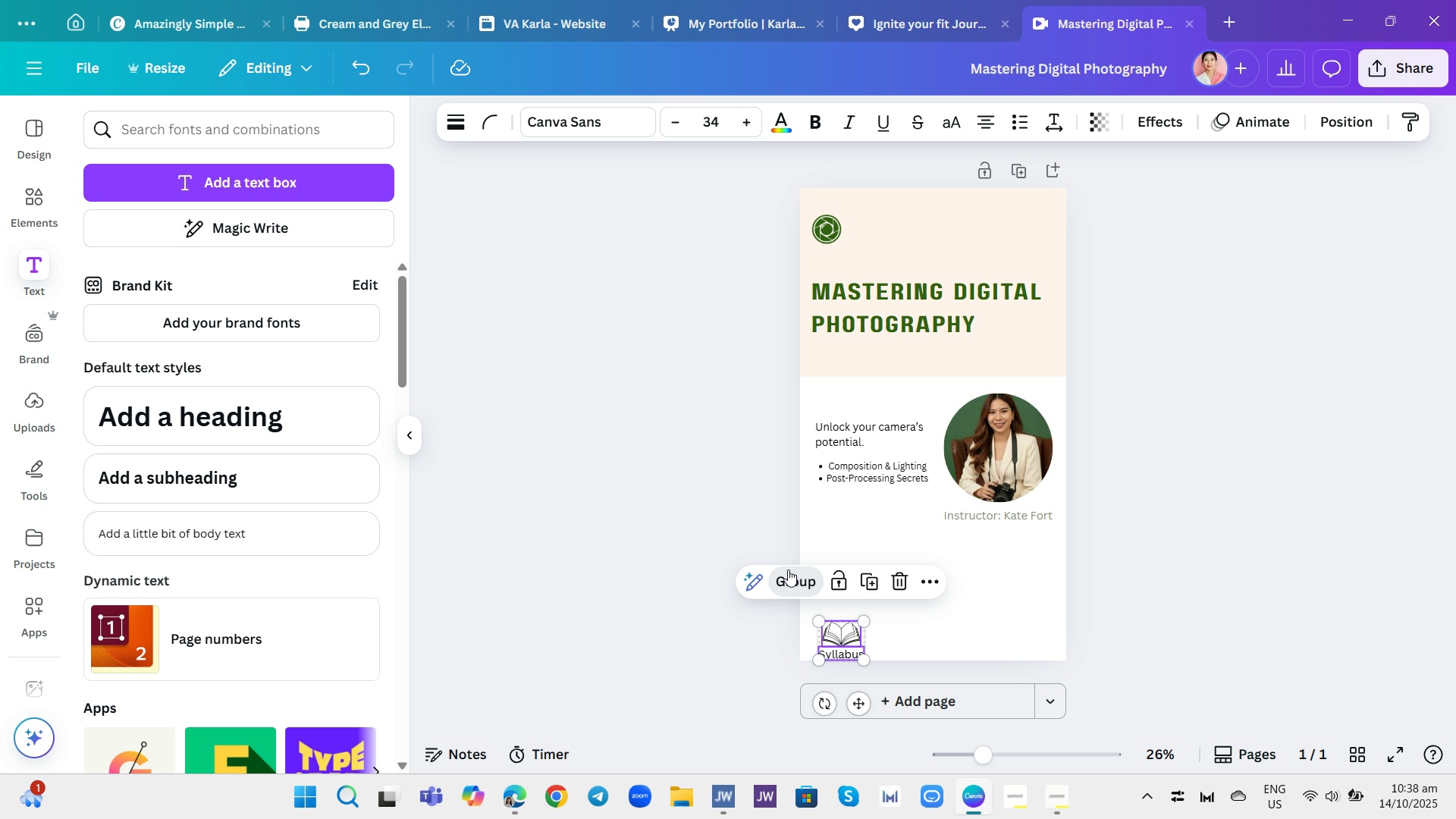 
left_click([788, 570])
 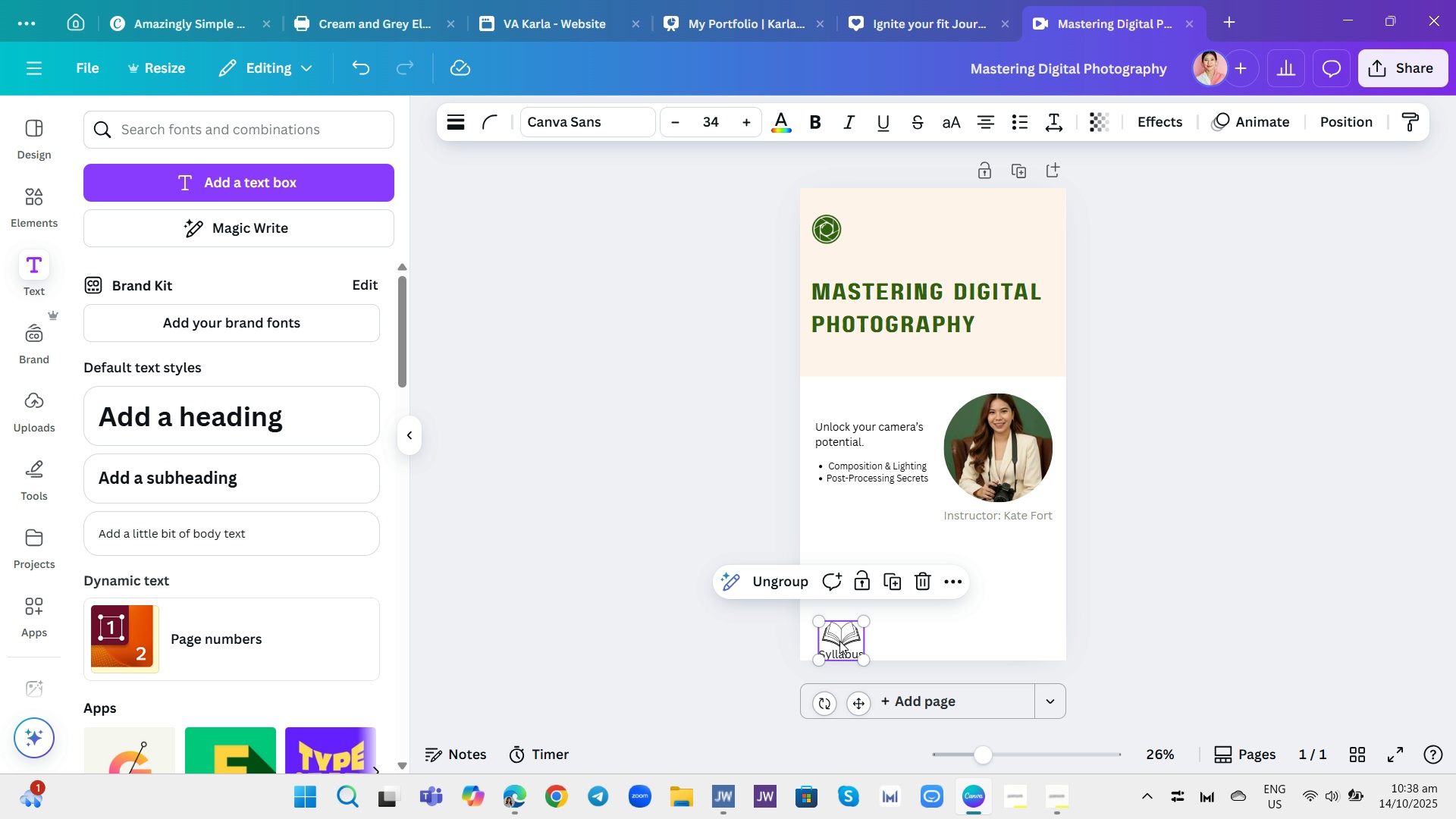 
left_click_drag(start_coordinate=[840, 642], to_coordinate=[844, 632])
 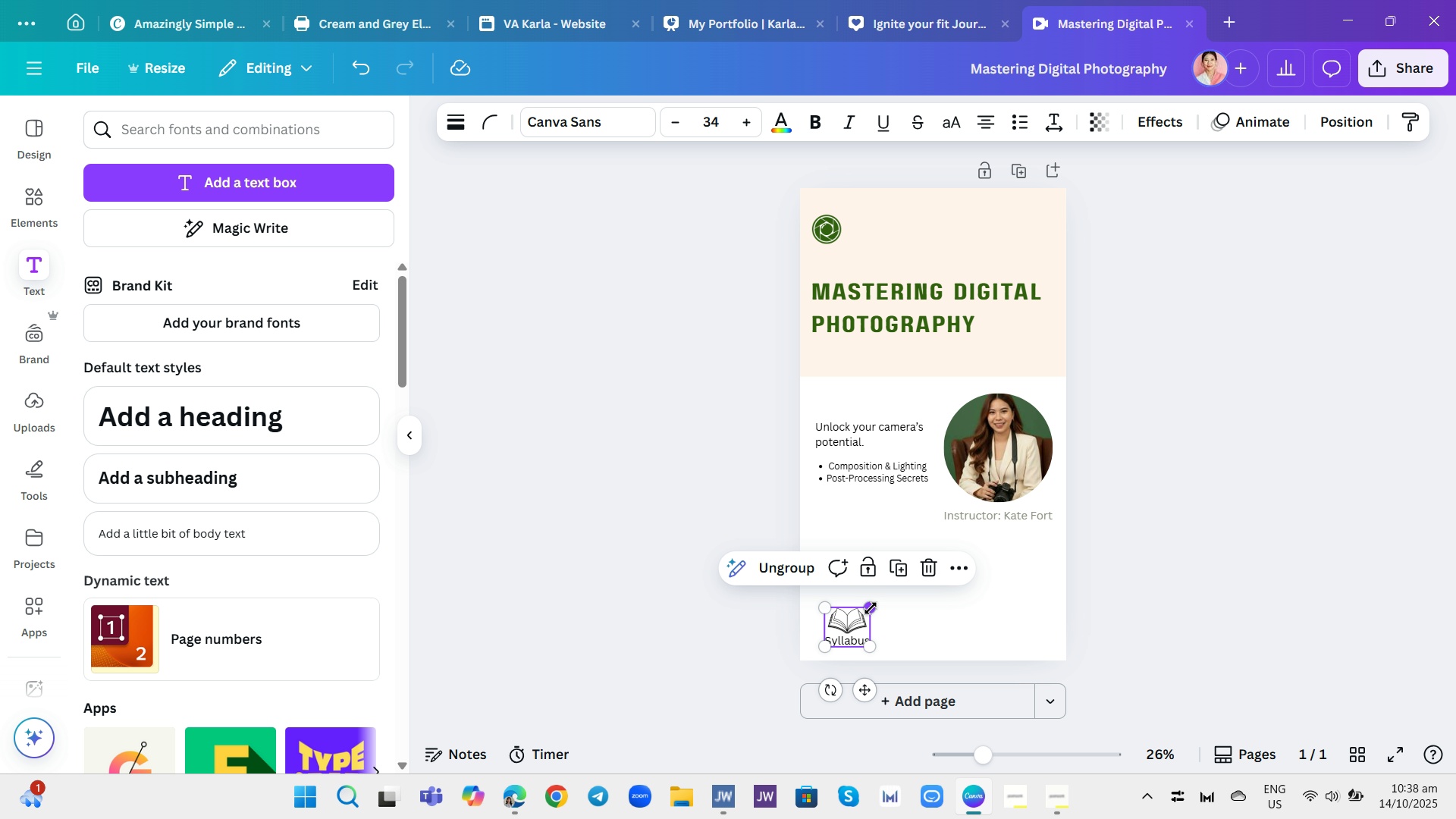 
left_click_drag(start_coordinate=[871, 608], to_coordinate=[858, 618])
 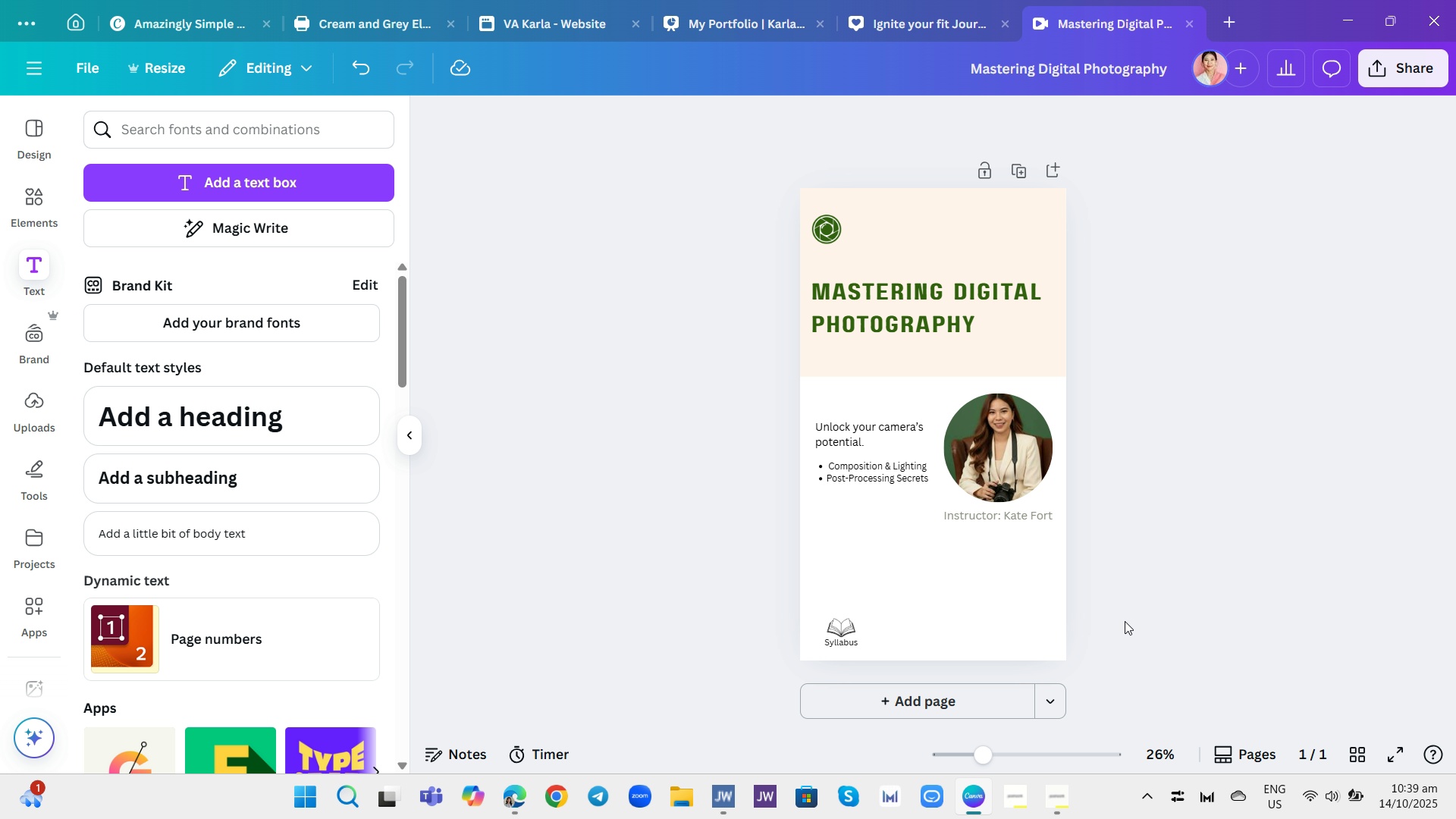 
left_click([1125, 621])
 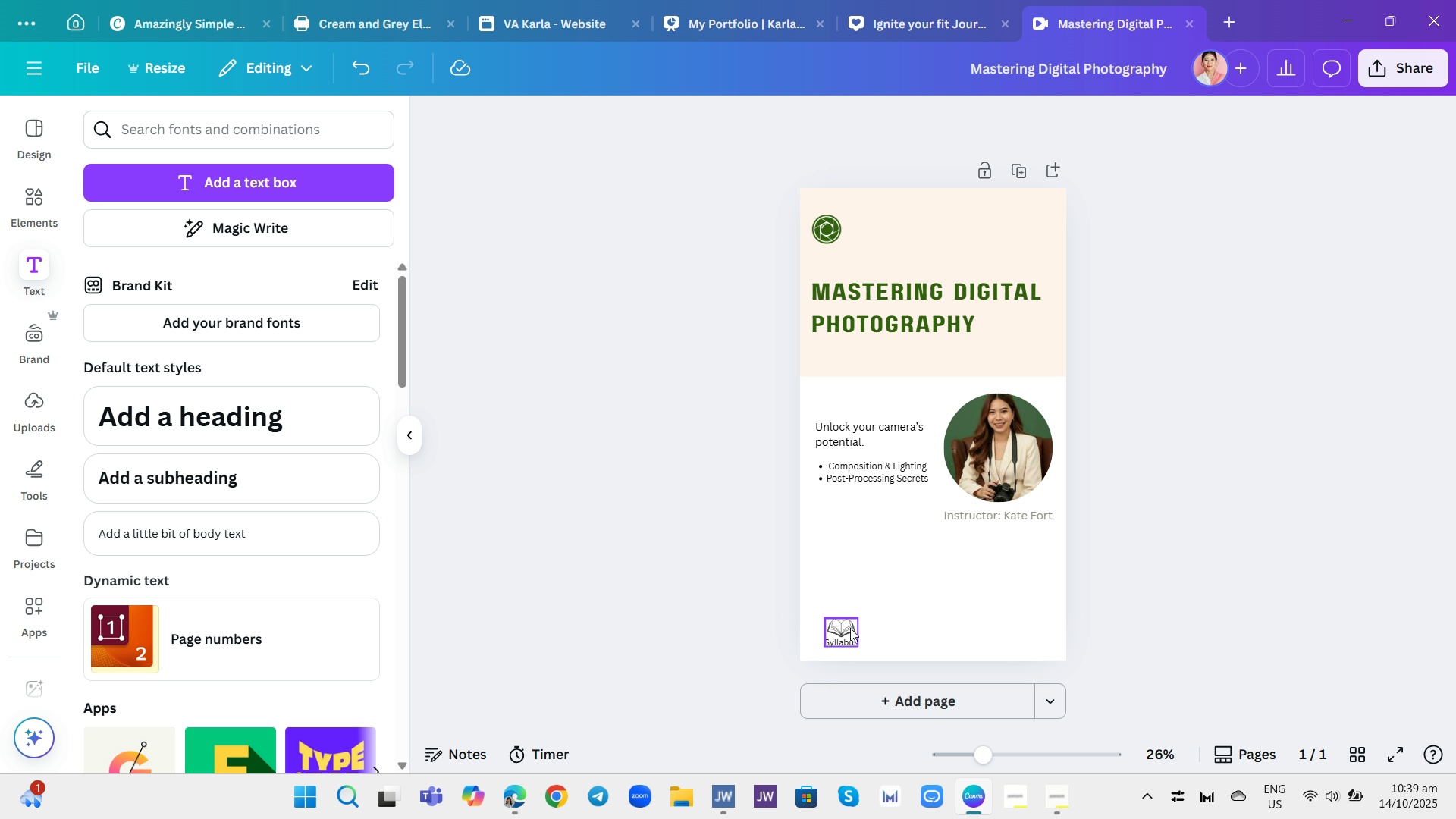 
left_click([850, 628])
 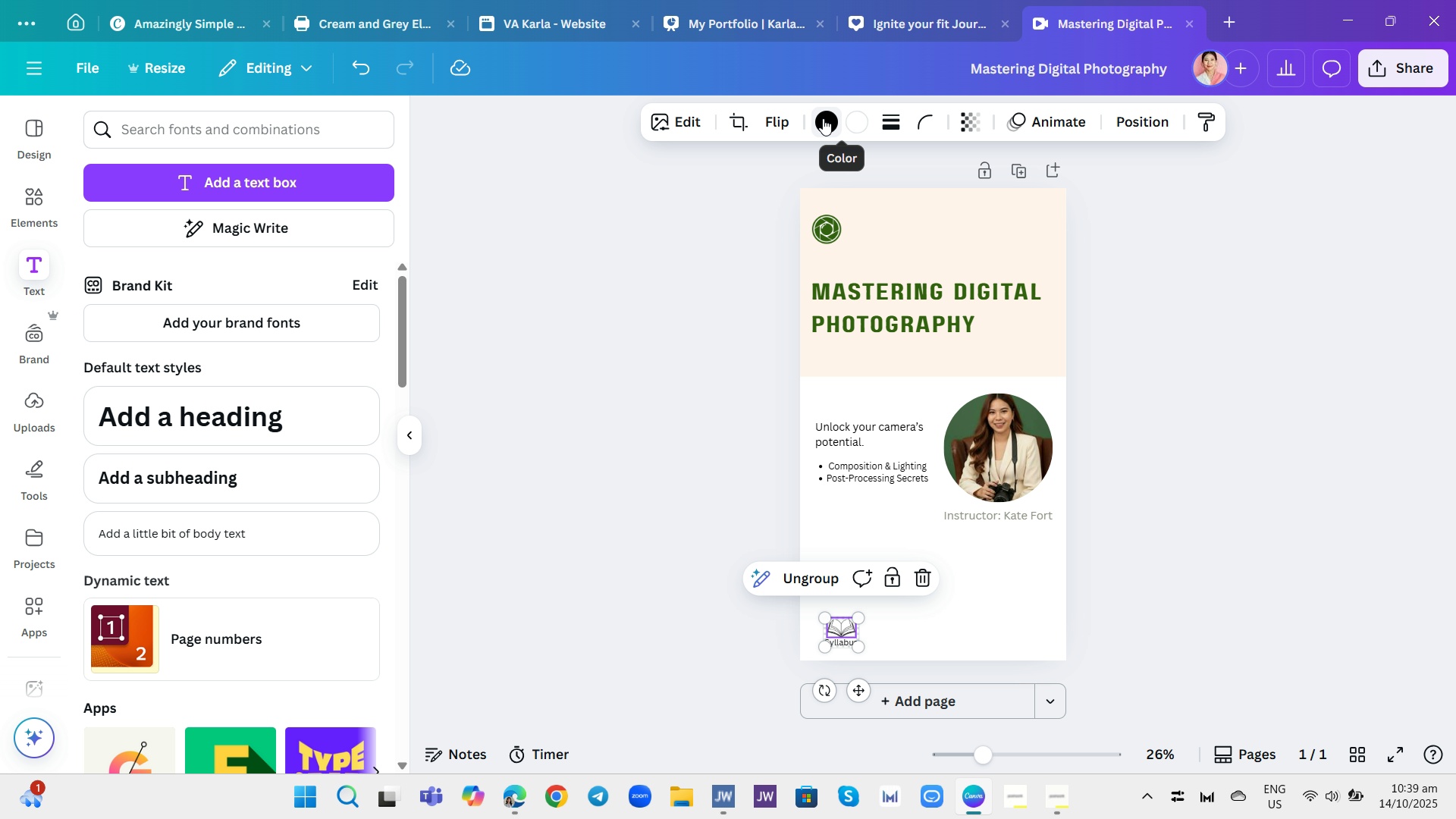 
left_click([823, 118])
 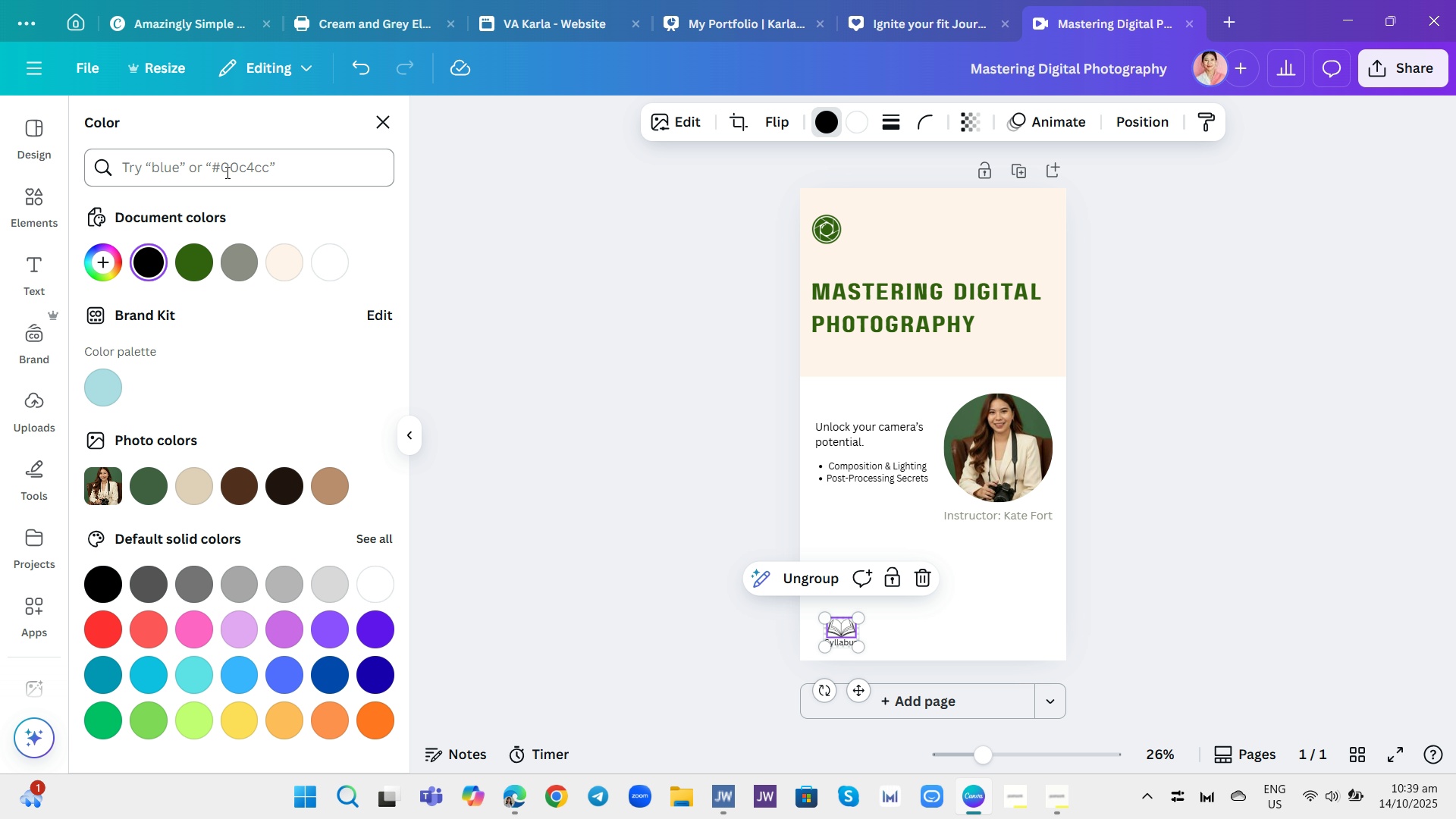 
left_click([289, 174])
 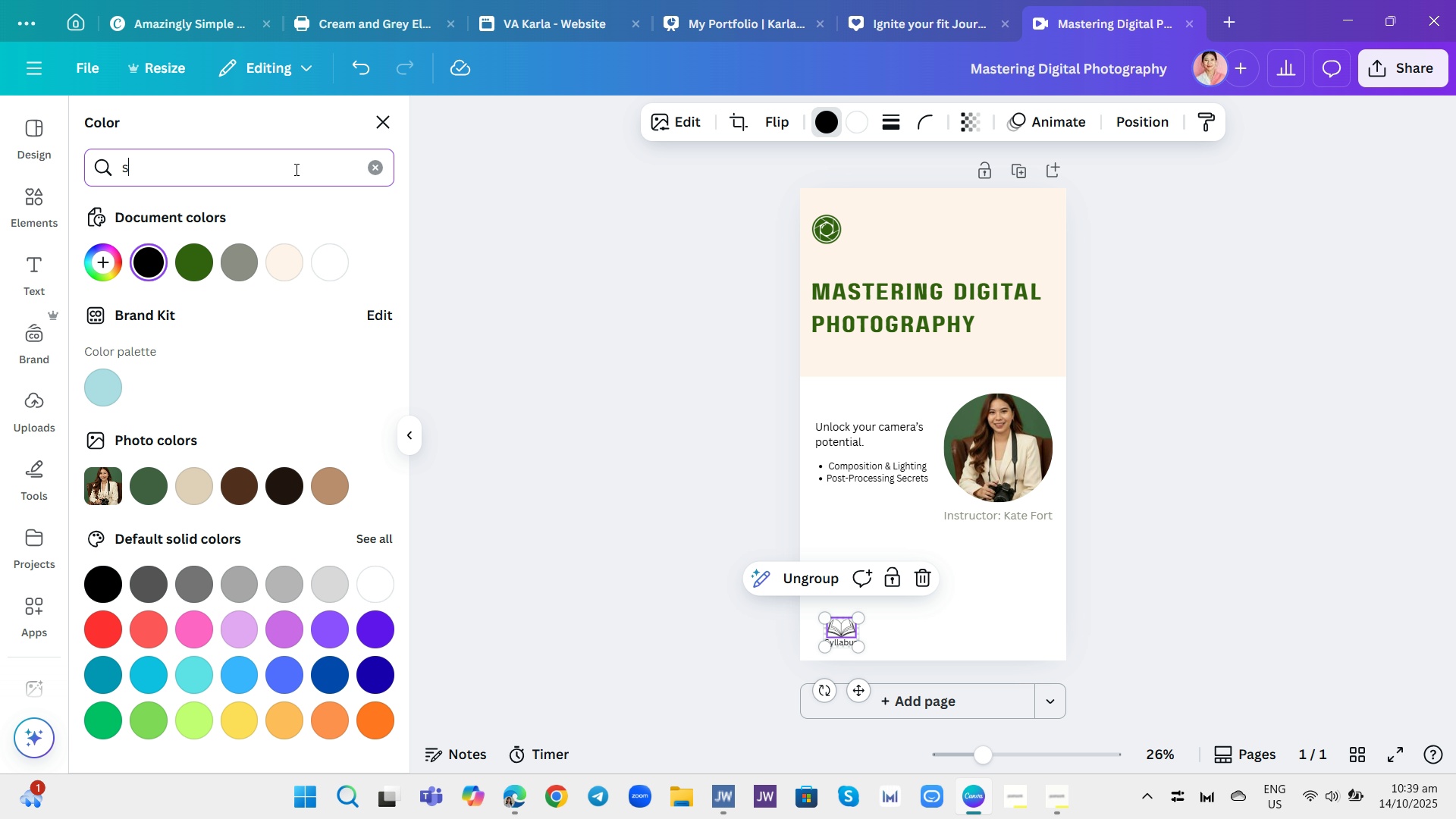 
type(soft navy blue)
 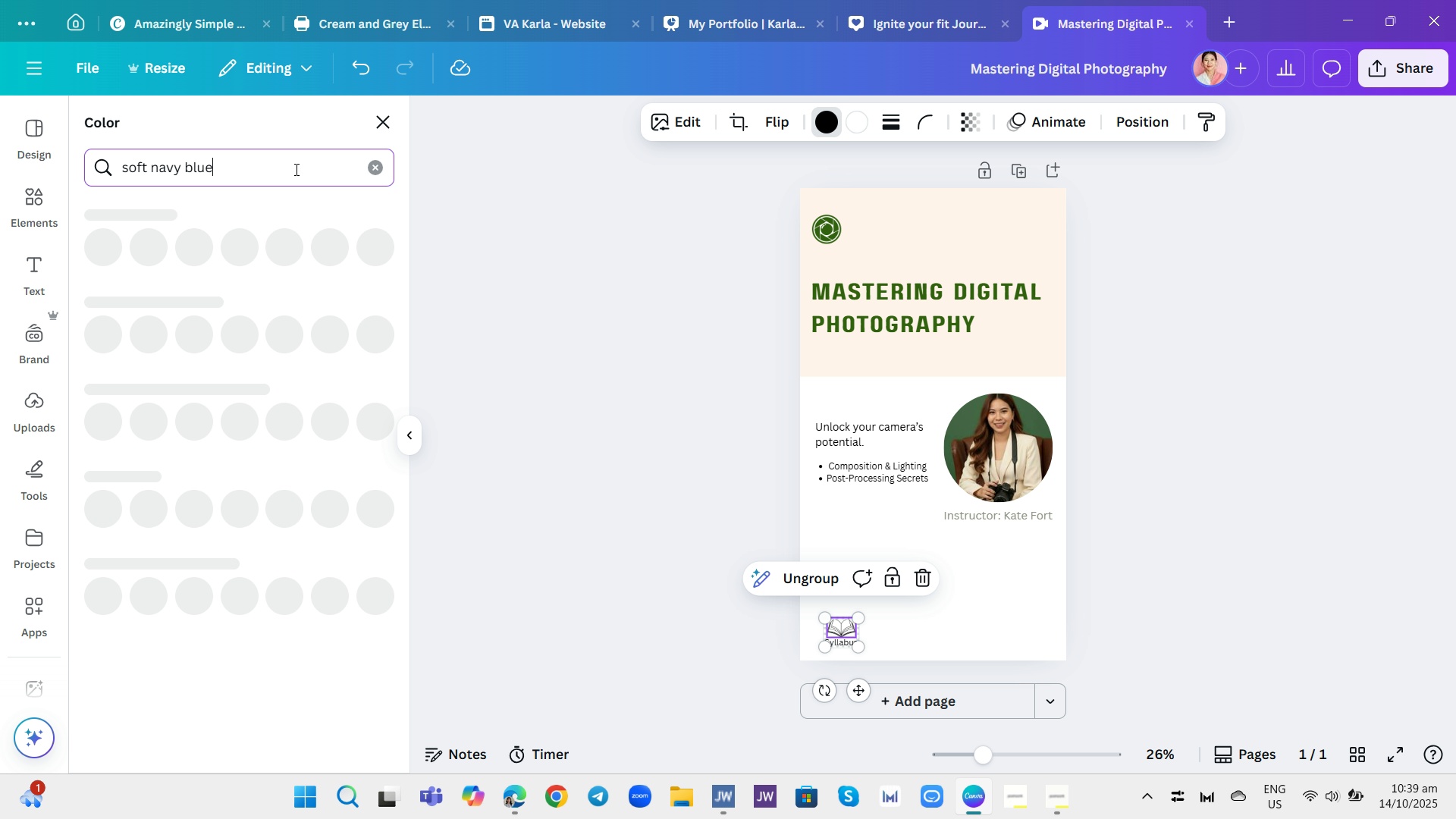 
key(Enter)
 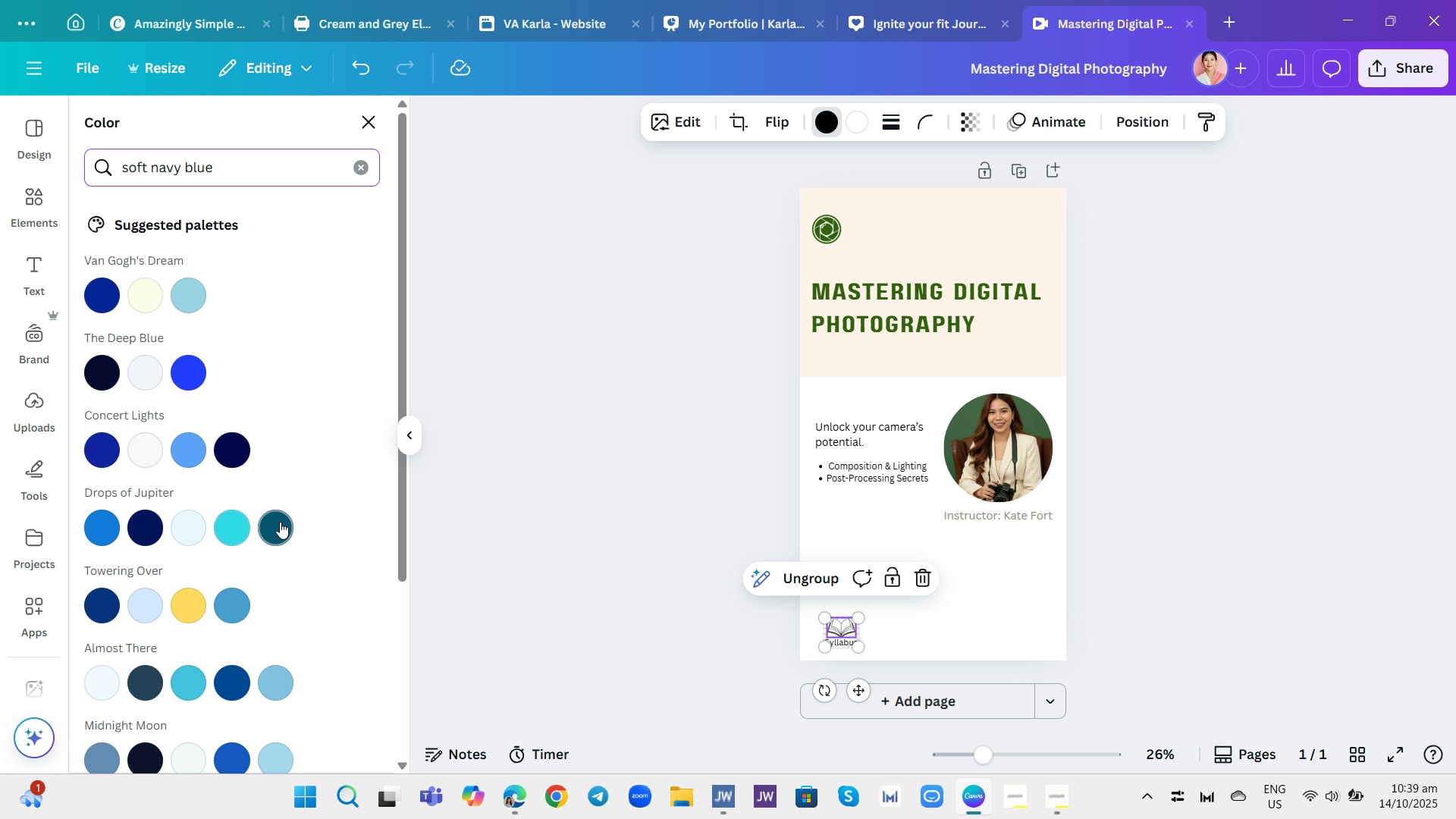 
wait(5.09)
 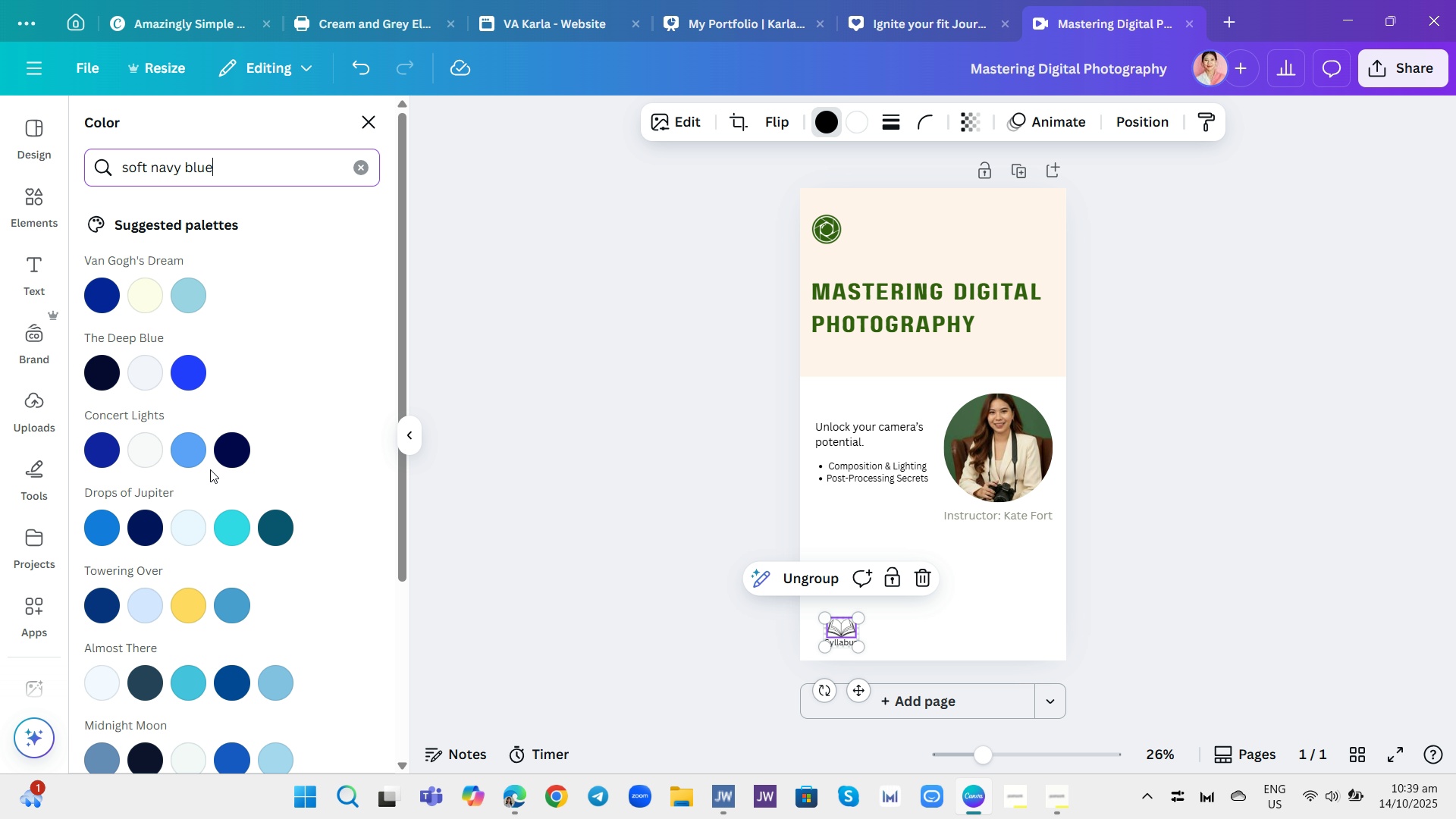 
left_click([279, 522])
 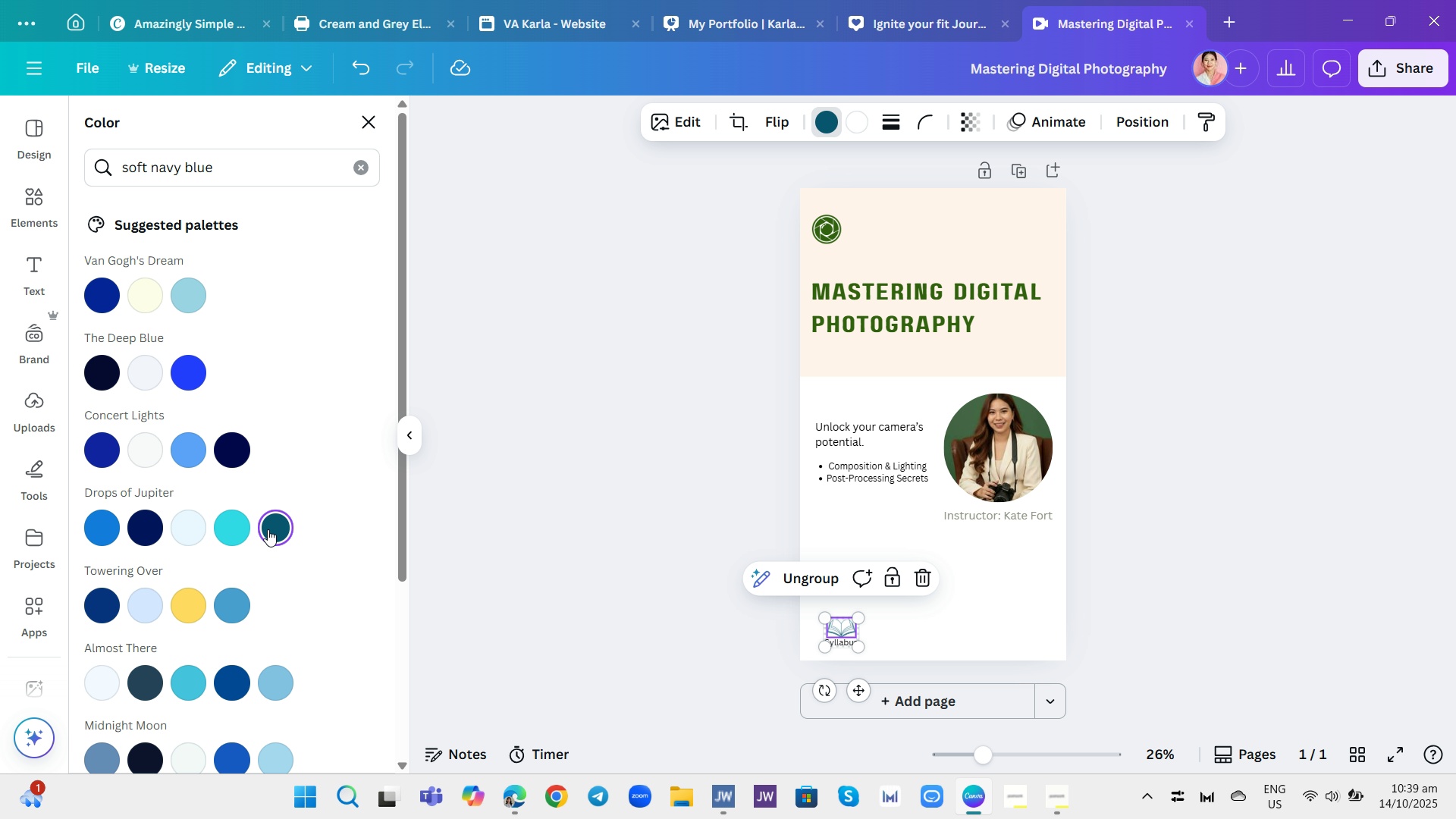 
scroll: coordinate [226, 588], scroll_direction: down, amount: 1.0
 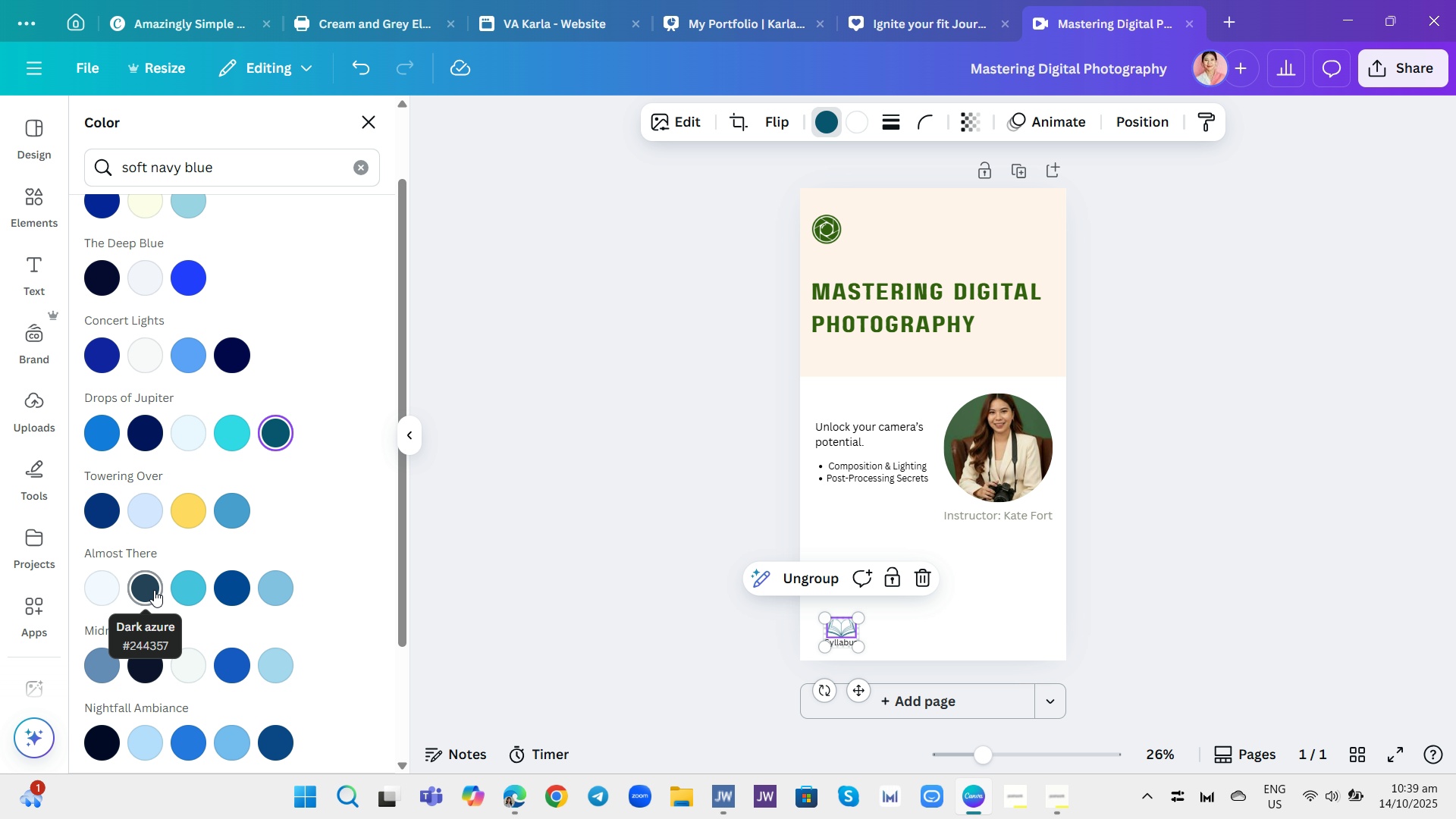 
left_click([154, 590])
 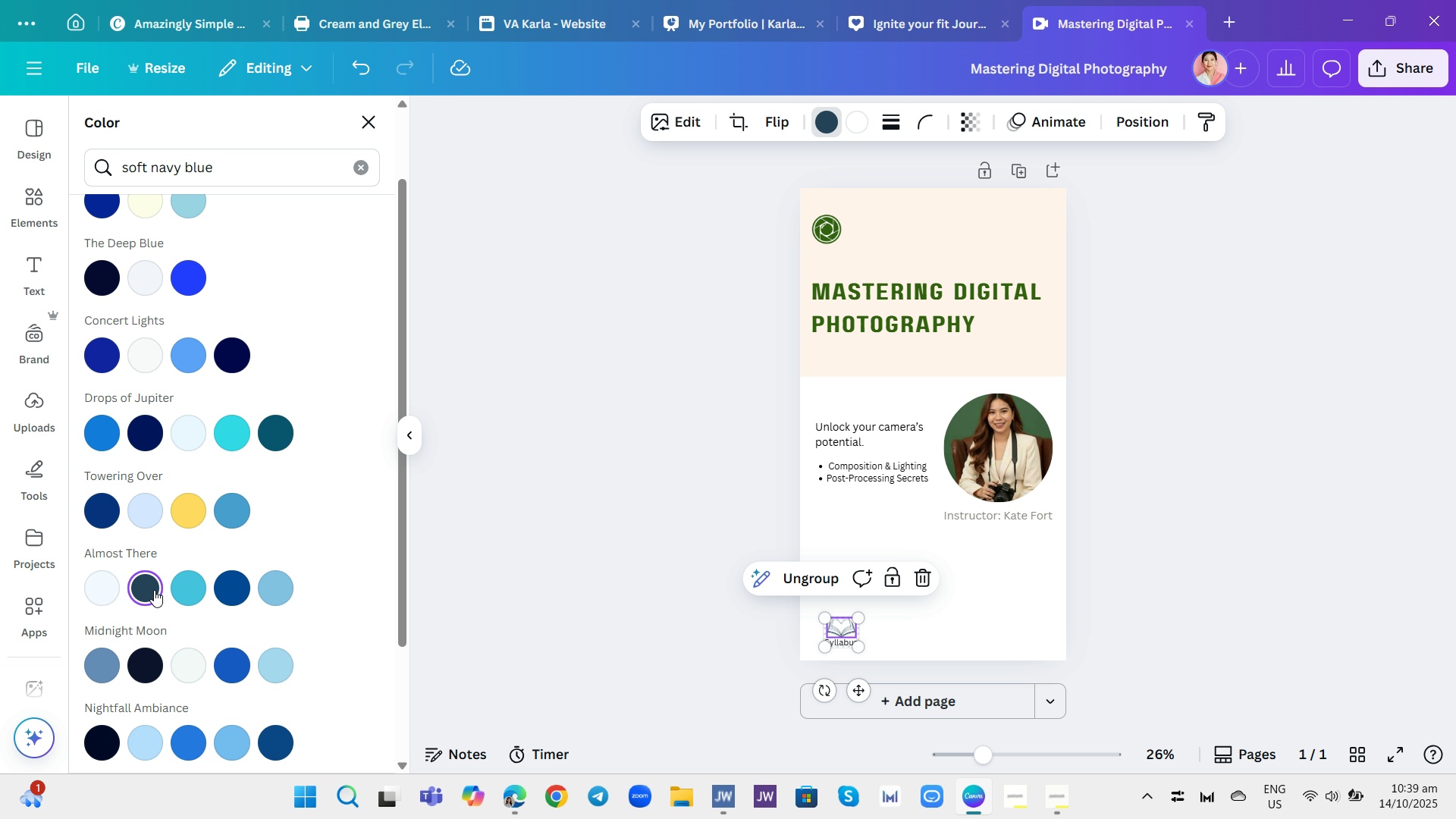 
wait(5.81)
 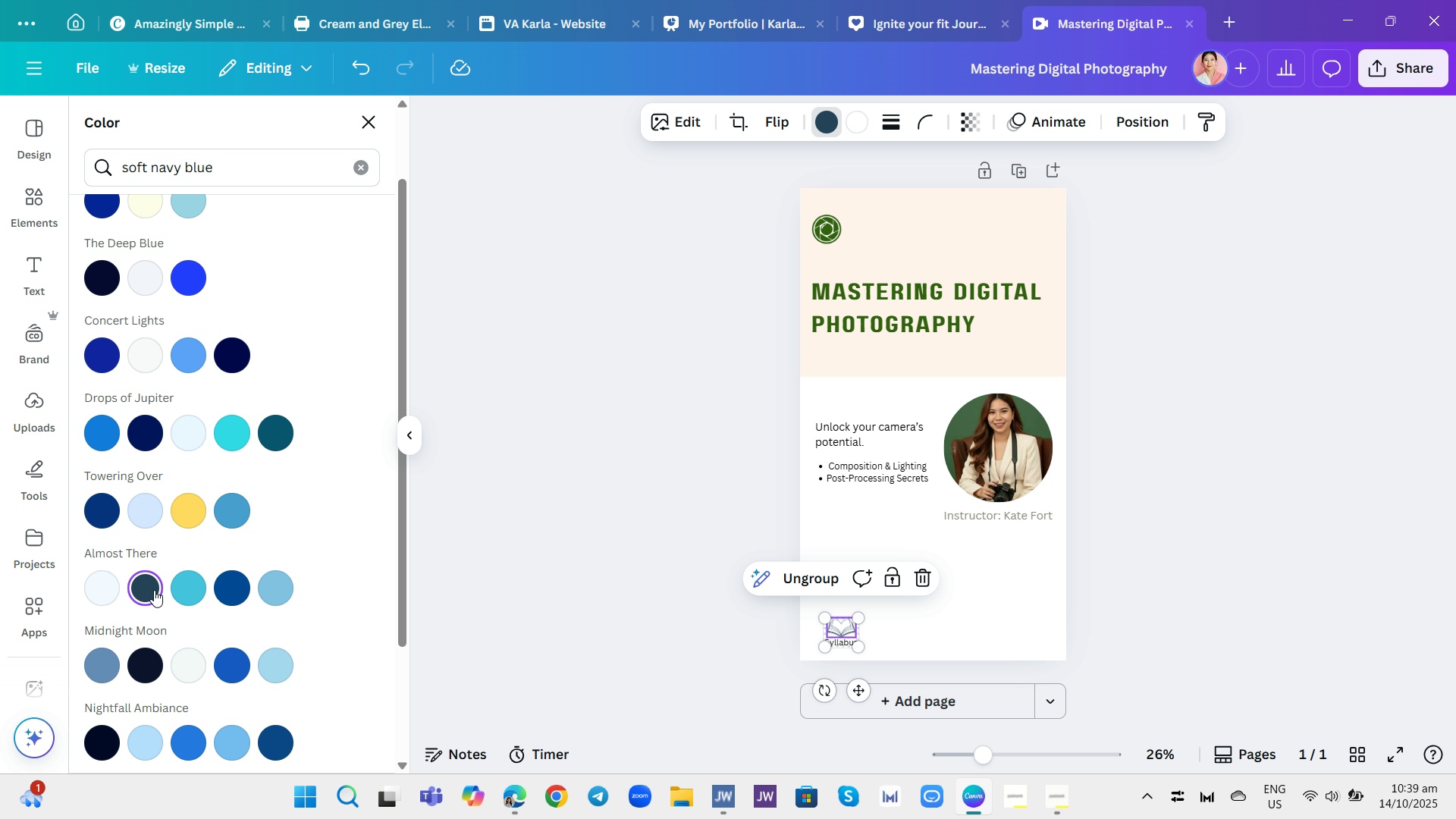 
scroll: coordinate [209, 623], scroll_direction: down, amount: 2.0
 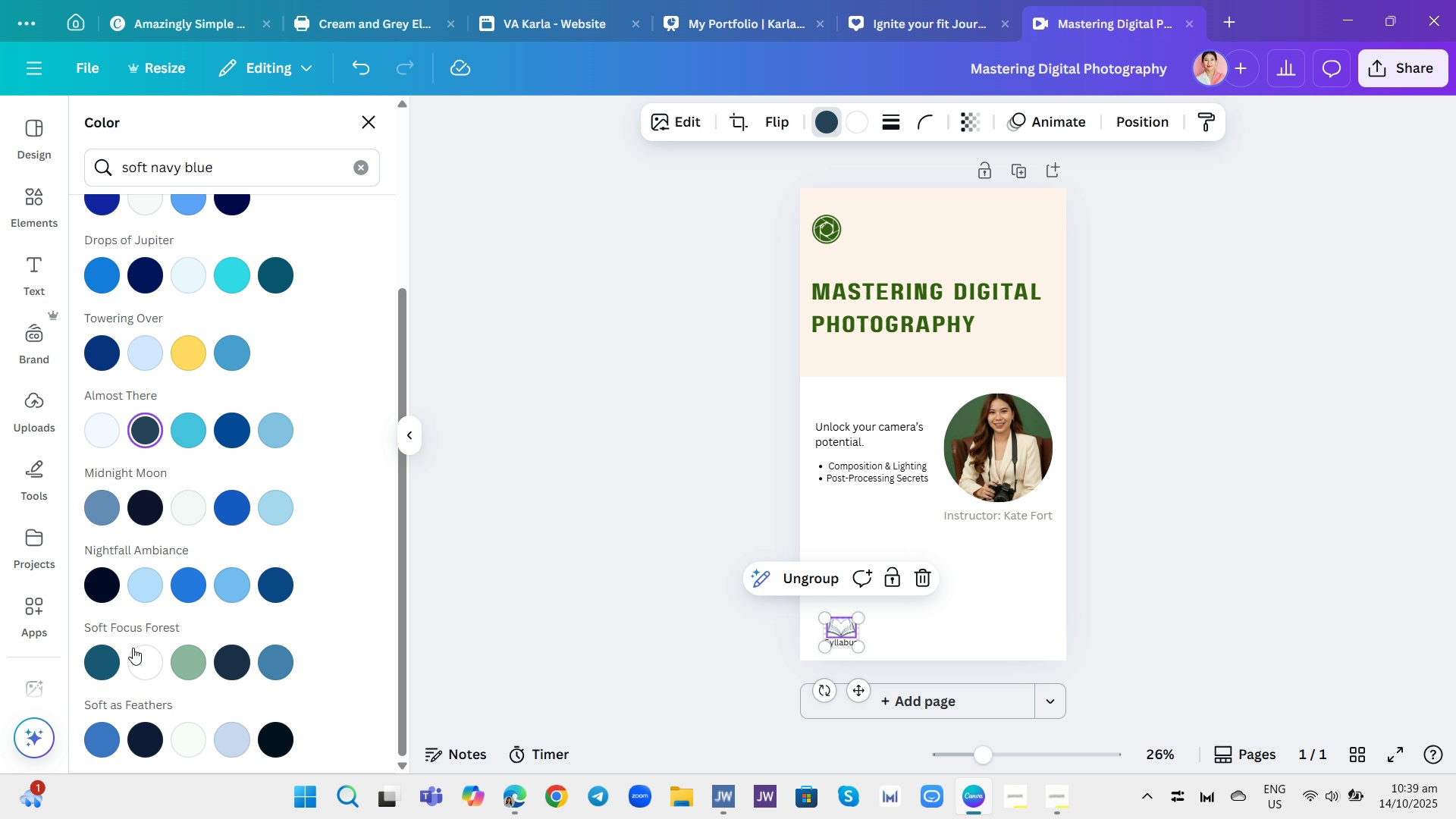 
left_click([104, 648])
 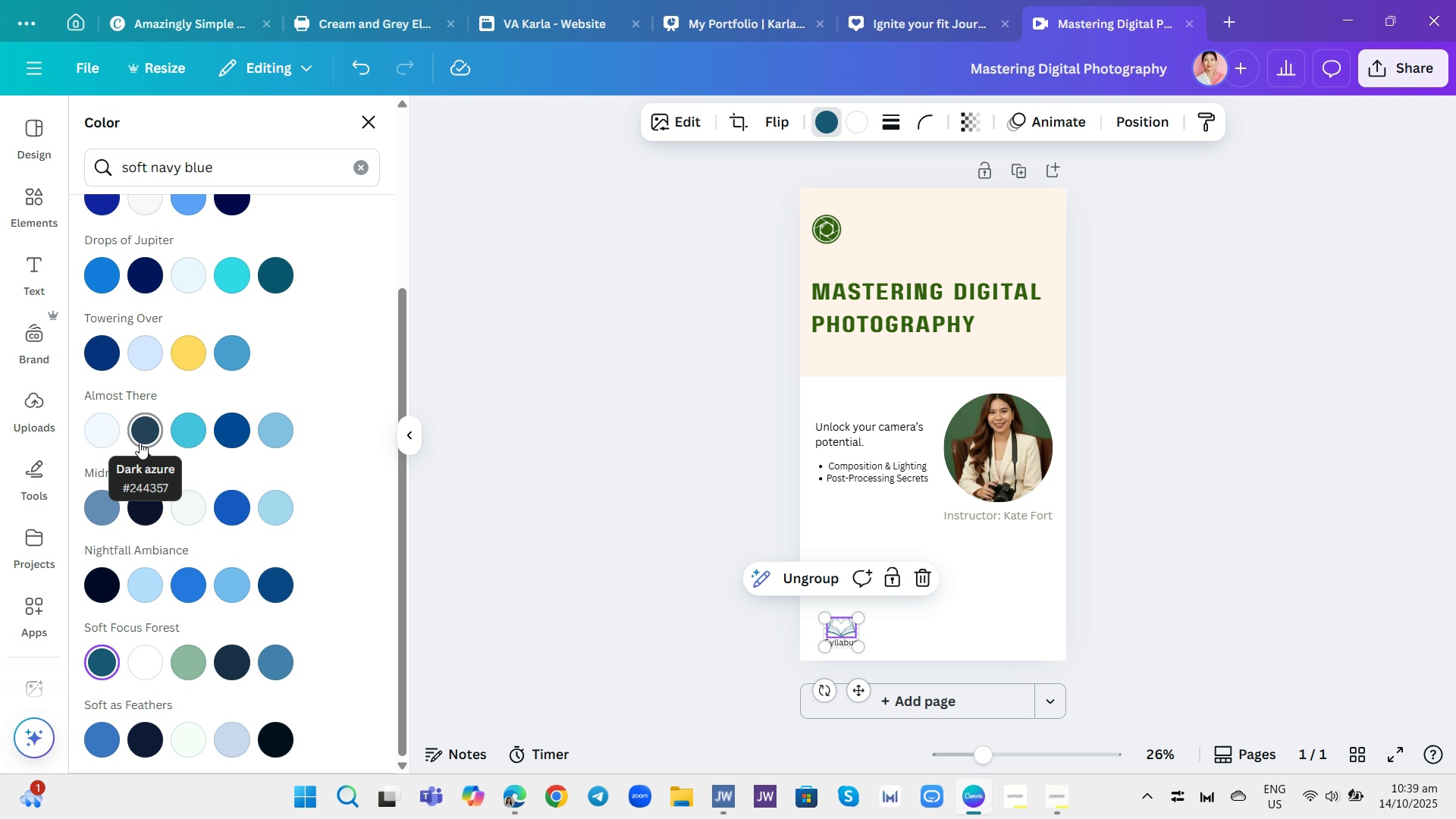 
wait(15.0)
 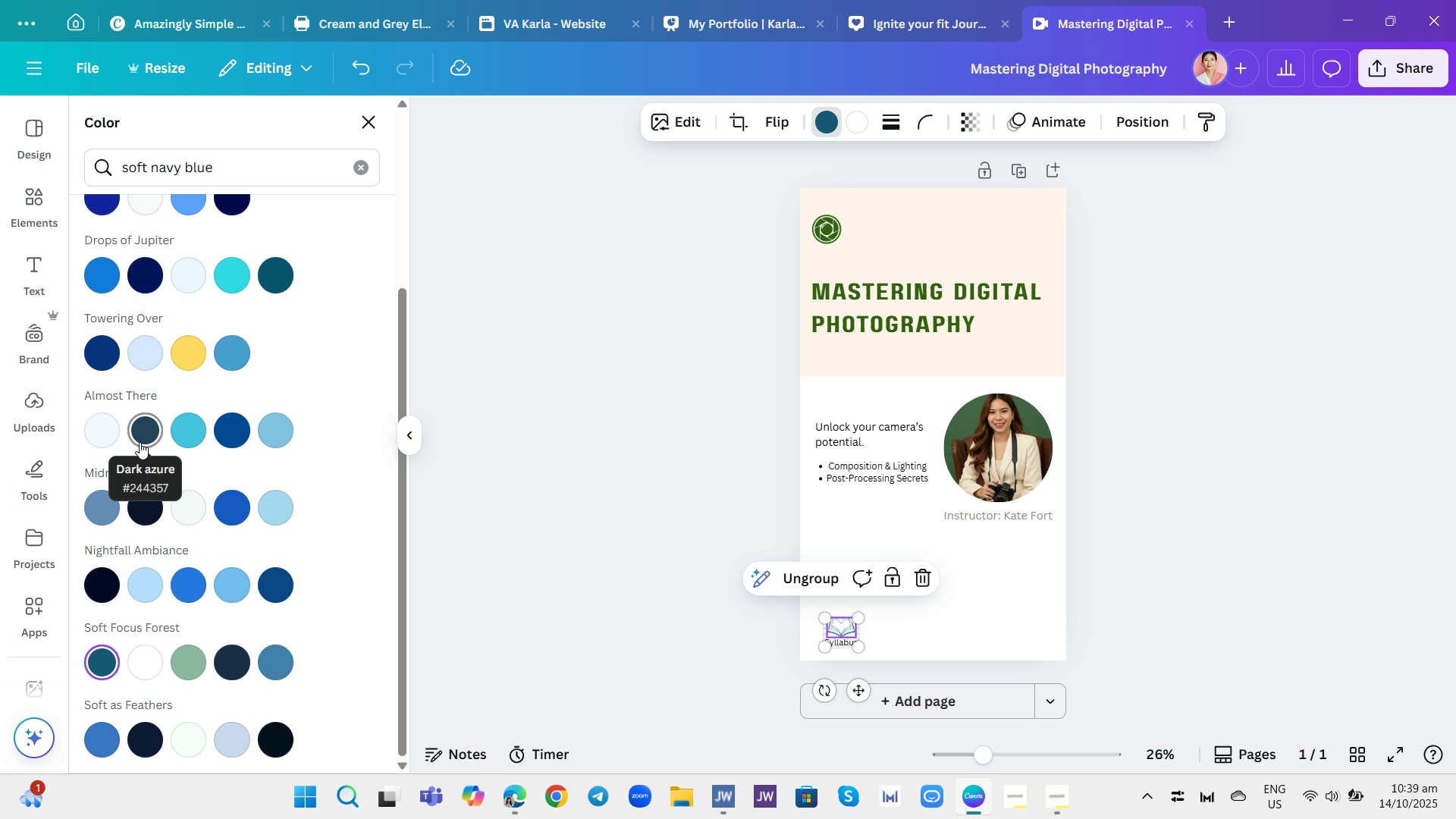 
scroll: coordinate [219, 529], scroll_direction: up, amount: 2.0
 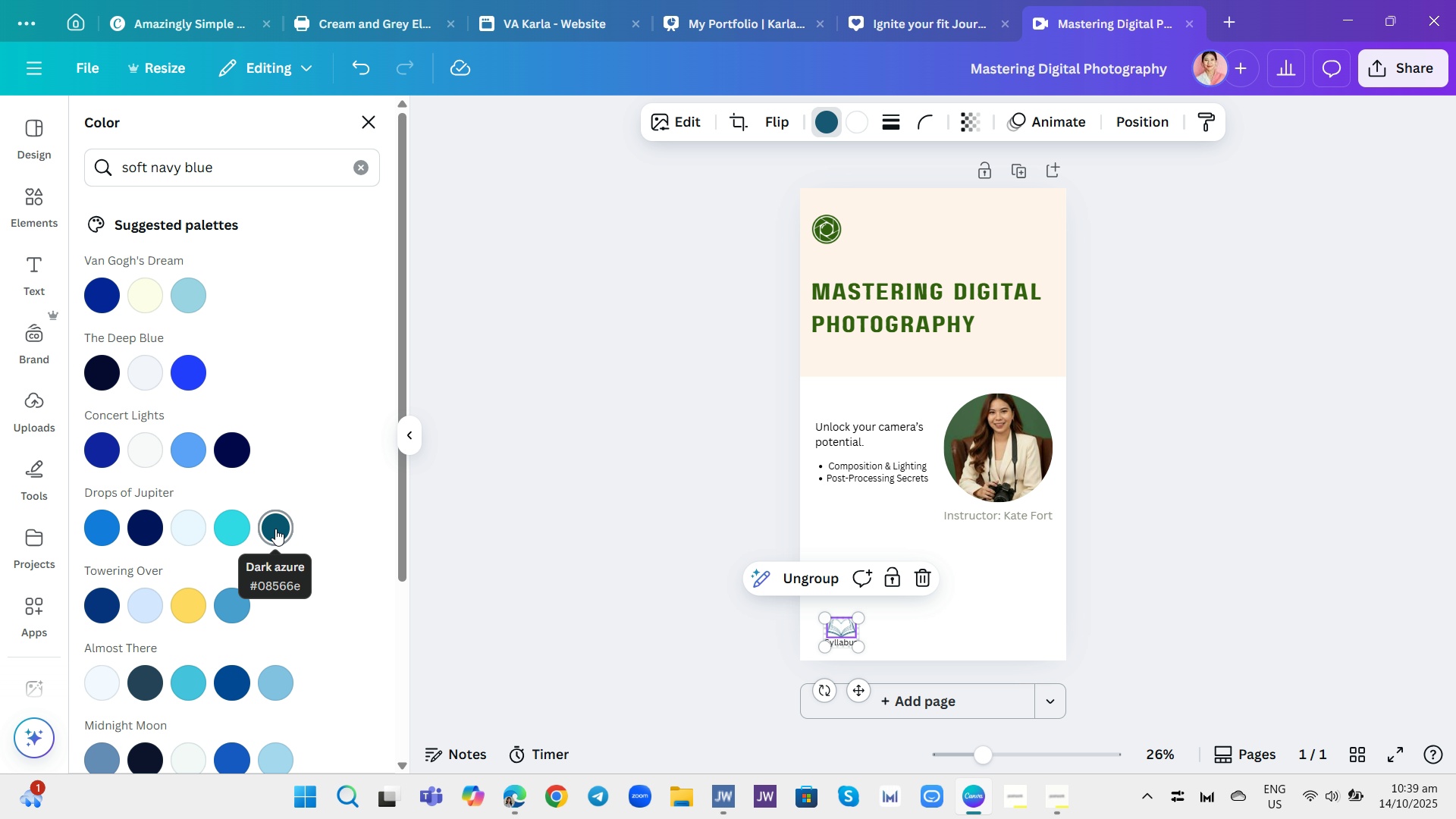 
wait(5.79)
 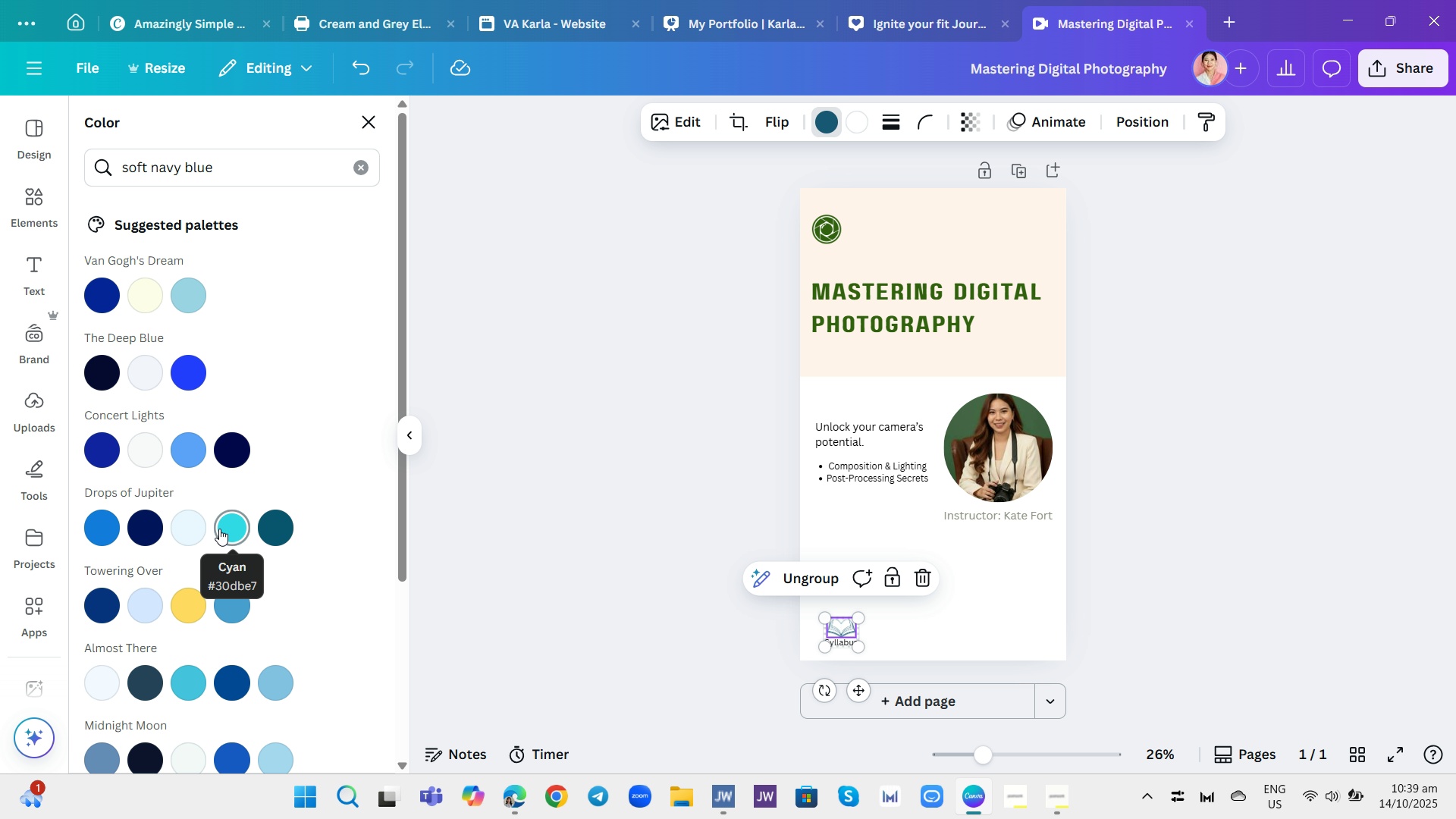 
scroll: coordinate [278, 532], scroll_direction: down, amount: 4.0
 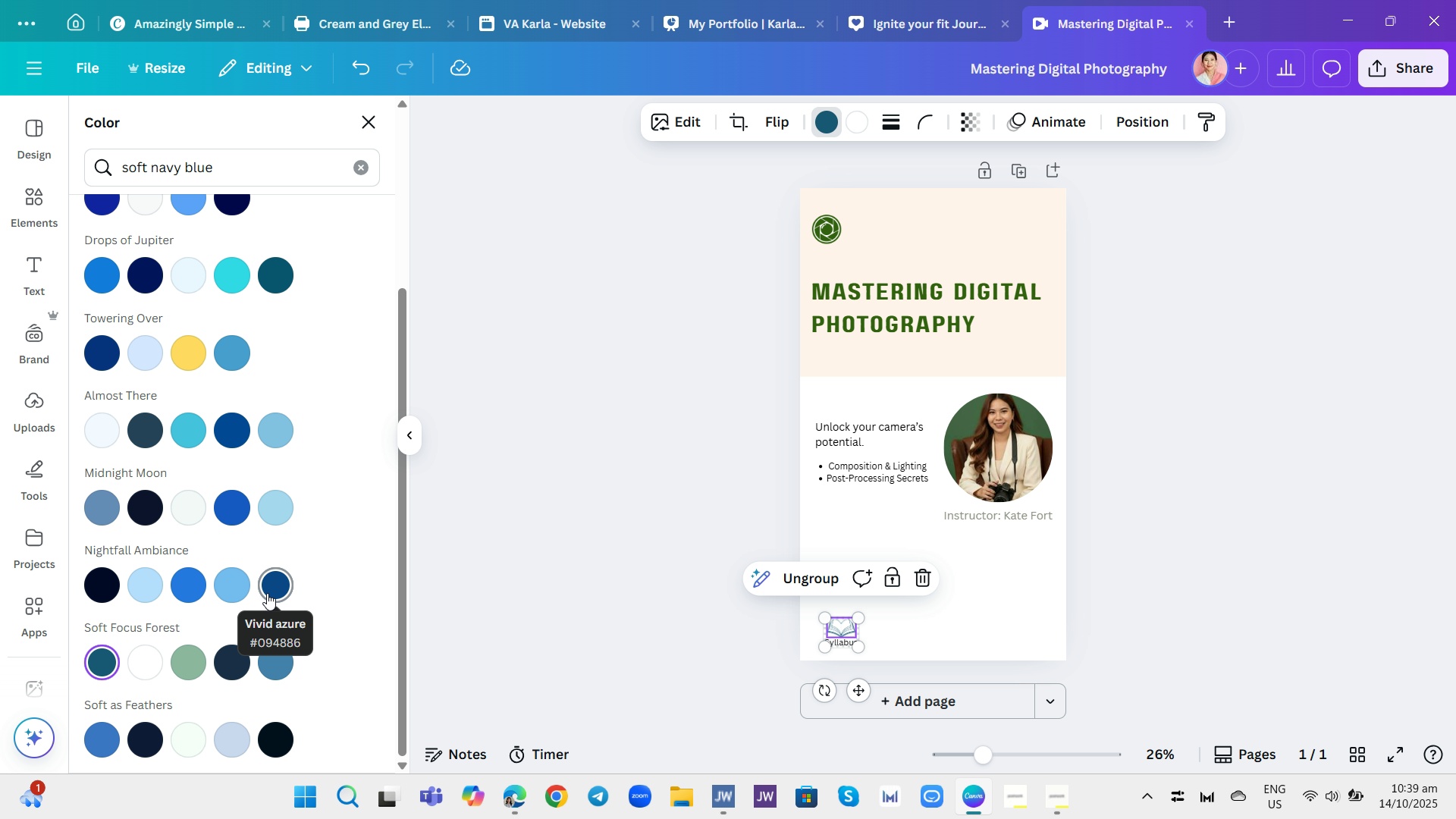 
left_click([268, 590])
 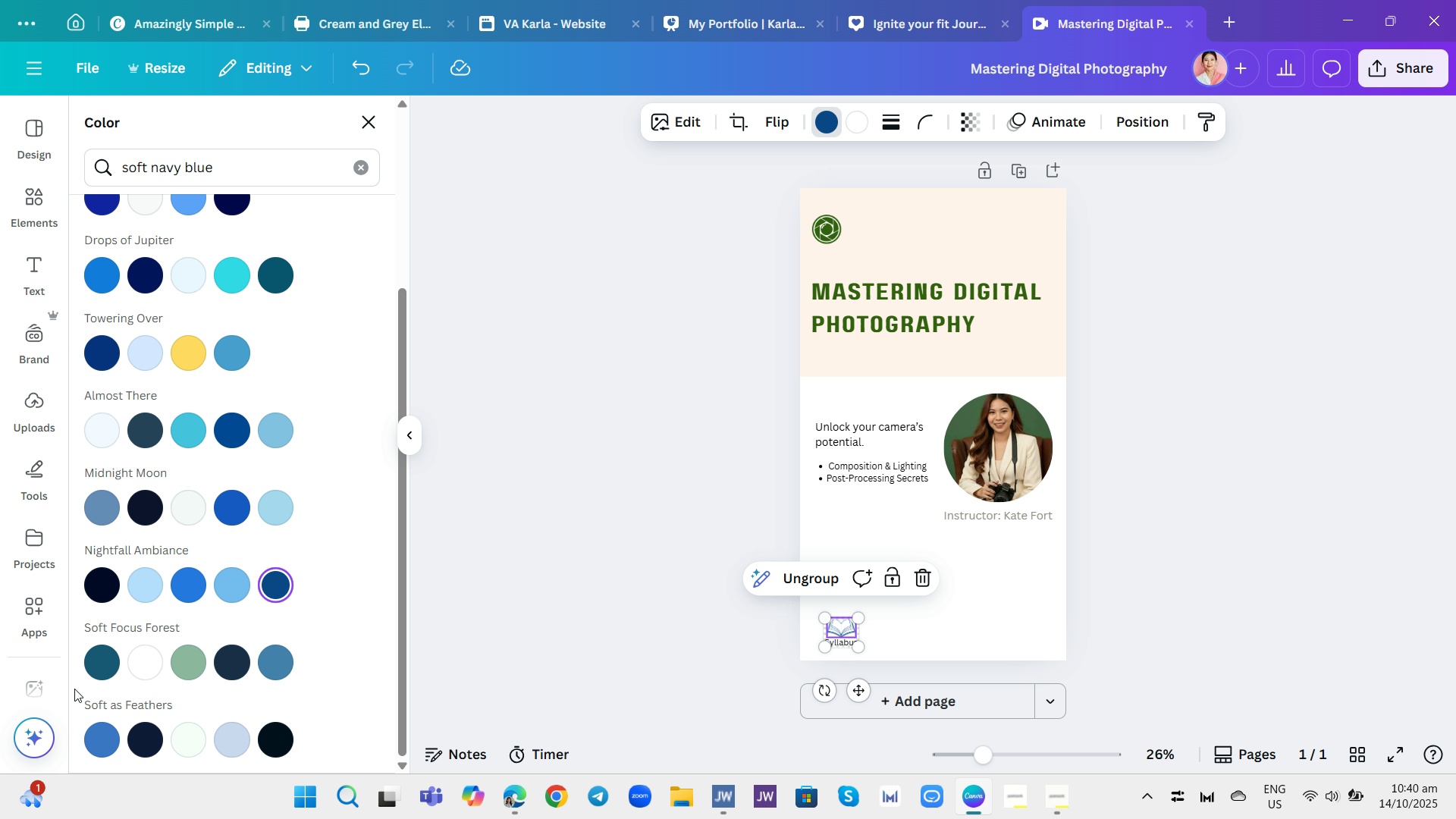 
left_click([96, 670])
 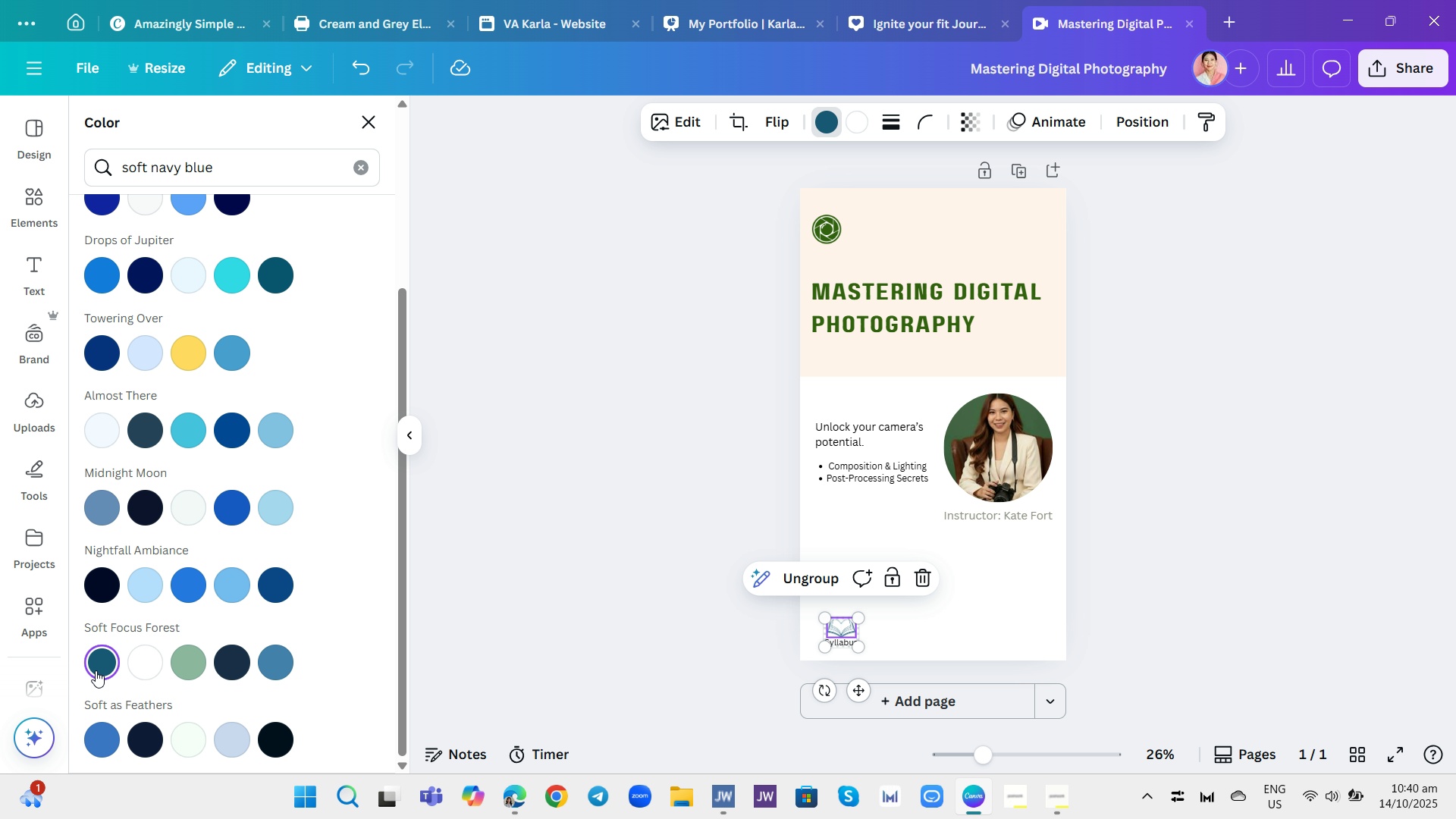 
left_click([96, 670])
 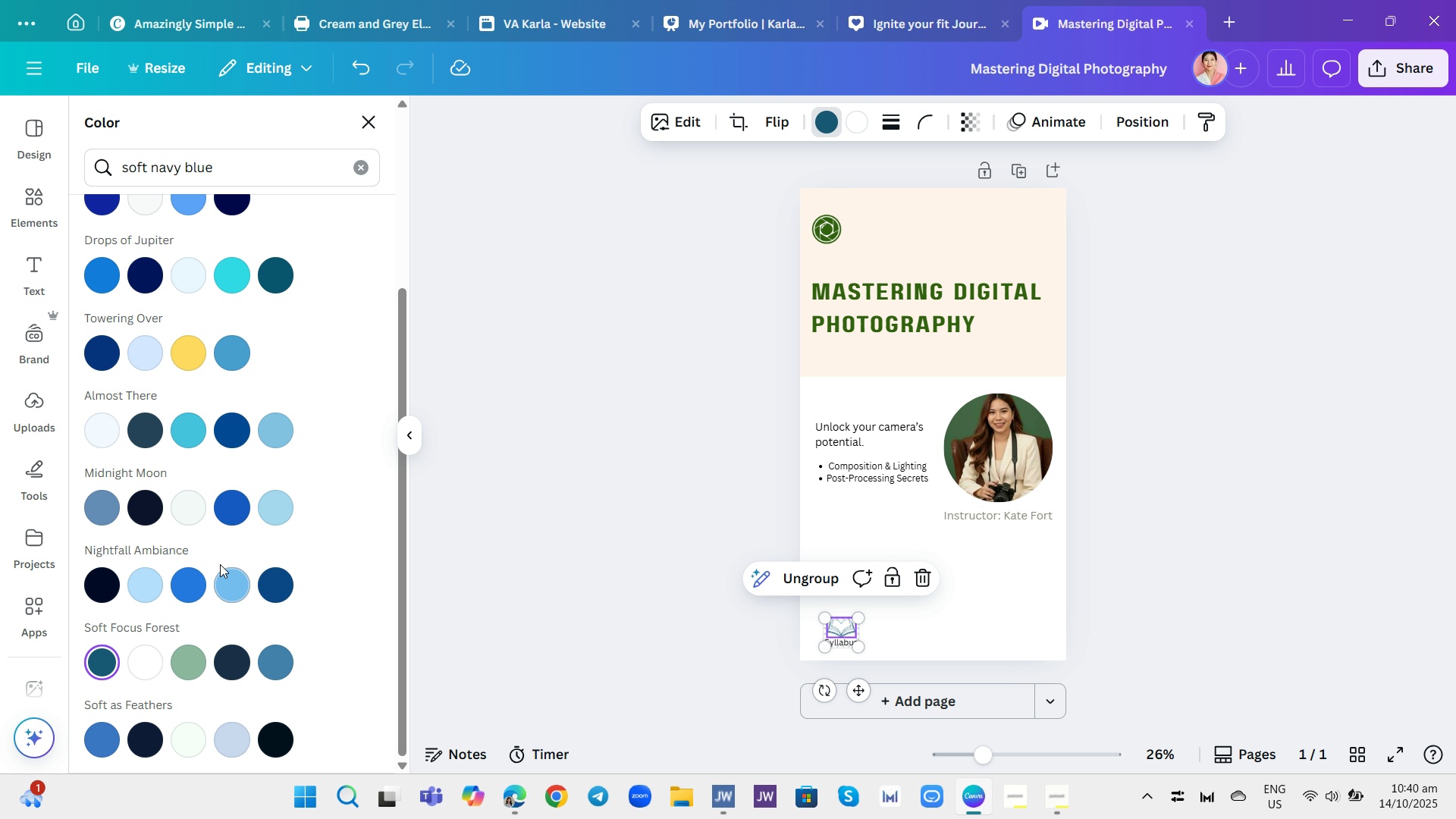 
scroll: coordinate [243, 459], scroll_direction: up, amount: 1.0
 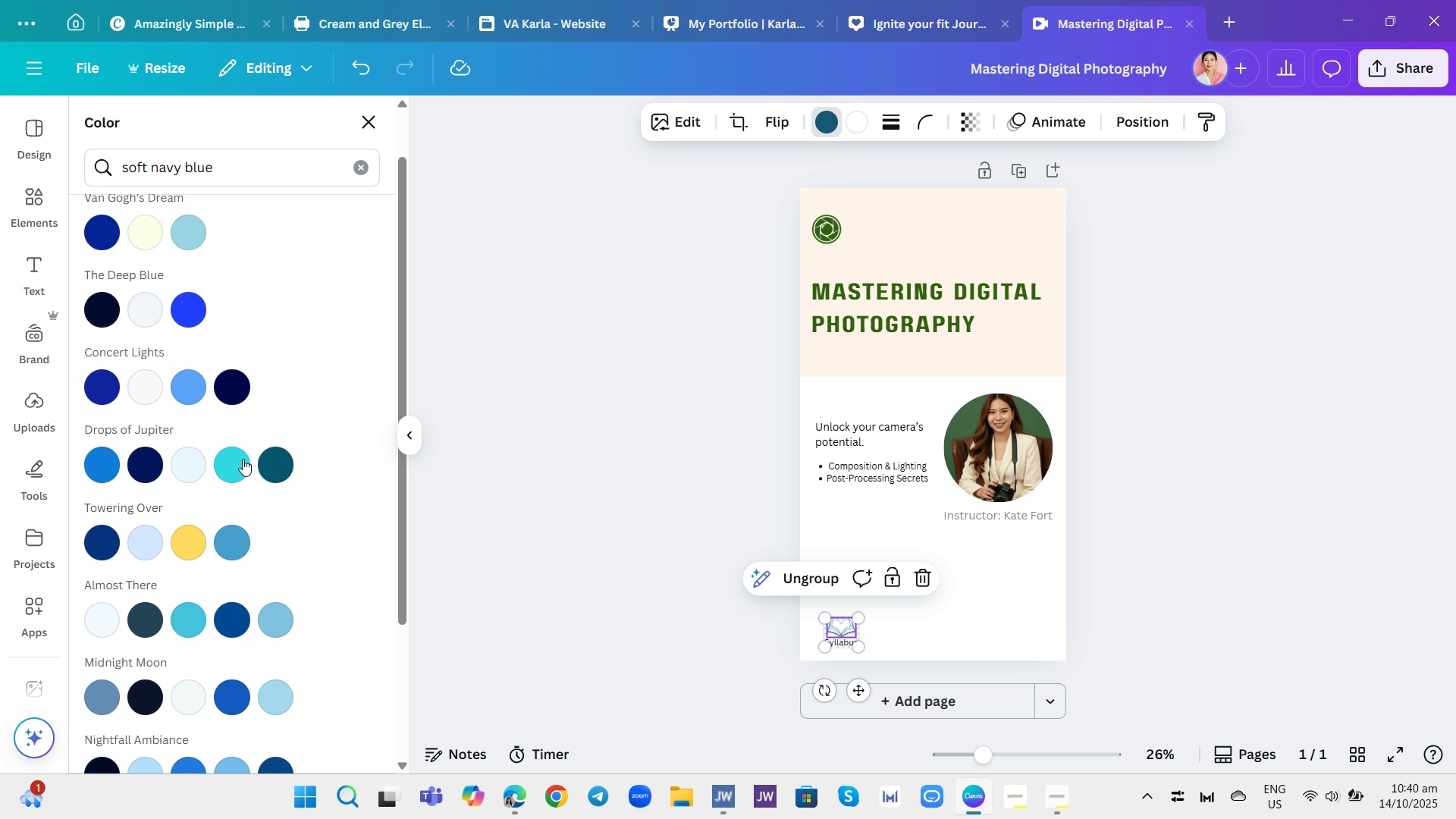 
scroll: coordinate [234, 472], scroll_direction: down, amount: 2.0
 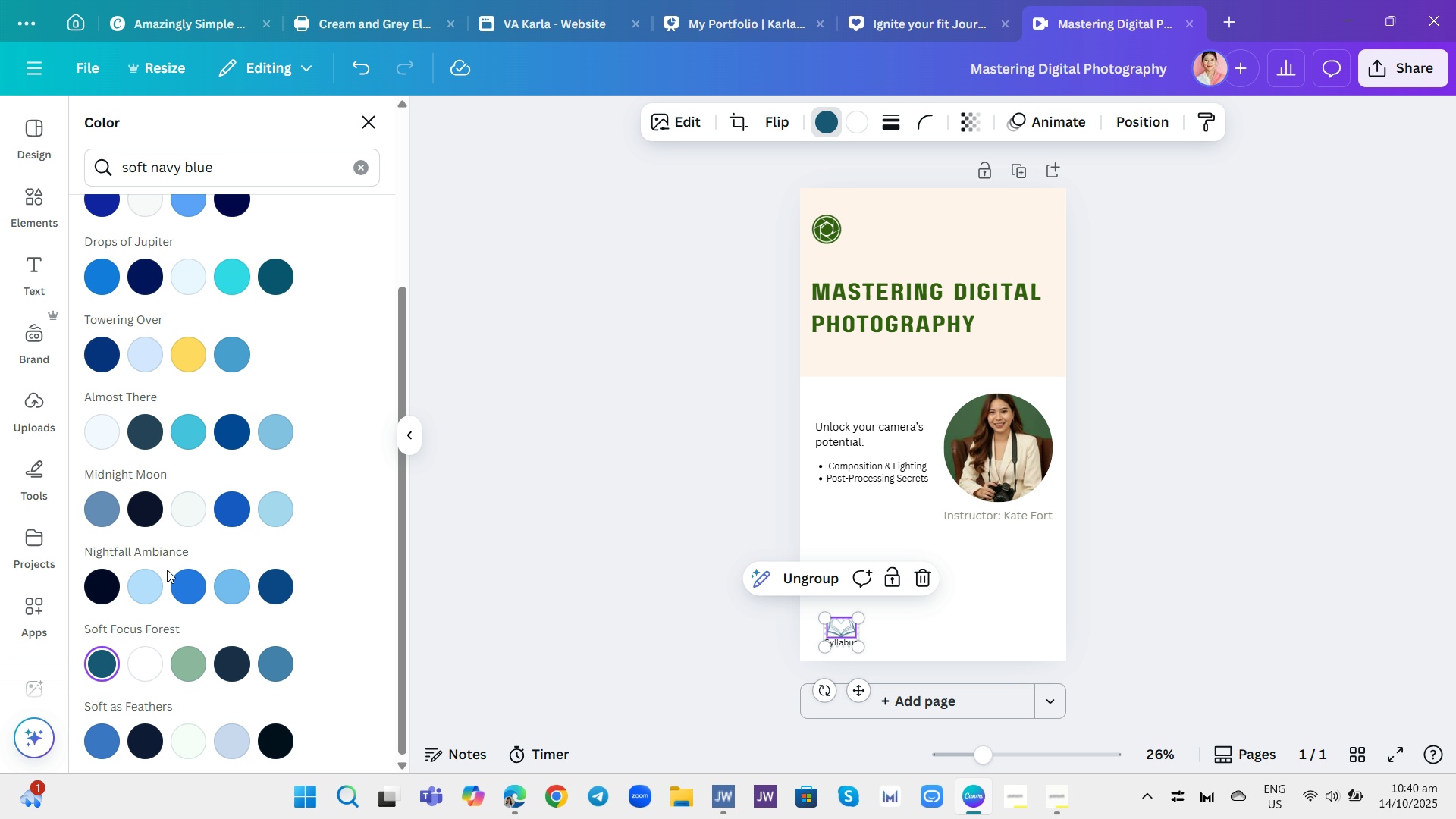 
scroll: coordinate [167, 570], scroll_direction: up, amount: 8.0
 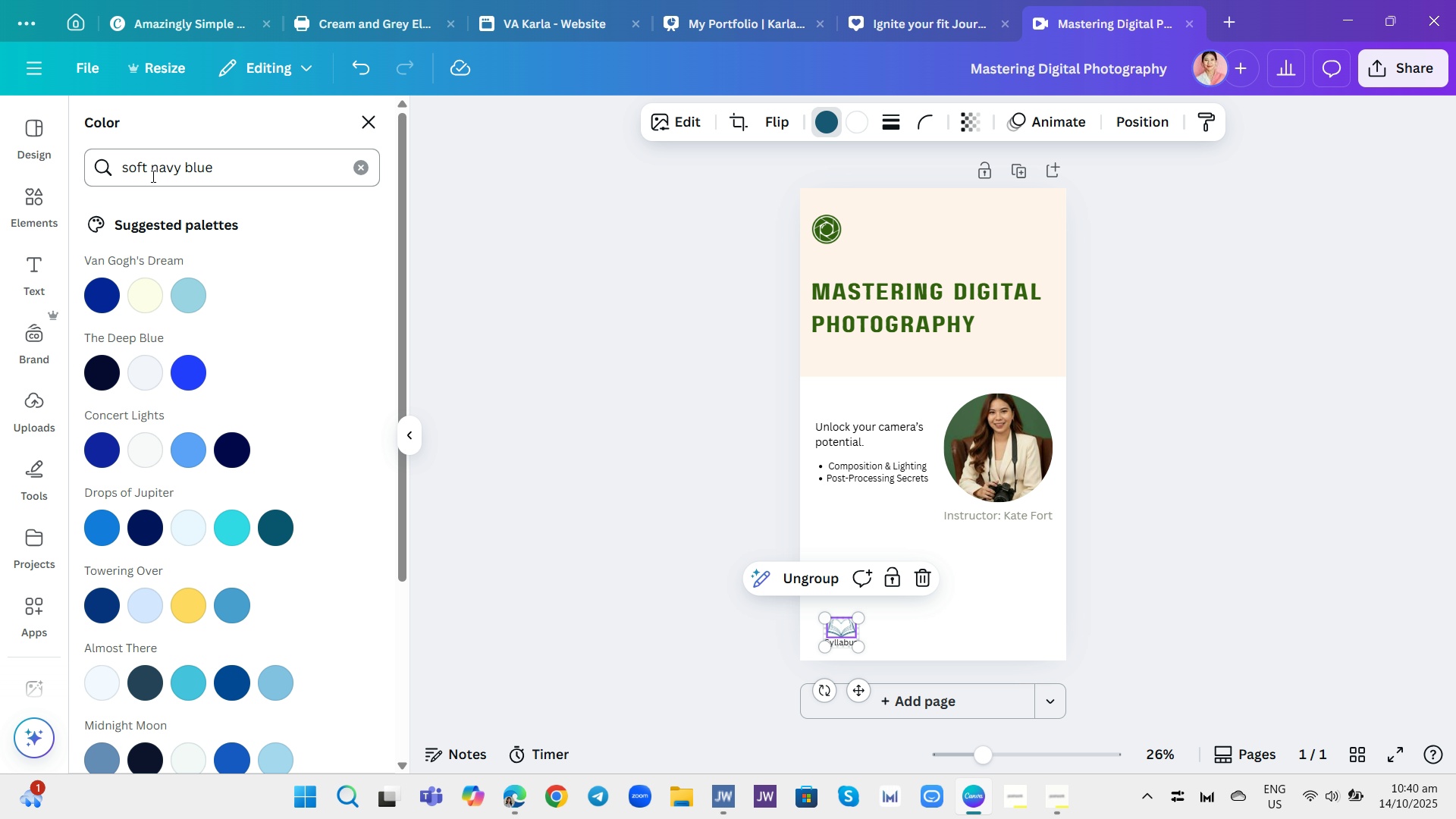 
left_click([152, 176])
 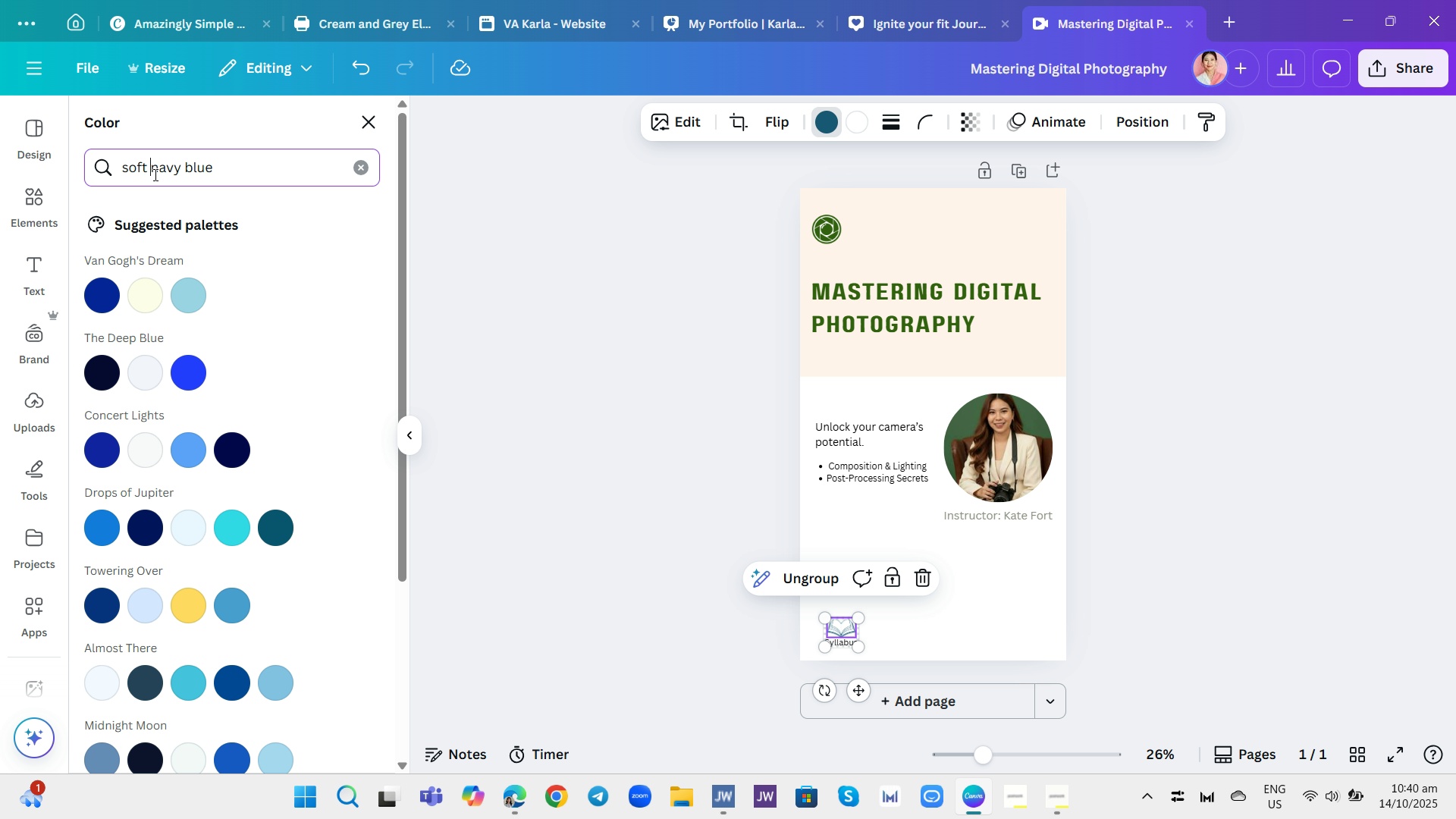 
hold_key(key=Backspace, duration=0.84)
 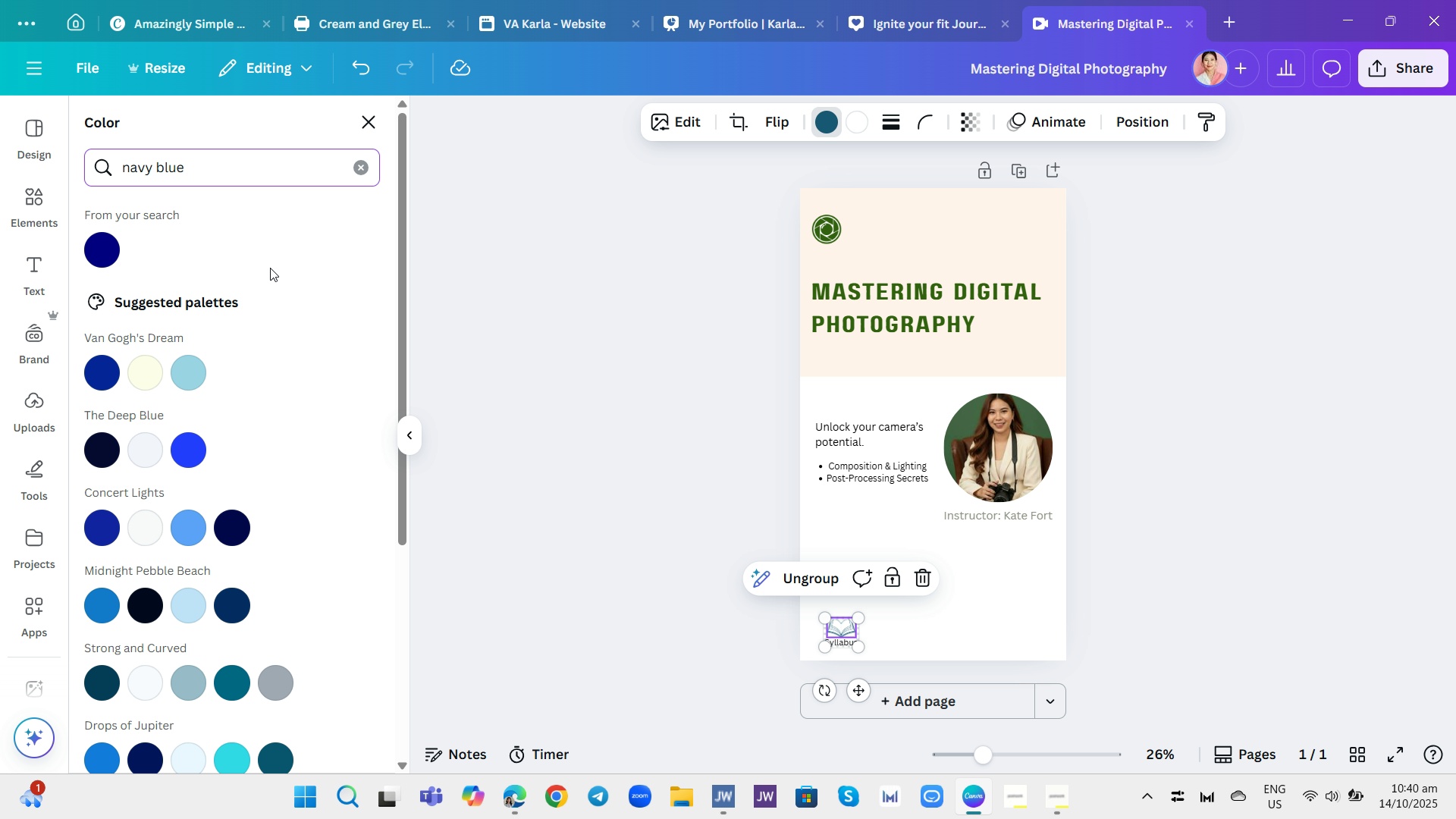 
scroll: coordinate [265, 287], scroll_direction: down, amount: 1.0
 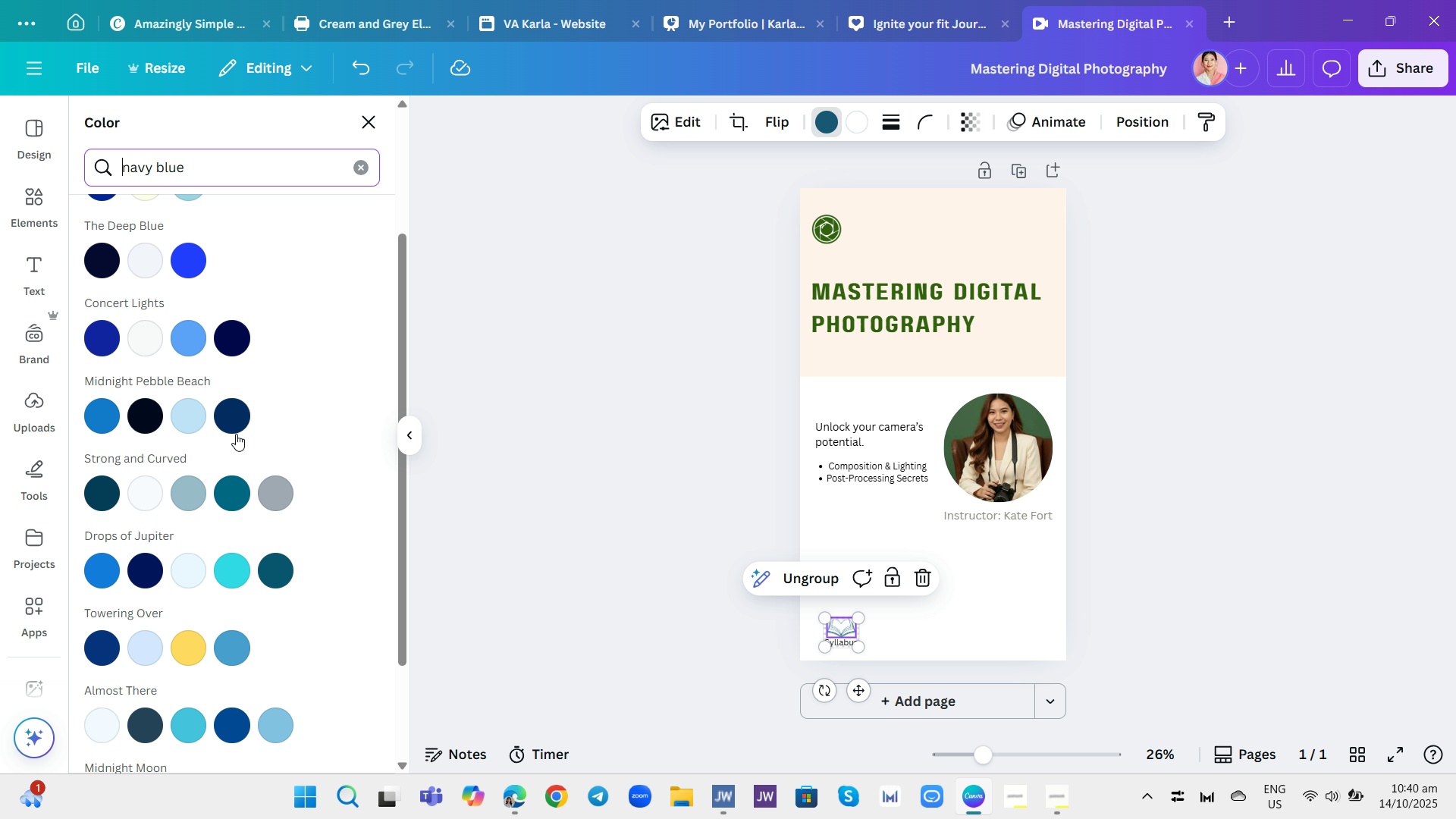 
mouse_move([239, 497])
 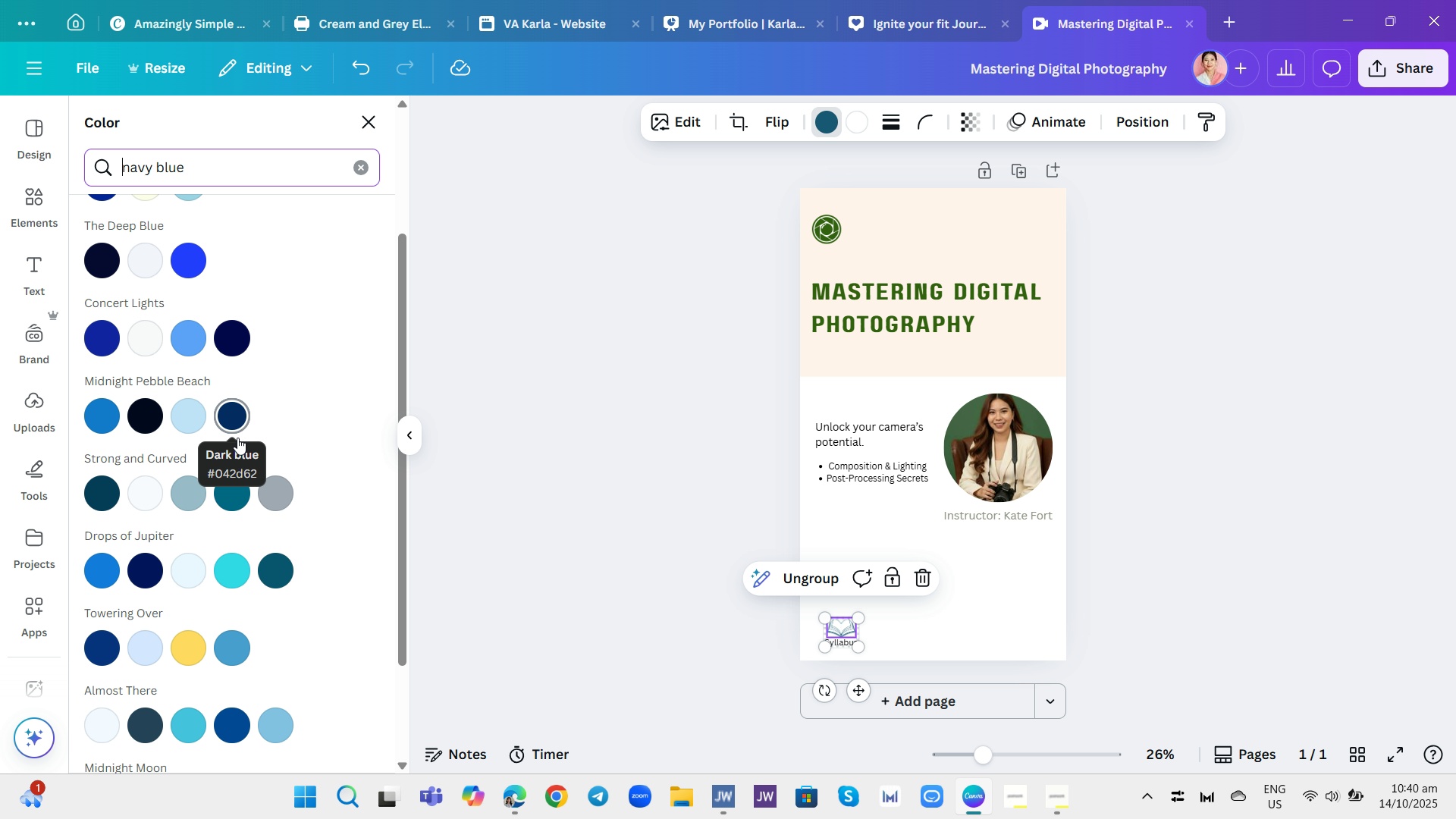 
scroll: coordinate [245, 462], scroll_direction: down, amount: 2.0
 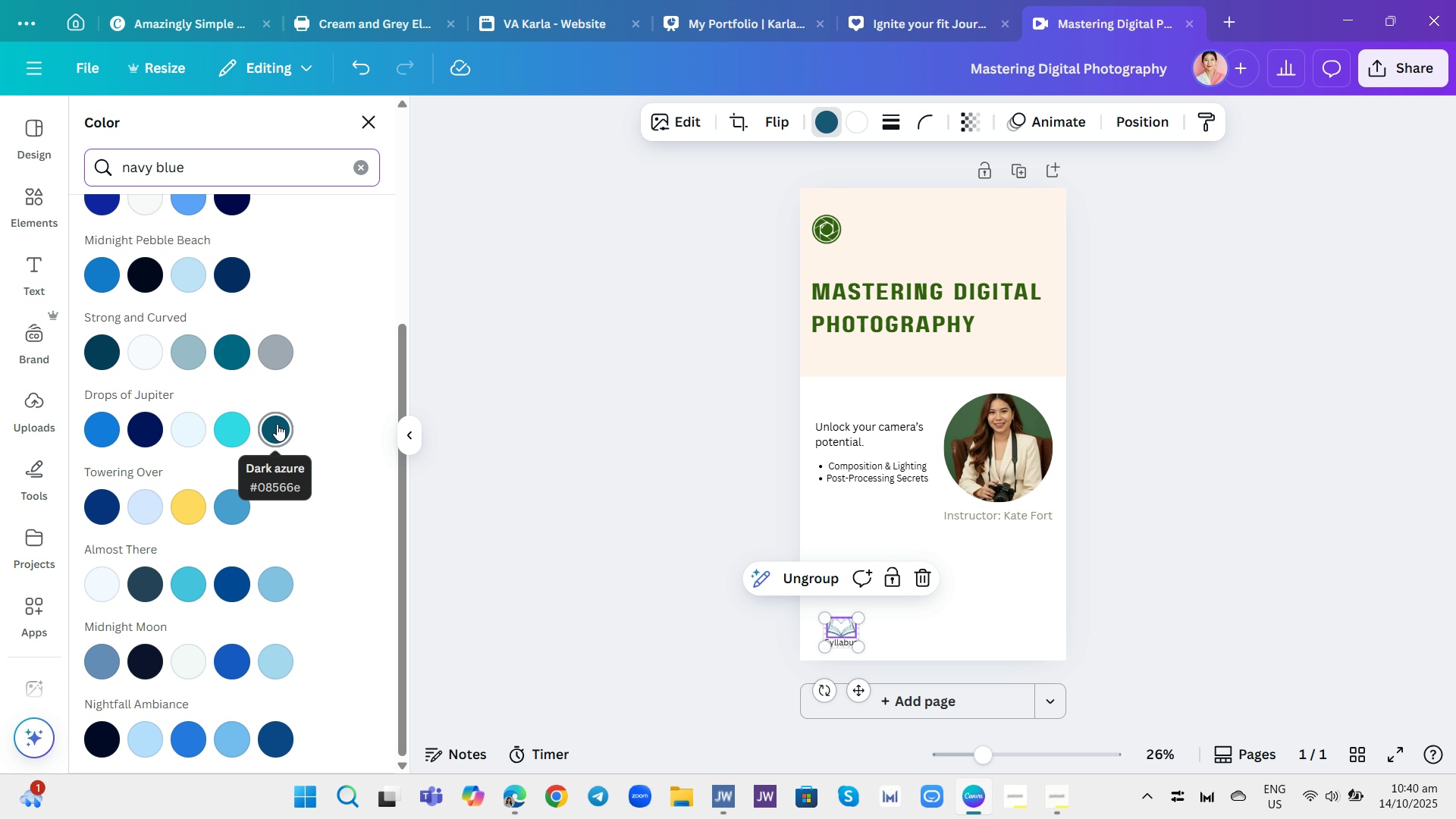 
left_click([277, 424])
 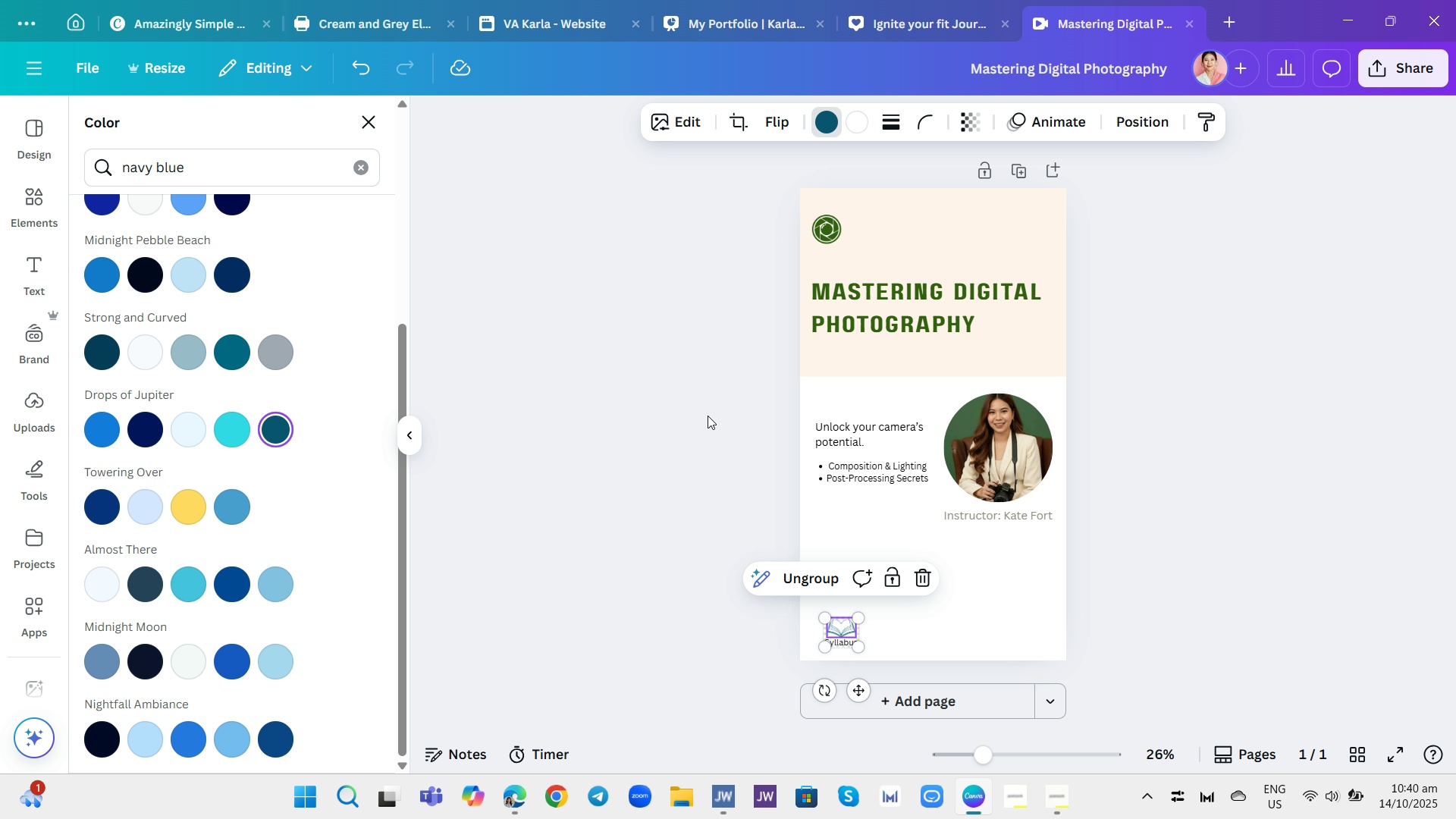 
left_click([706, 416])
 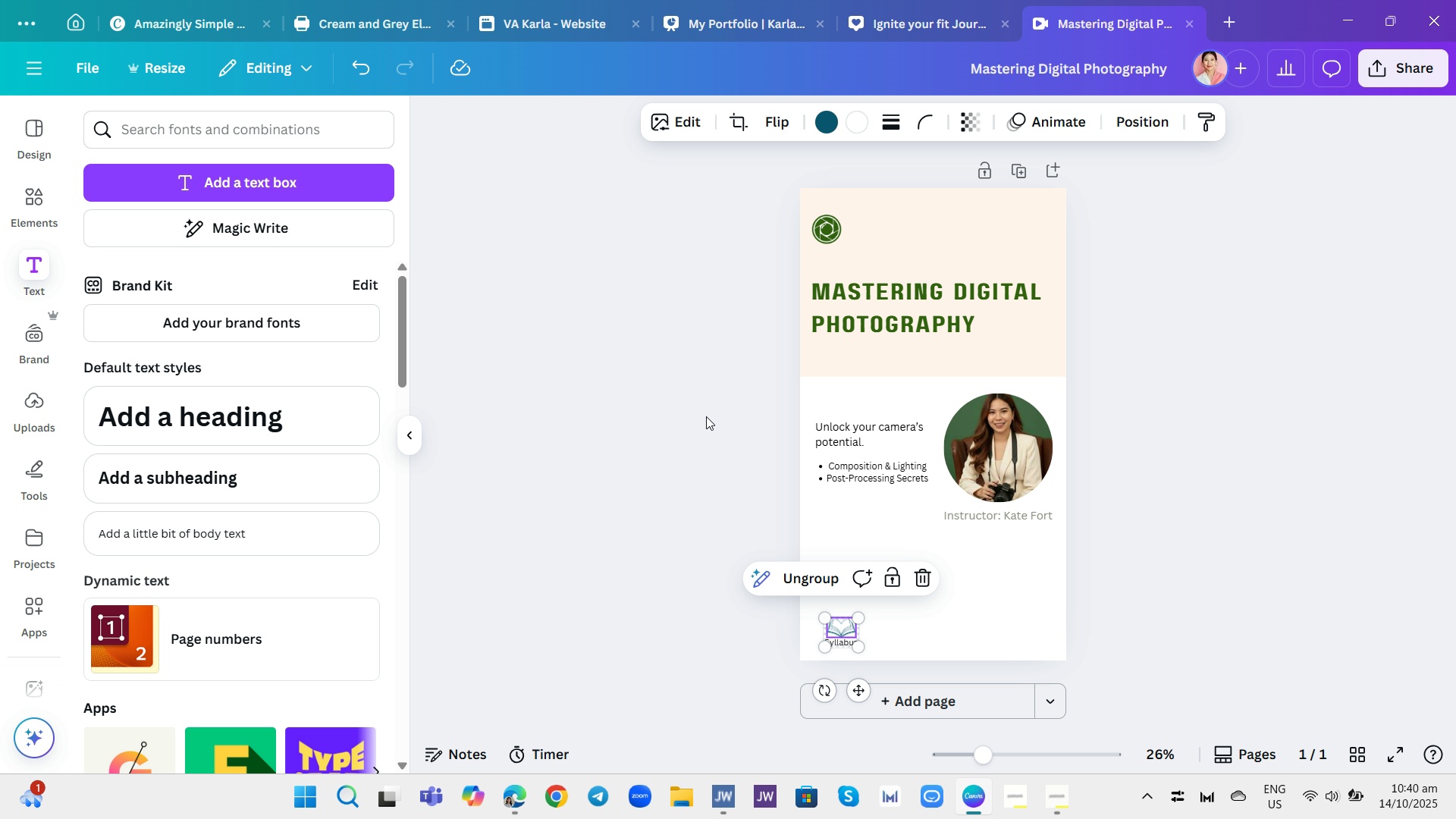 
left_click([706, 416])
 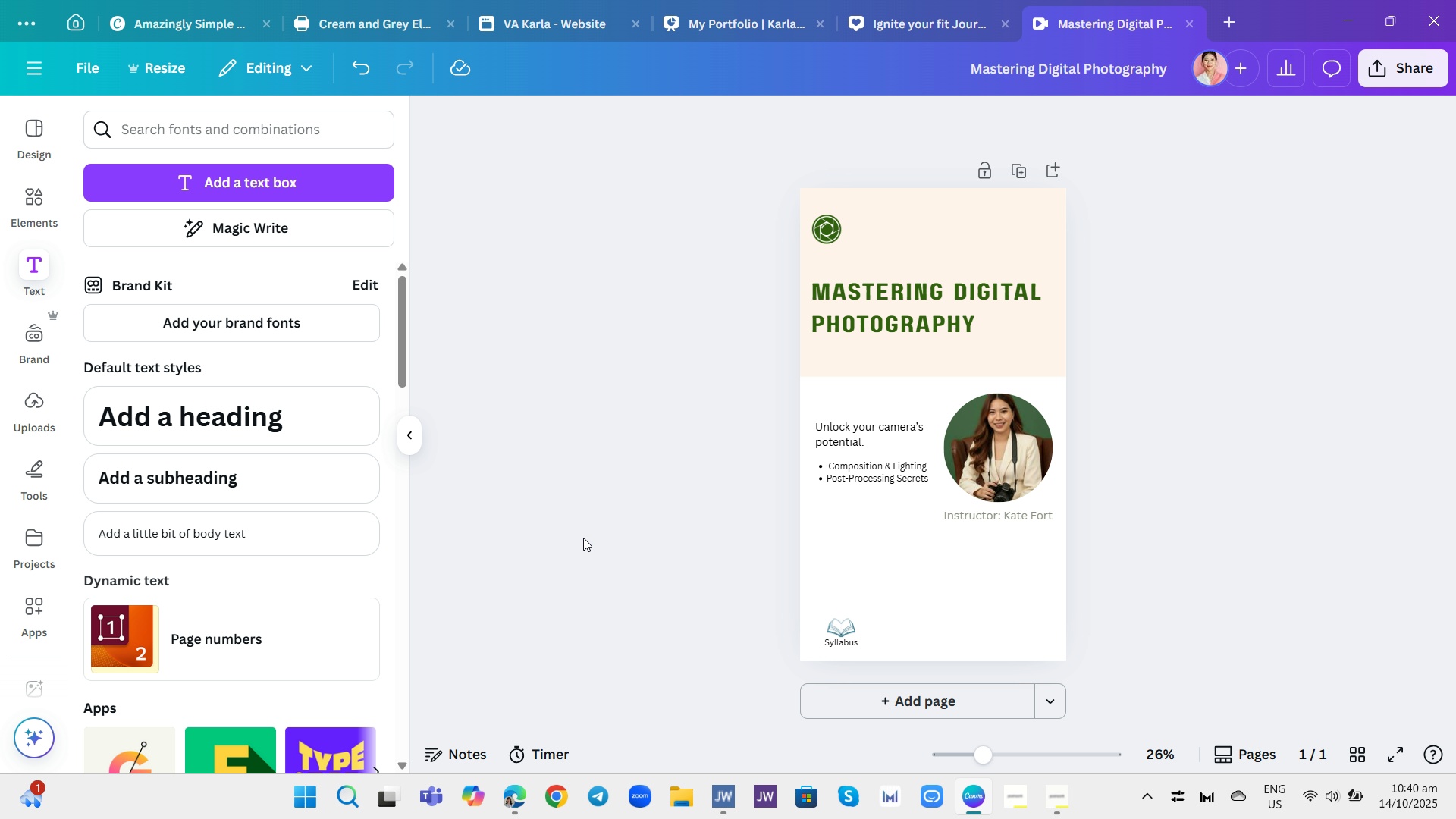 
wait(19.2)
 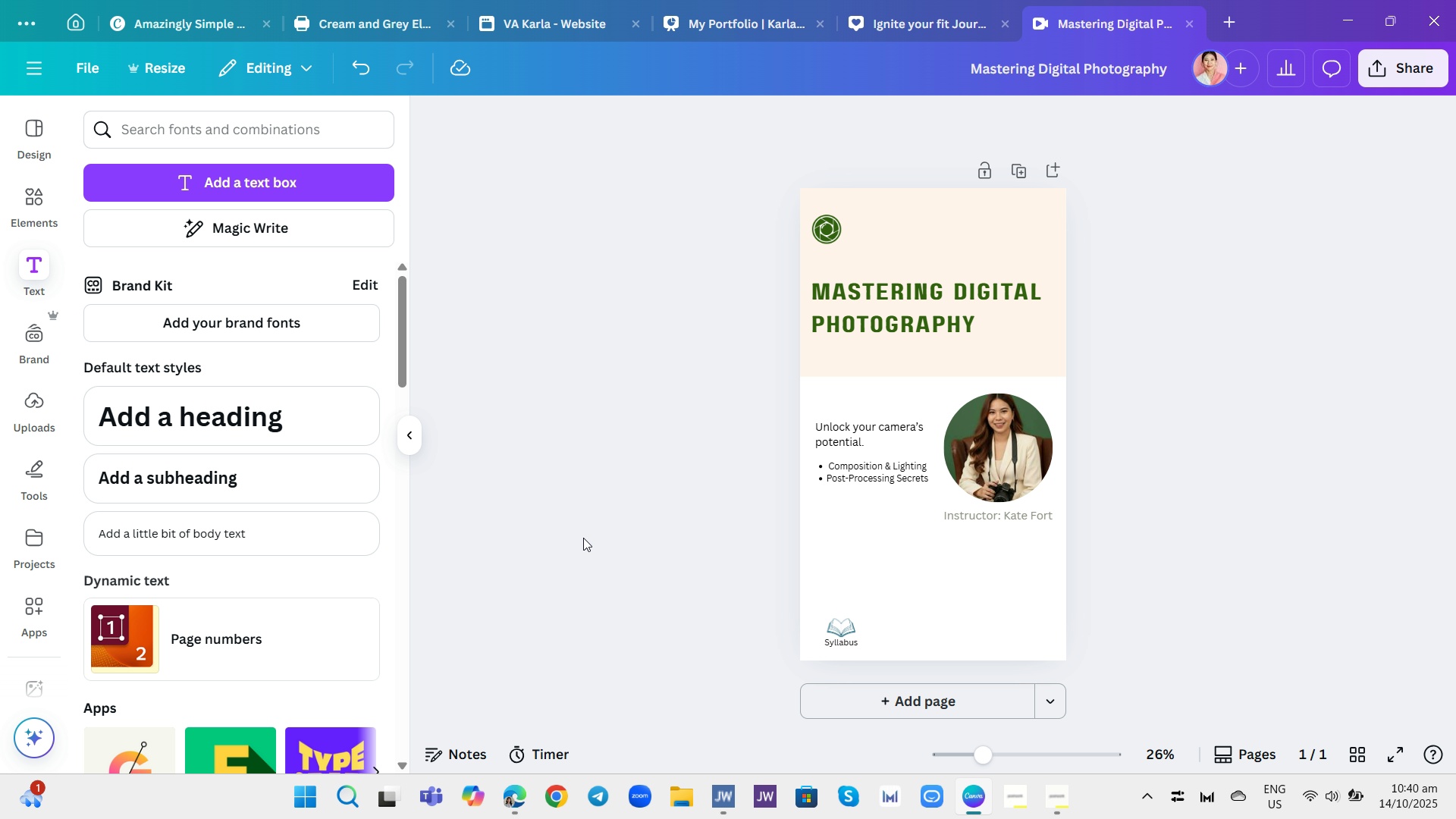 
mouse_move([335, 484])
 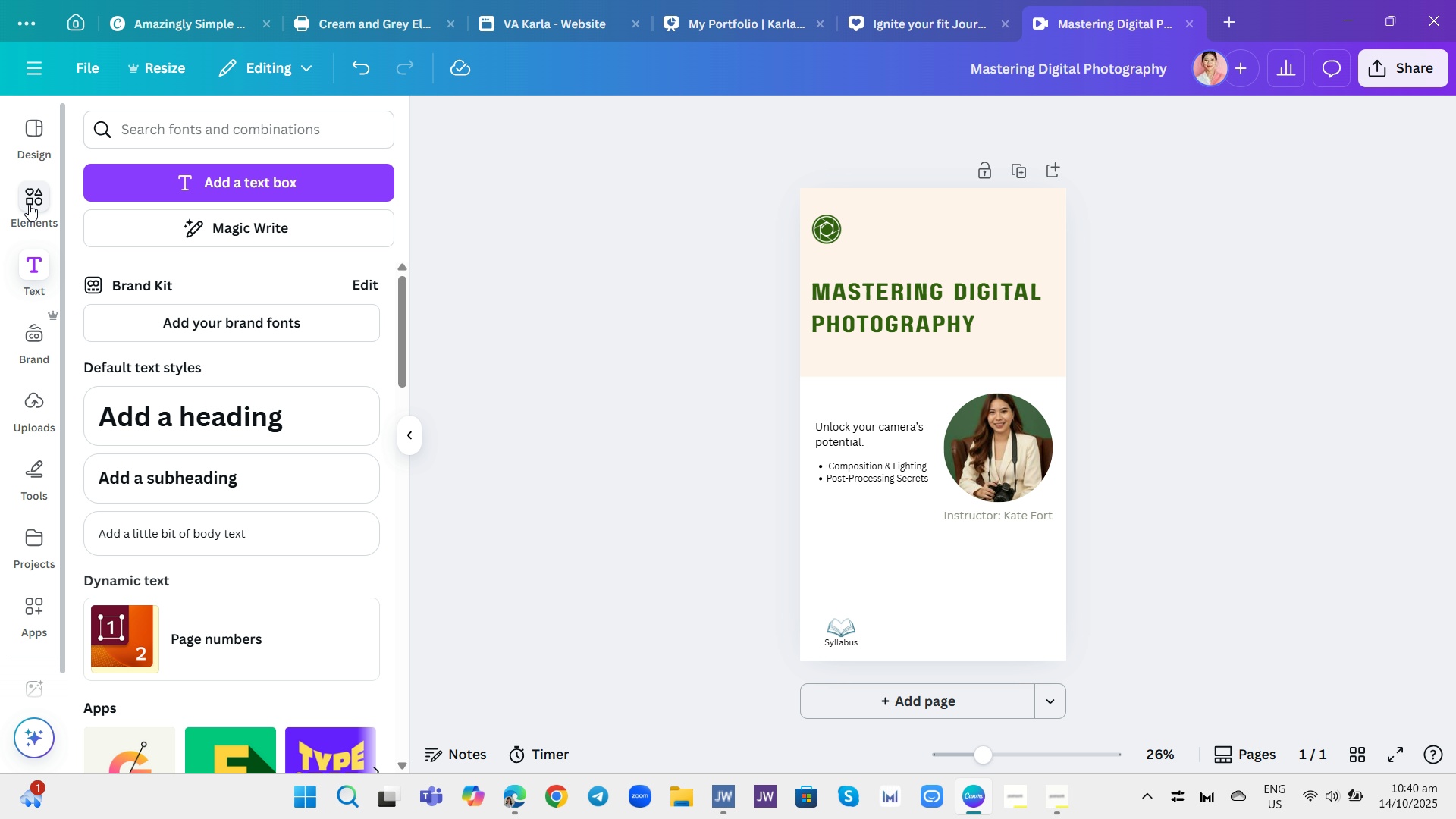 
left_click([32, 201])
 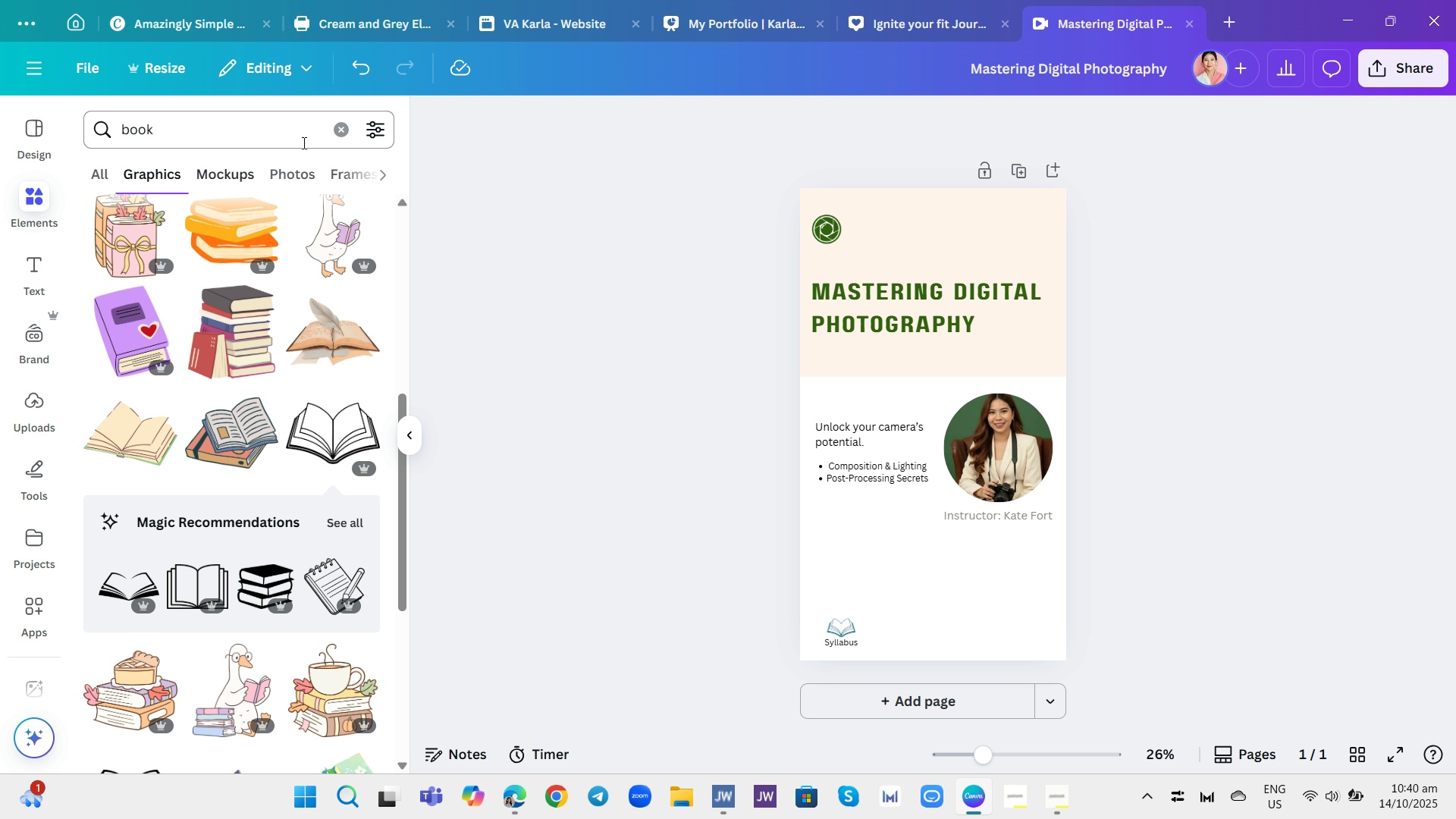 
mouse_move([337, 127])
 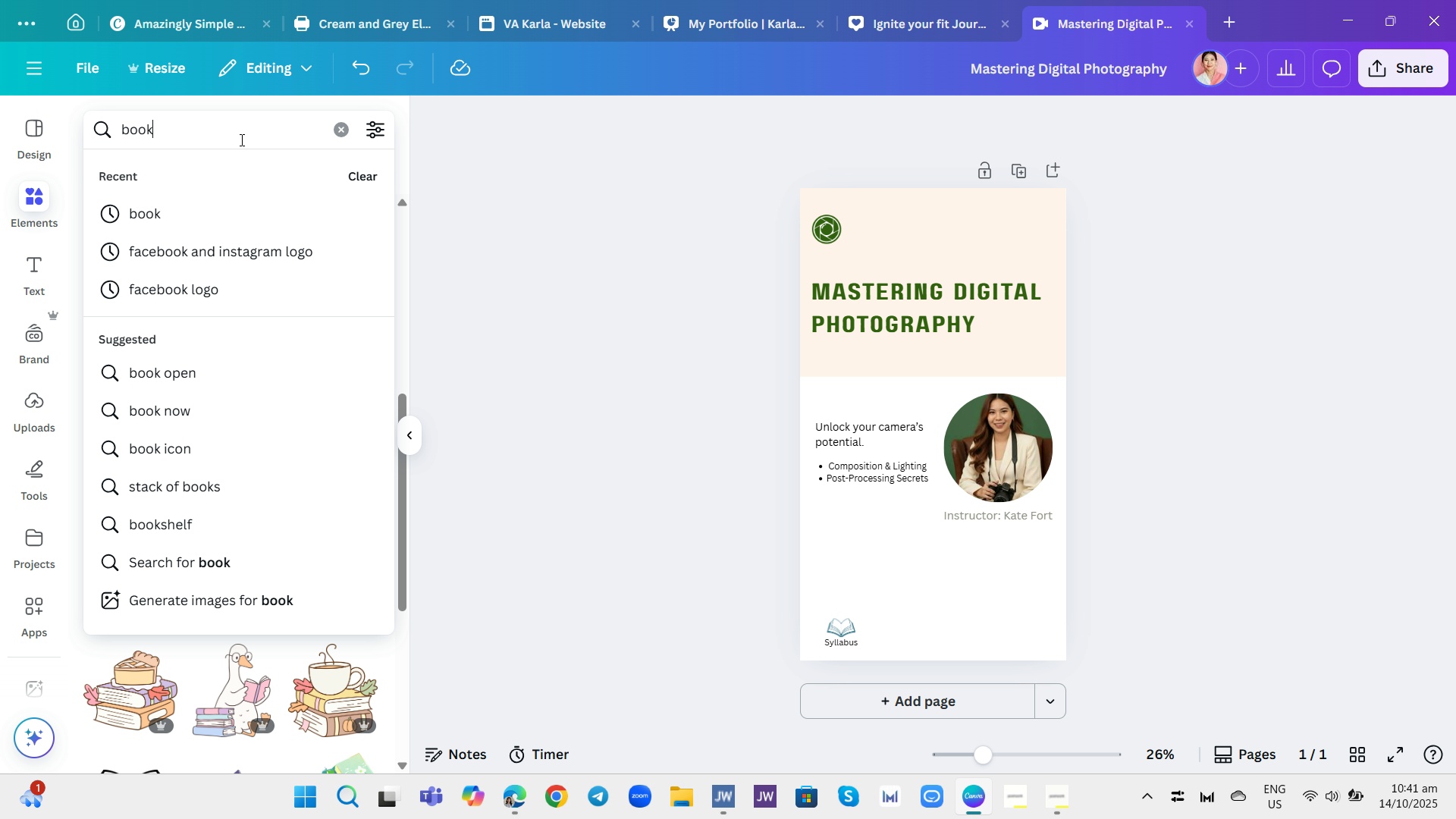 
left_click([240, 140])
 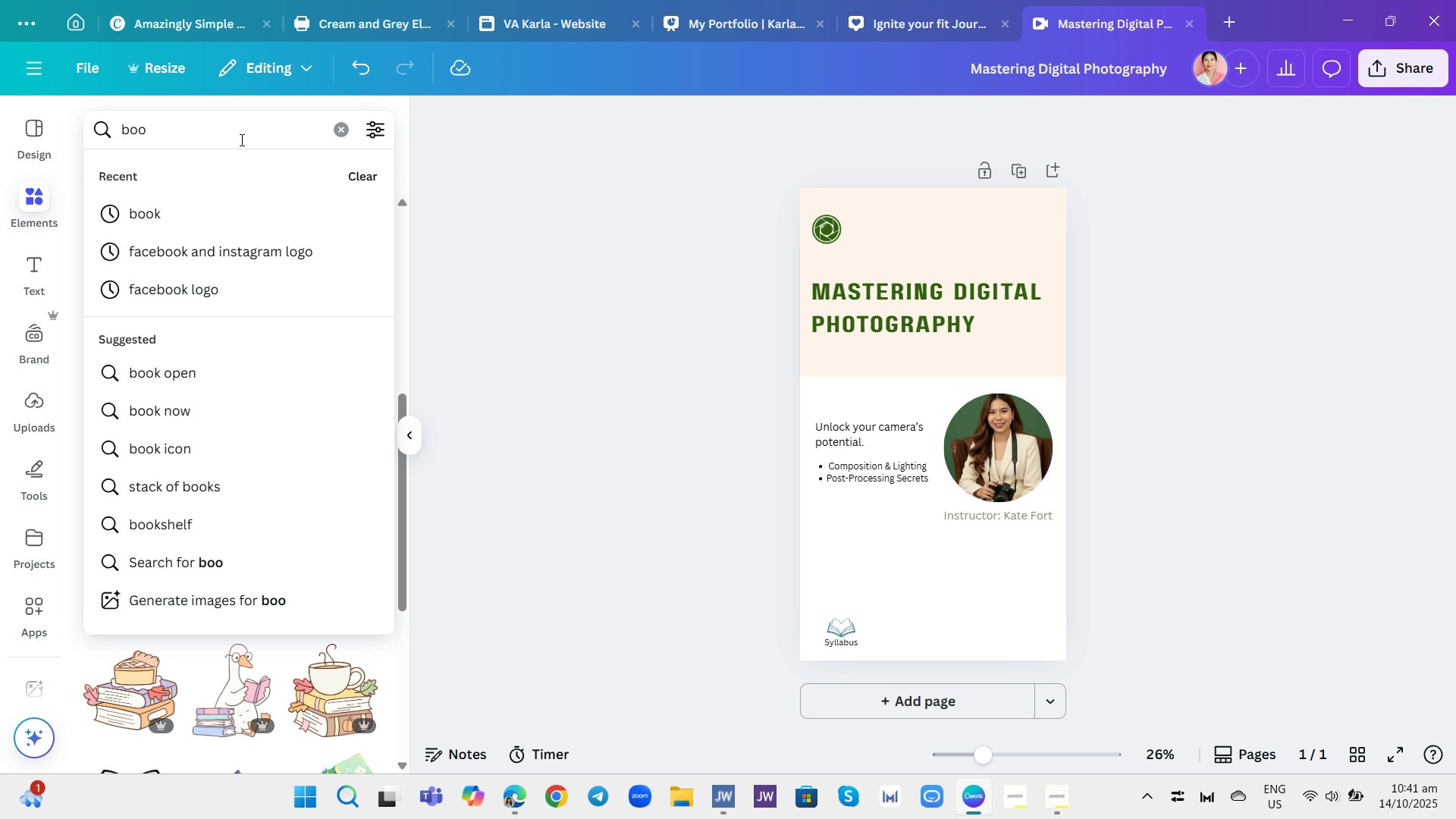 
hold_key(key=Backspace, duration=0.79)
 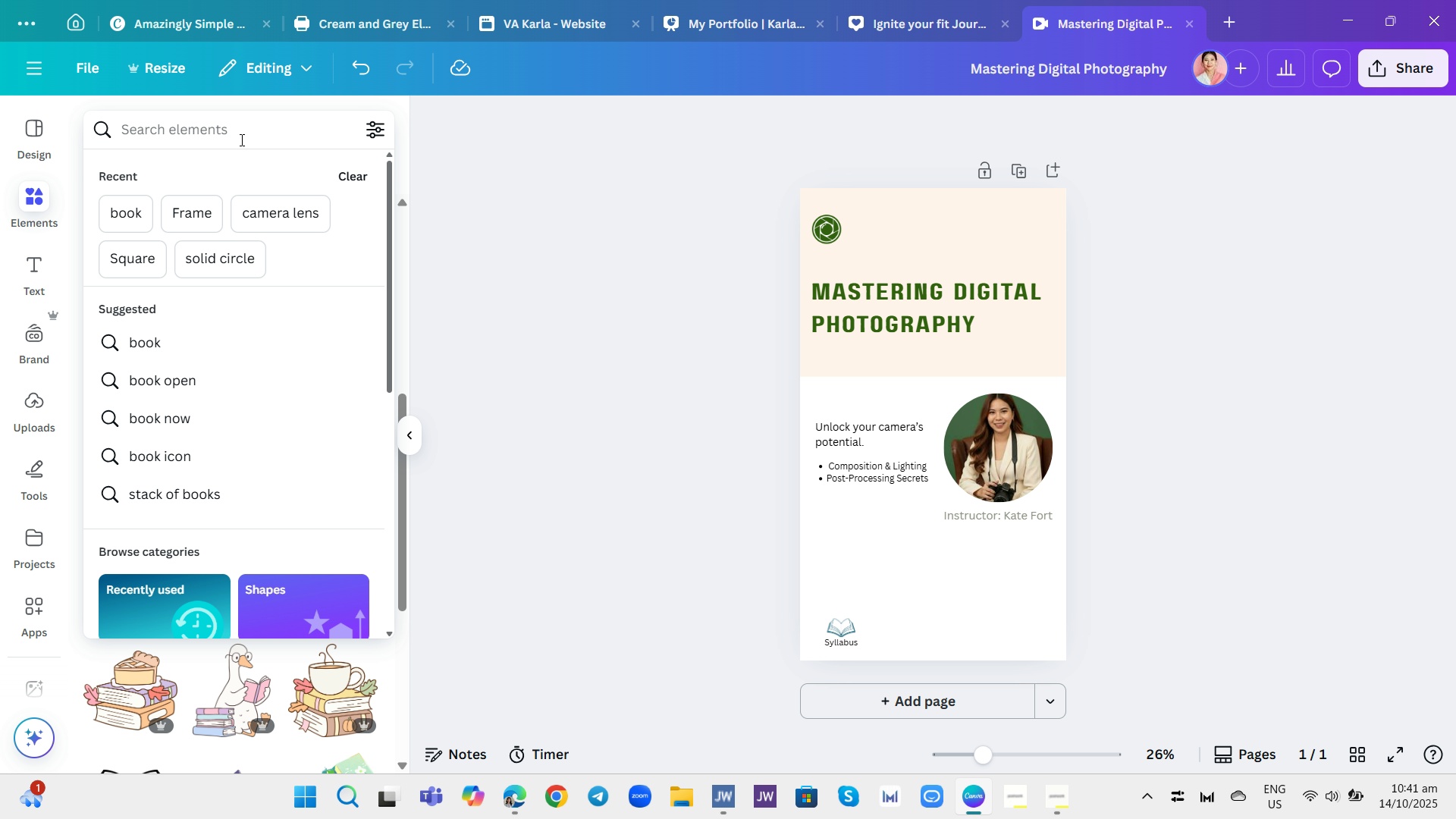 
type(clock)
 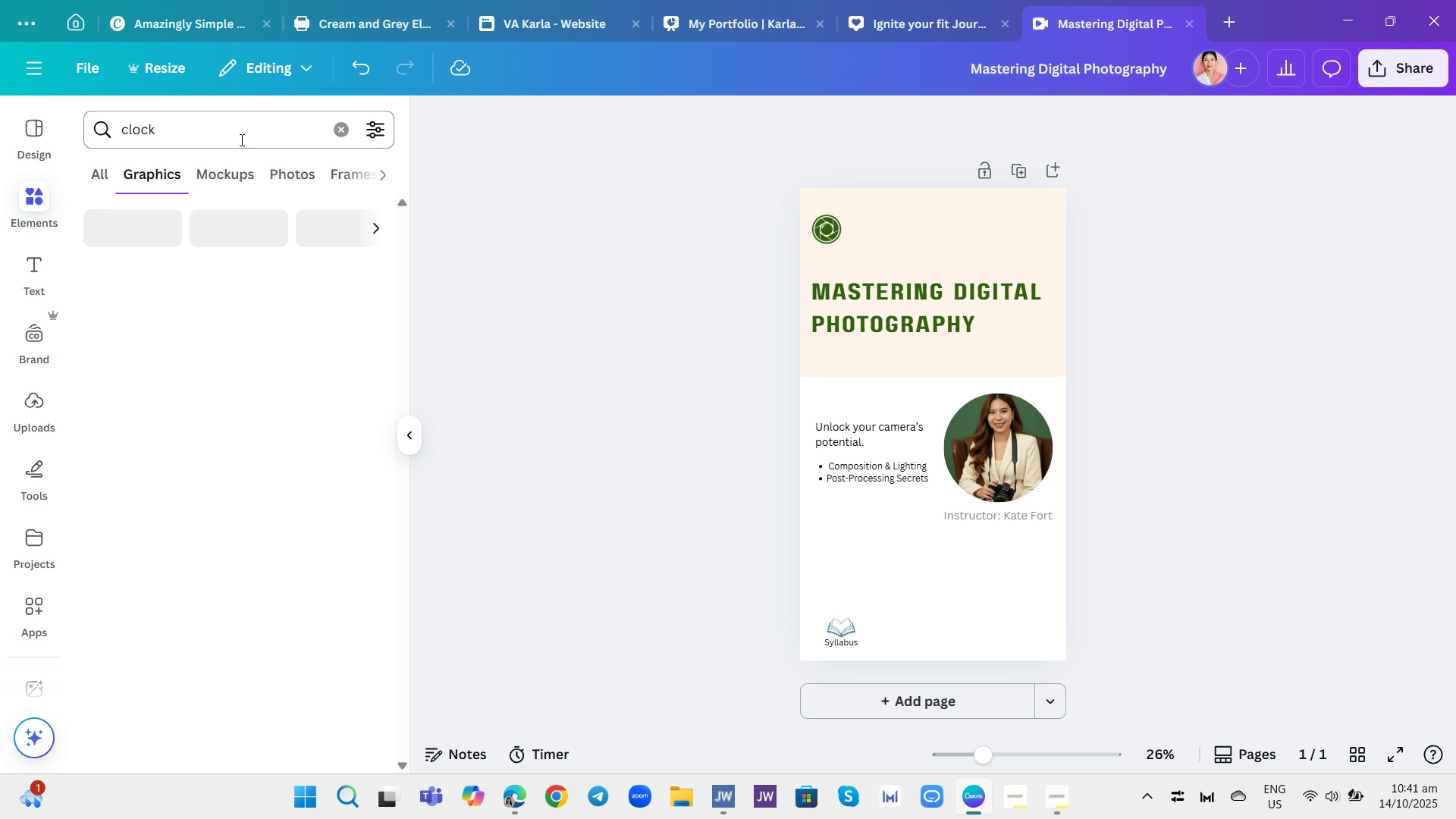 
key(Enter)
 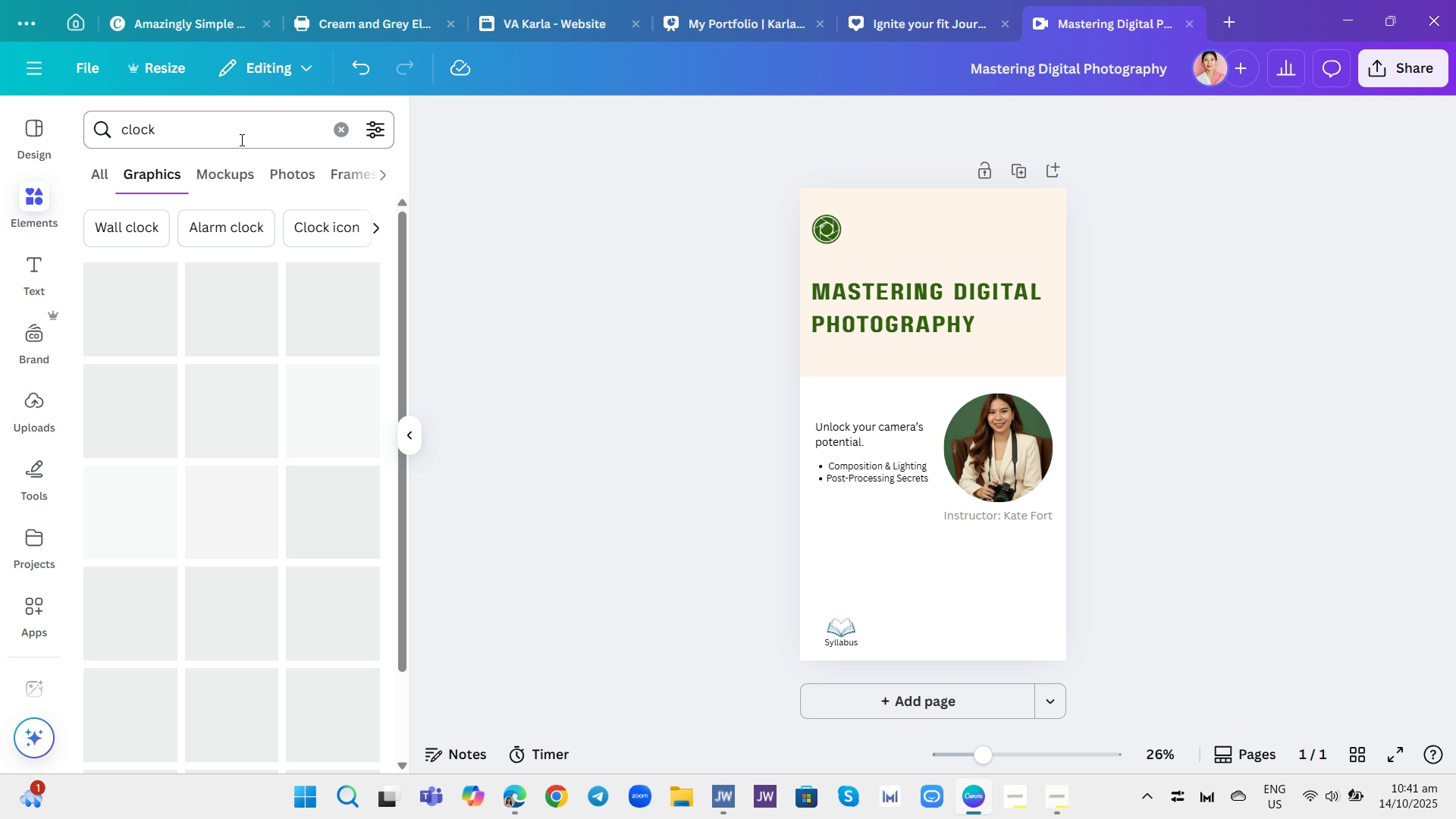 
mouse_move([255, 206])
 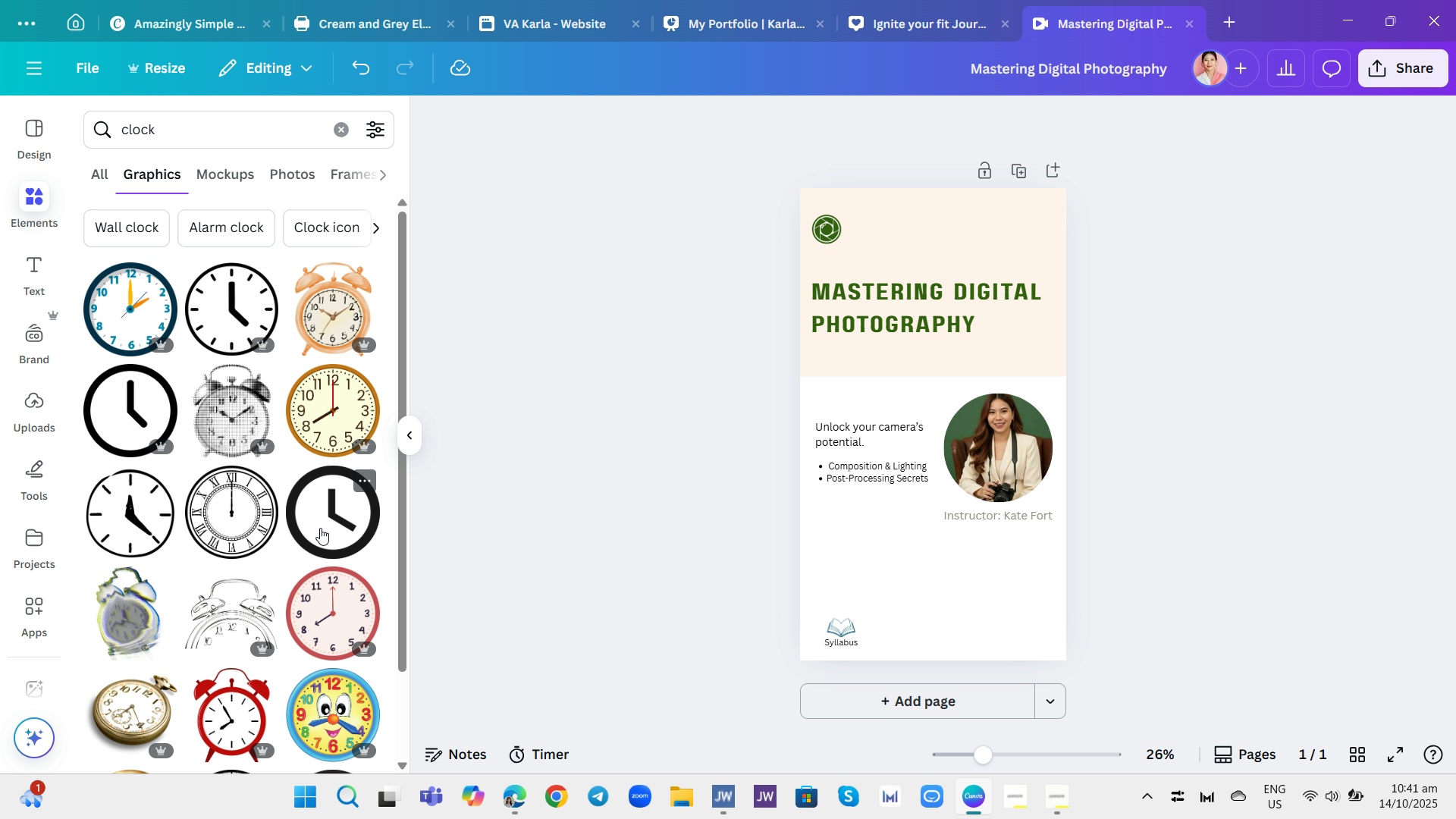 
wait(6.54)
 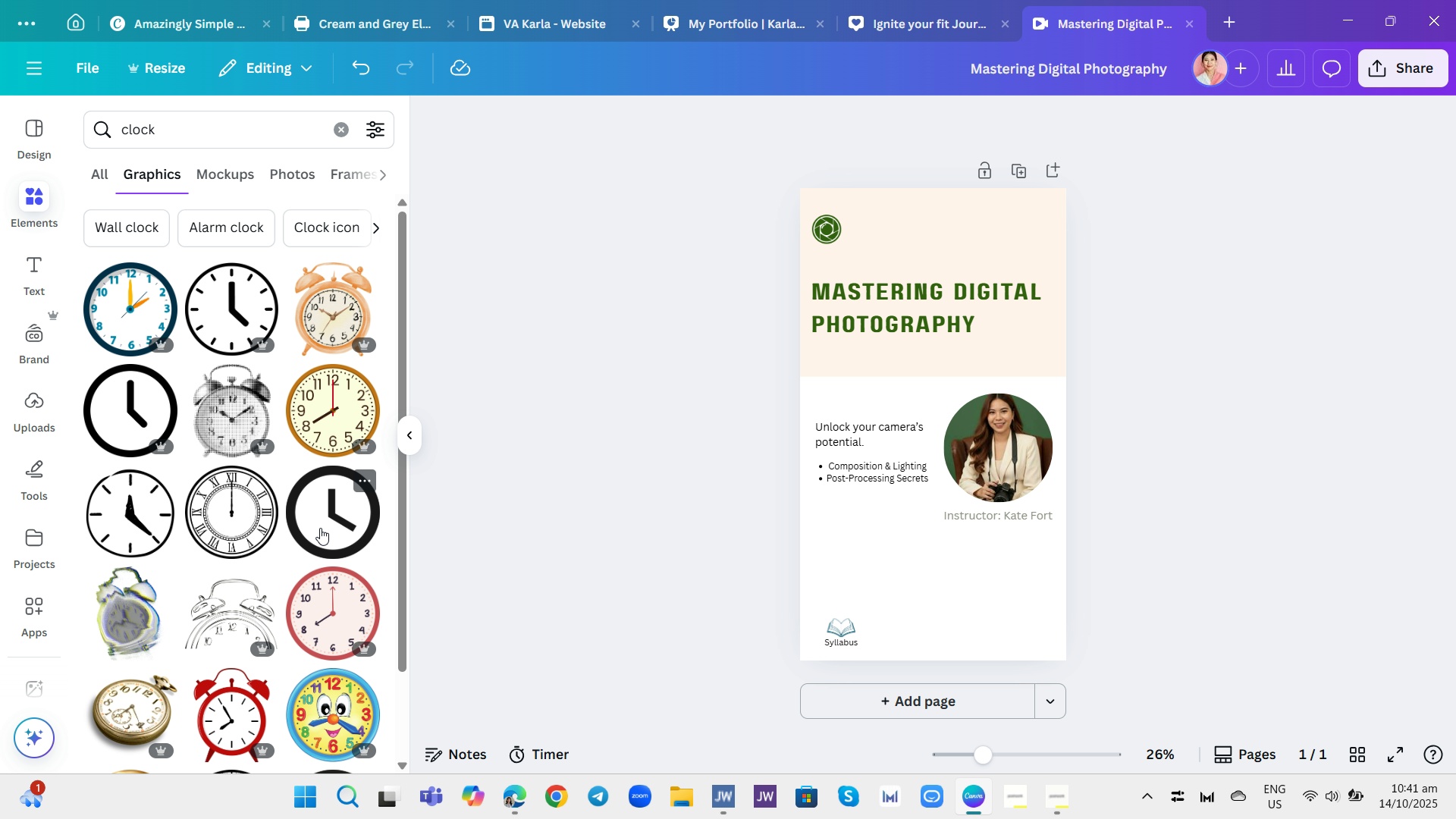 
left_click([320, 528])
 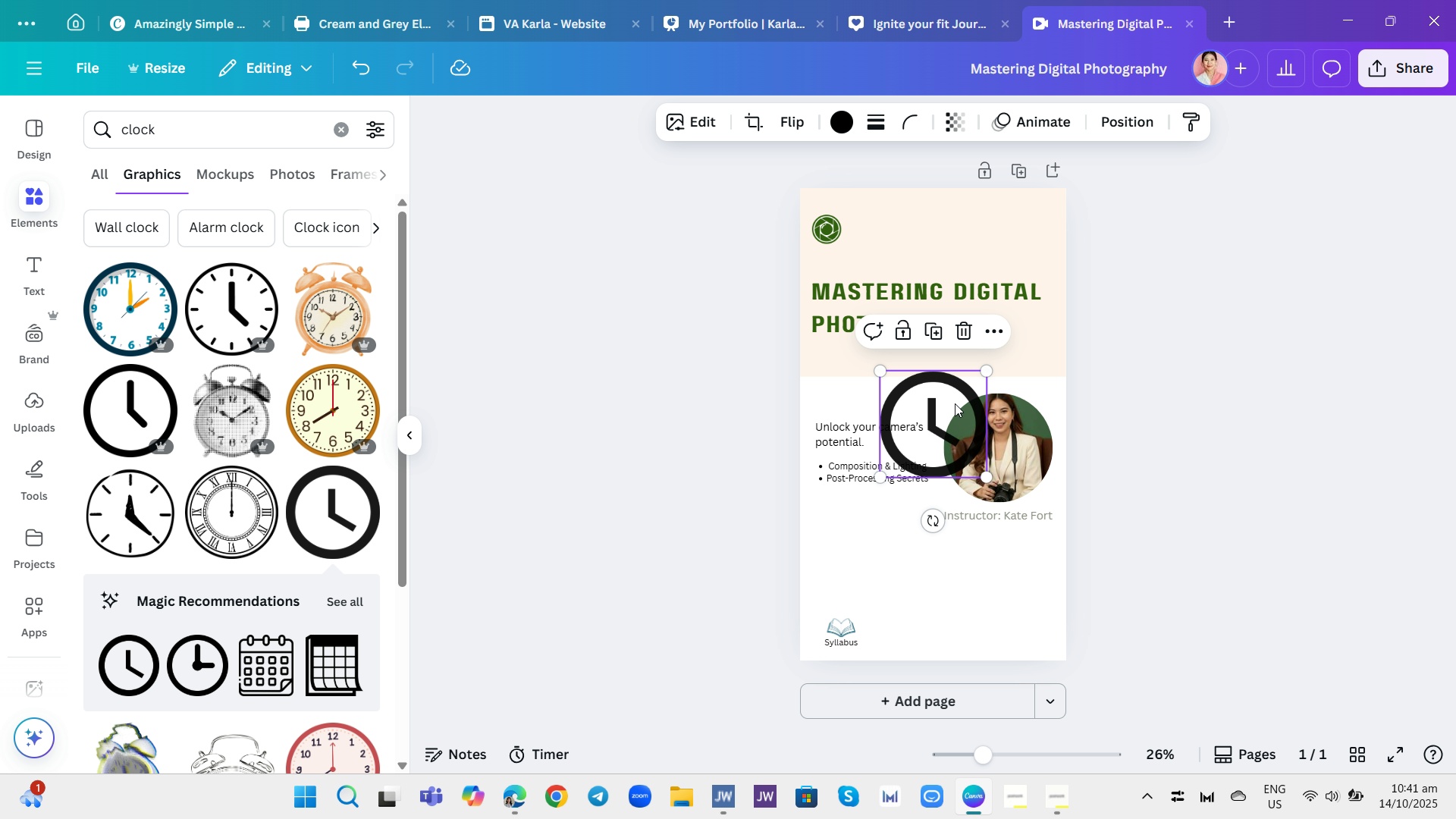 
left_click_drag(start_coordinate=[958, 400], to_coordinate=[1026, 578])
 